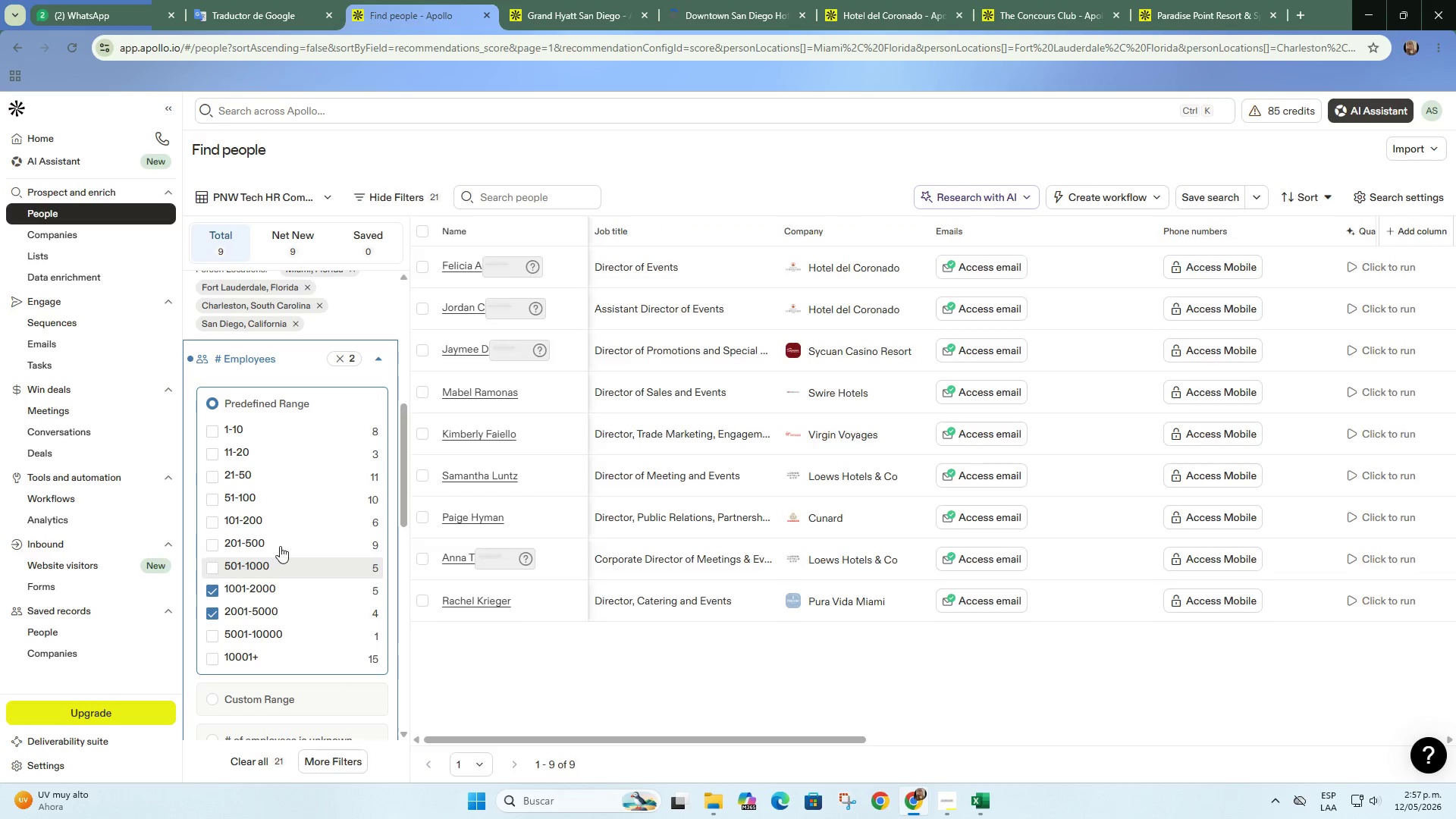 
left_click([279, 541])
 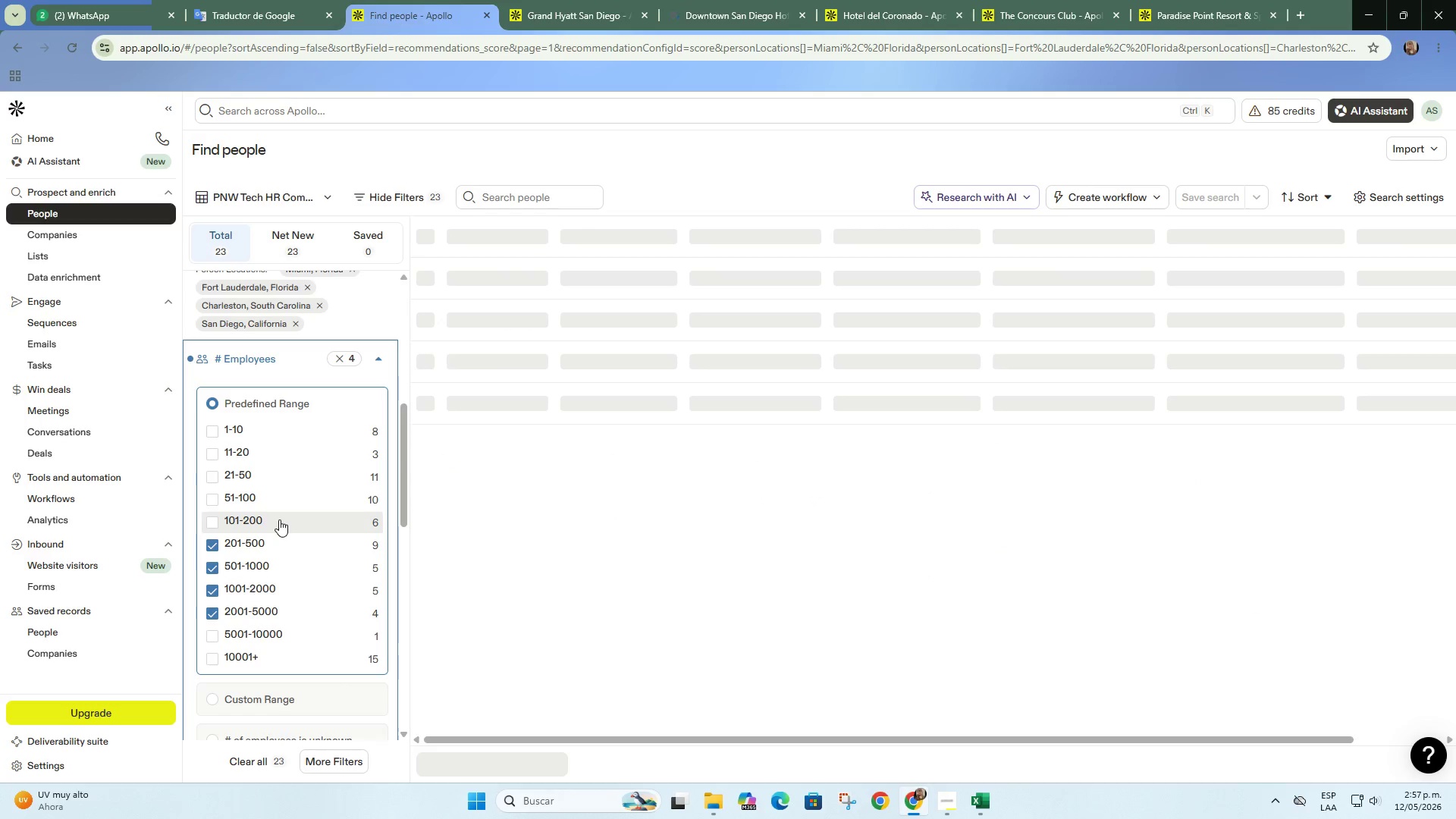 
double_click([278, 496])
 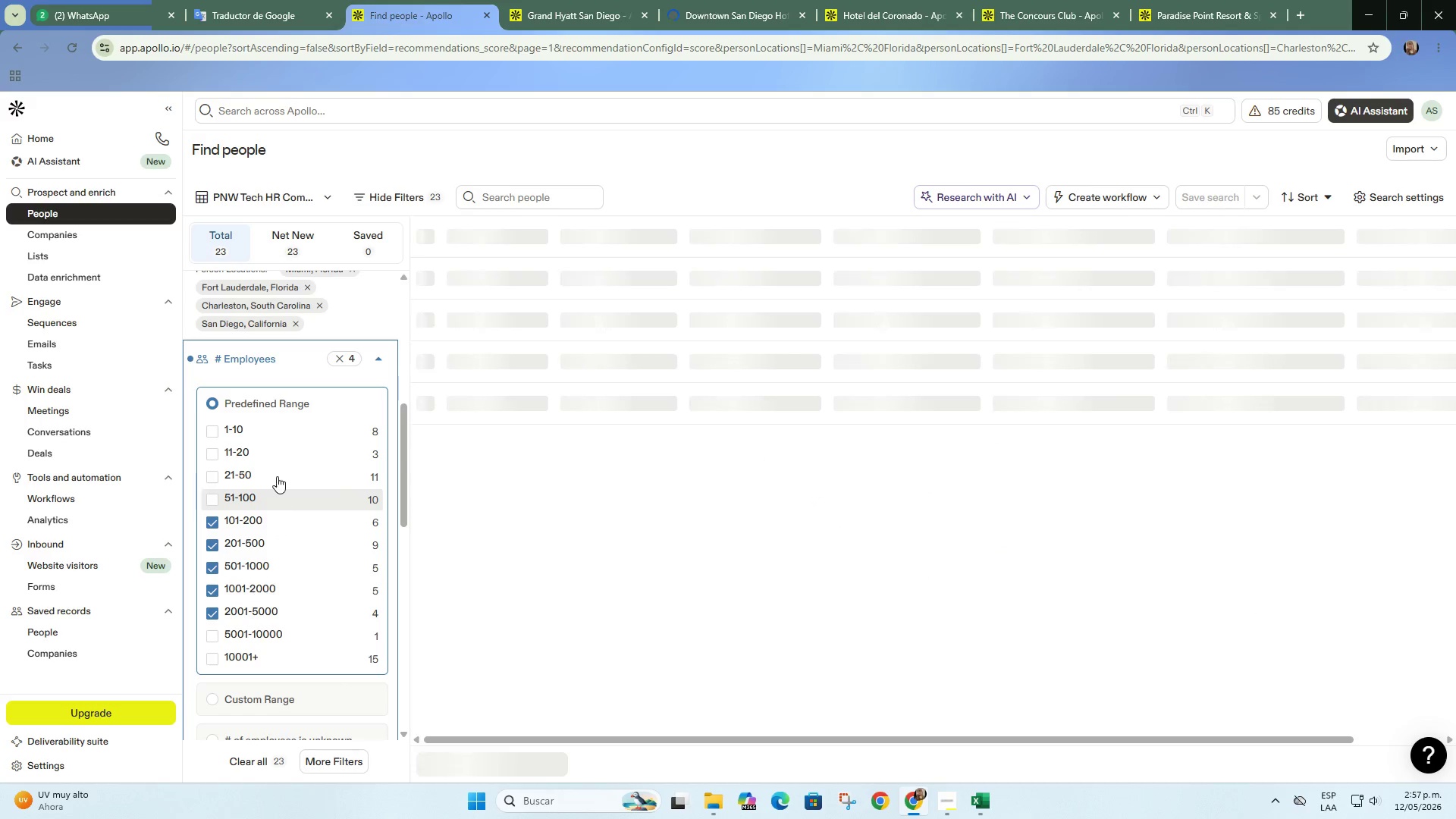 
triple_click([277, 474])
 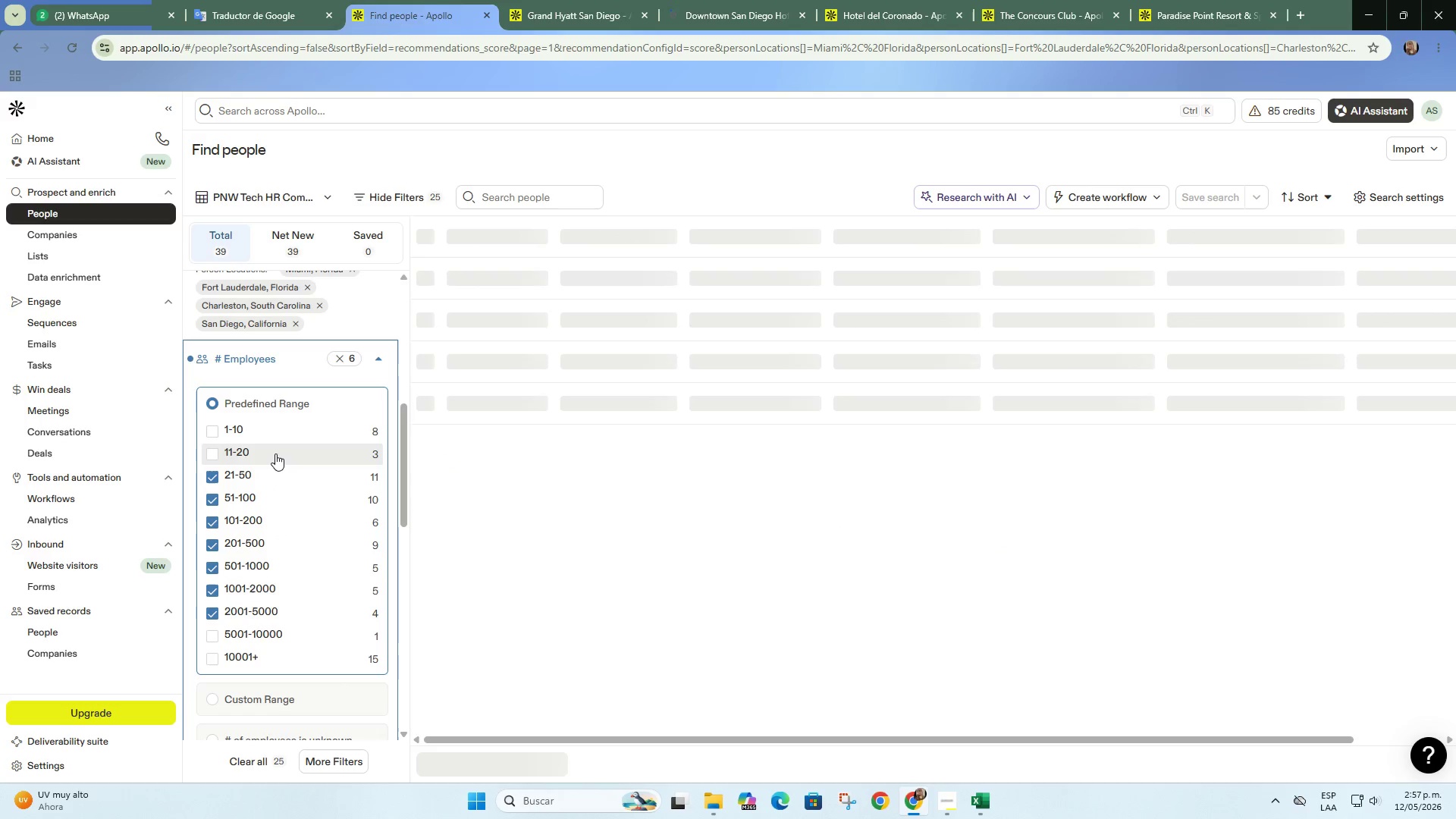 
left_click([275, 453])
 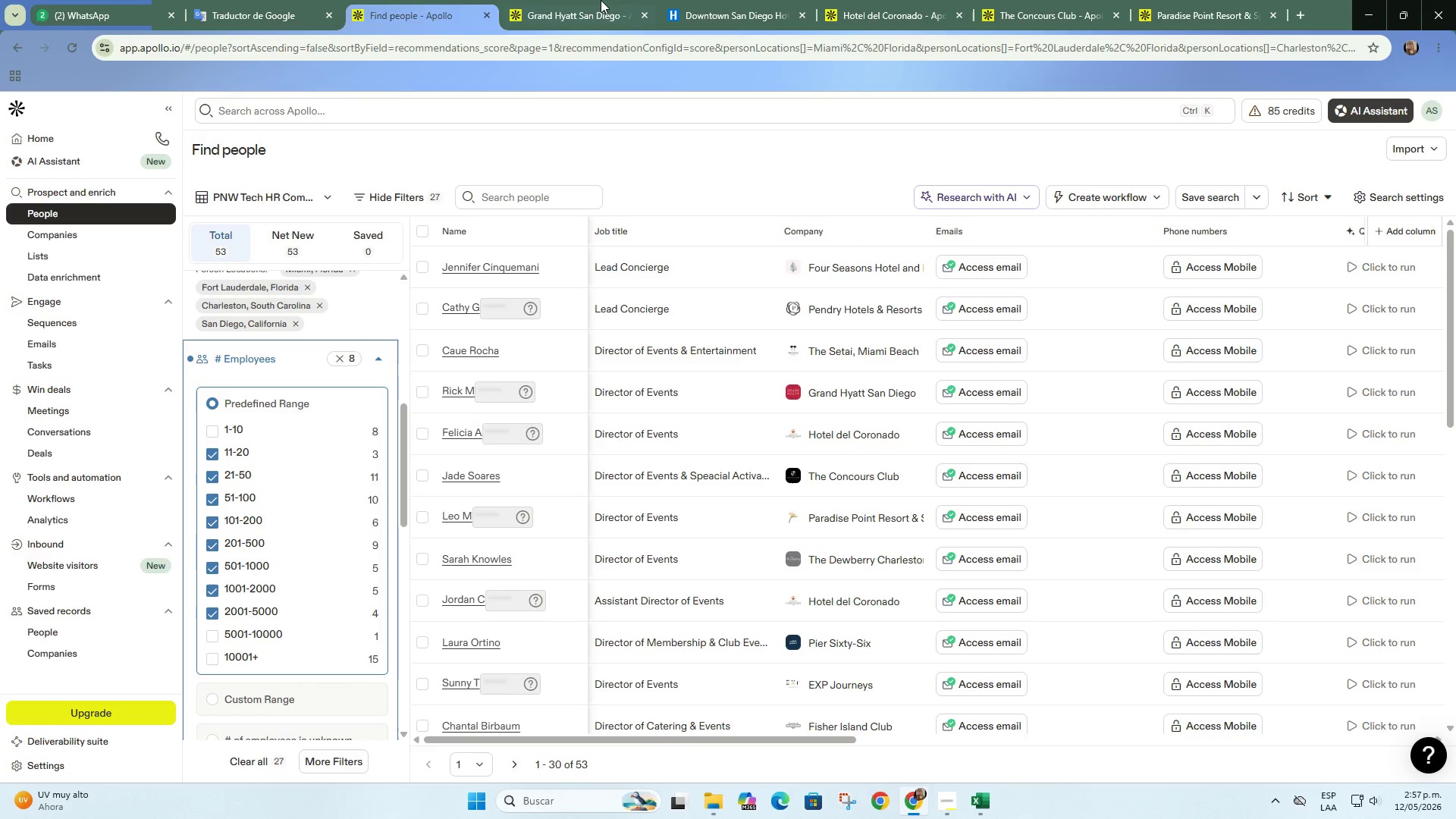 
wait(7.27)
 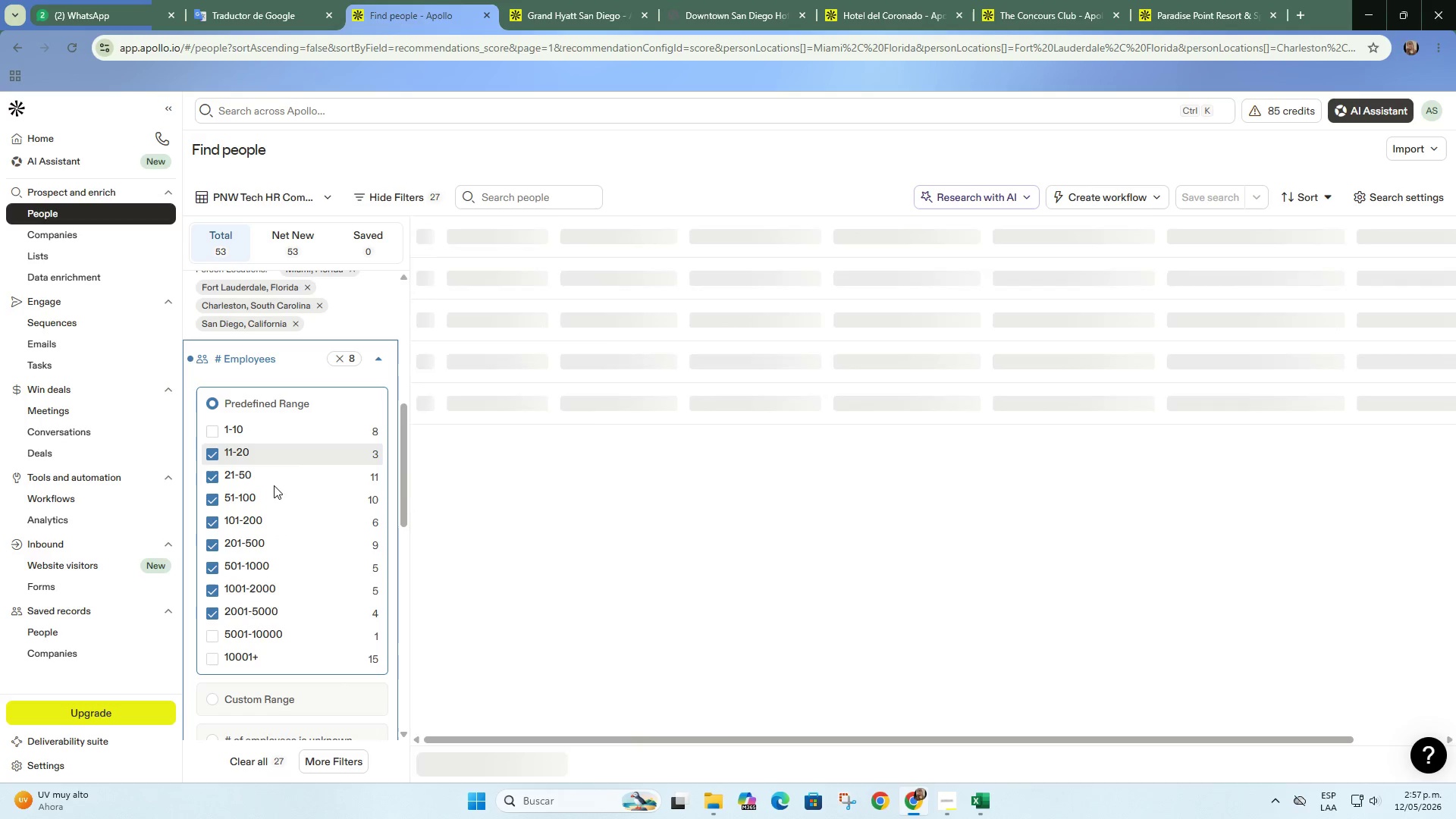 
left_click([424, 265])
 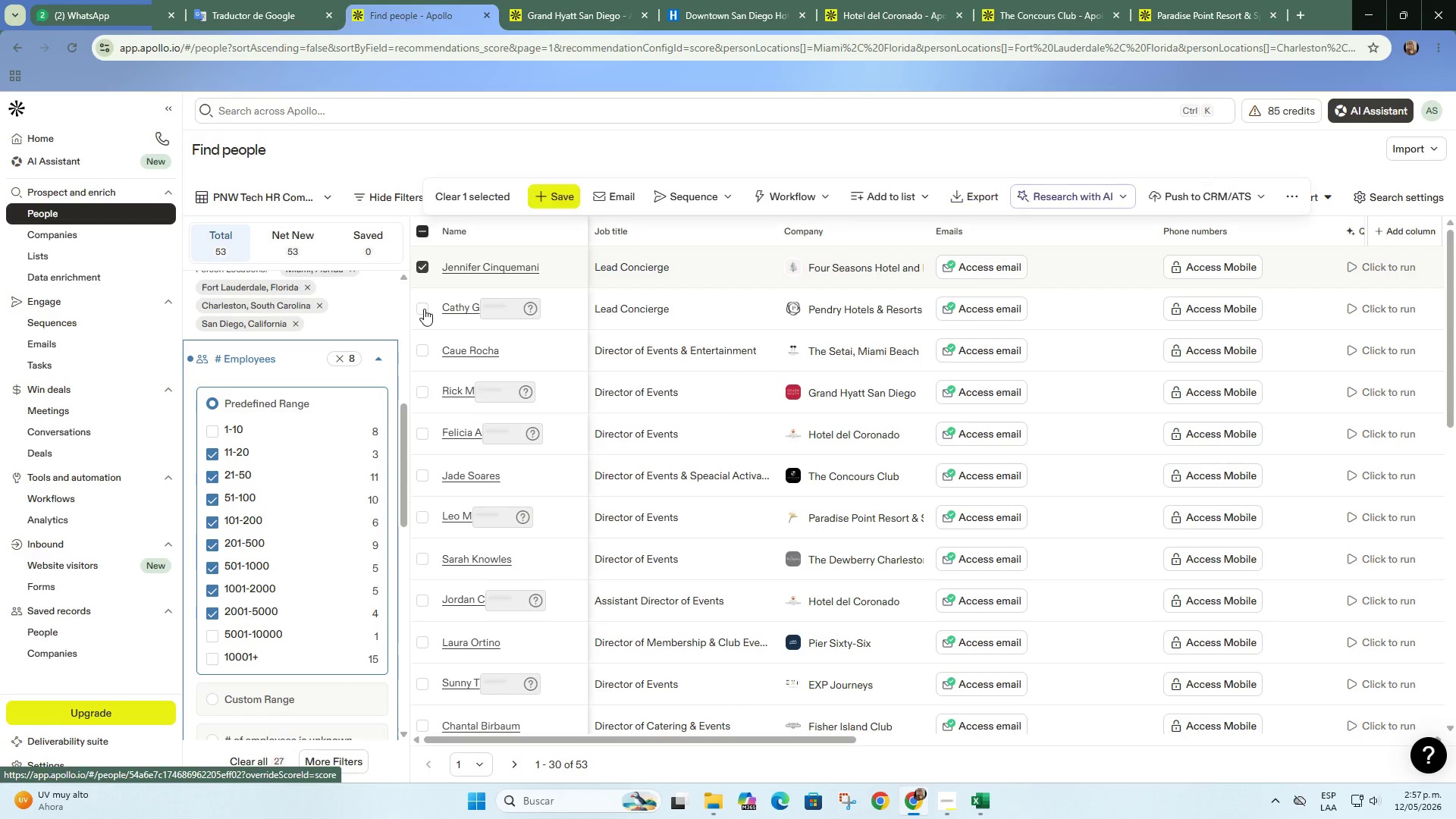 
left_click([424, 306])
 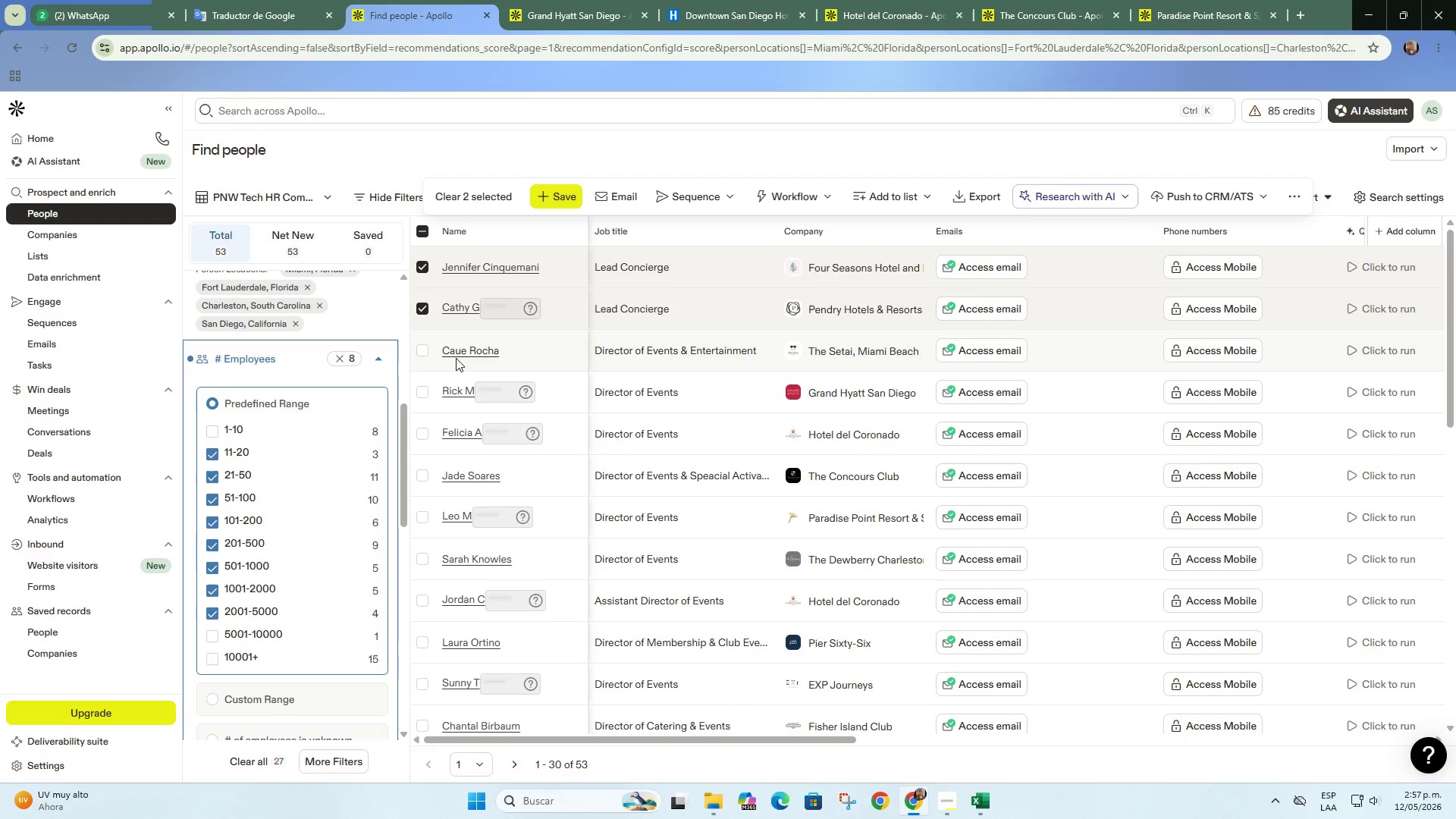 
left_click([420, 348])
 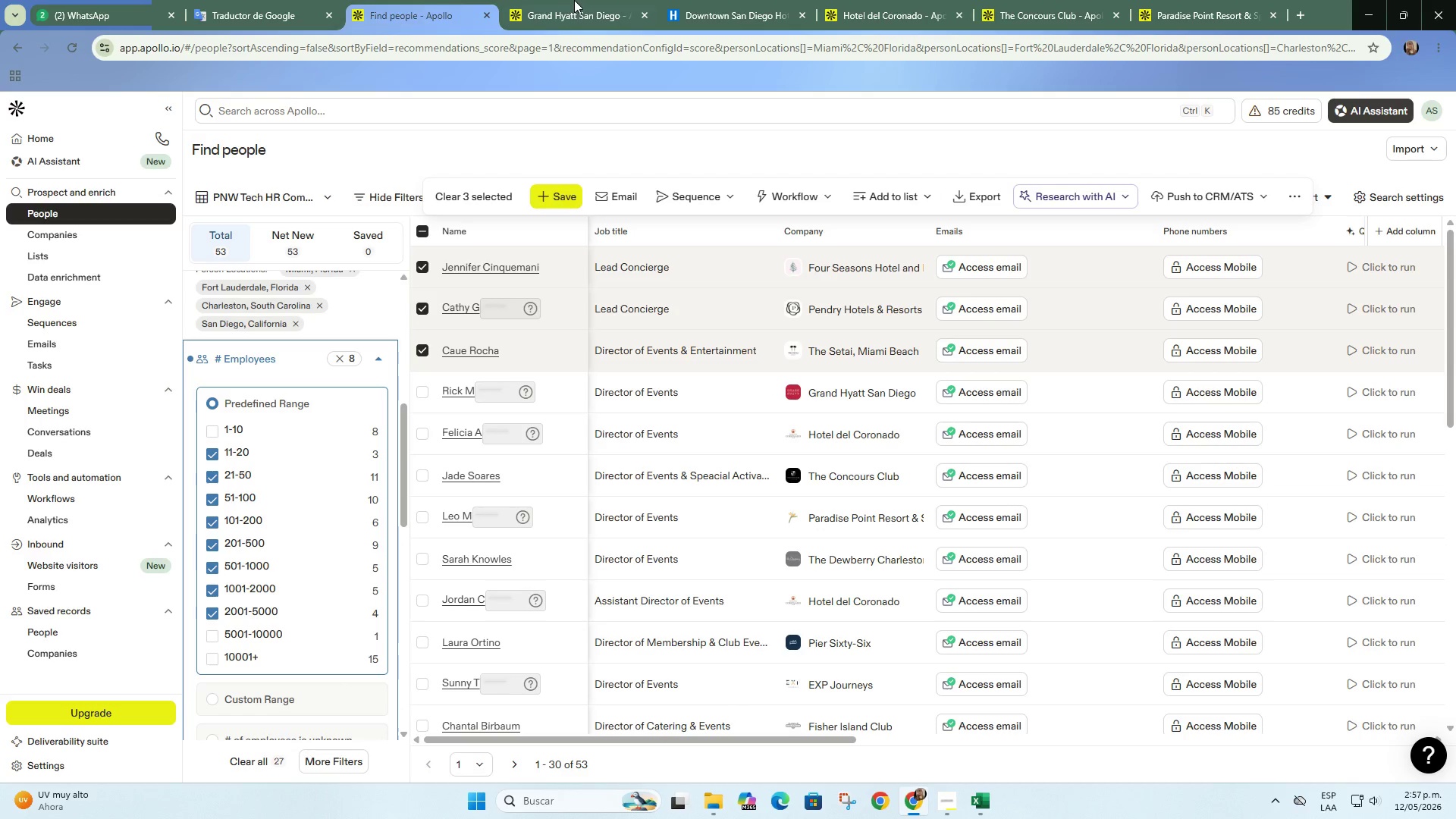 
left_click([755, 0])
 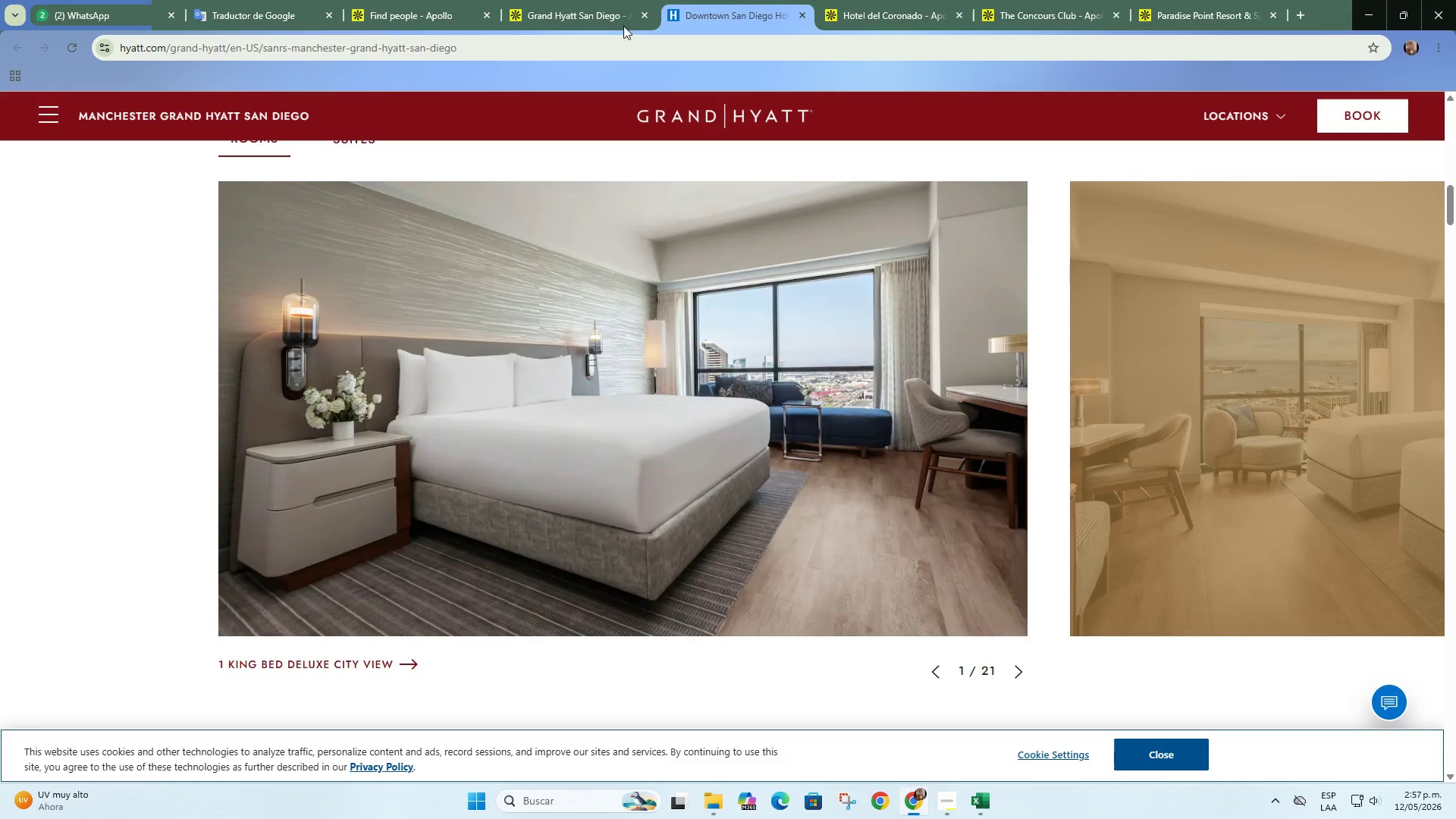 
left_click([551, 0])
 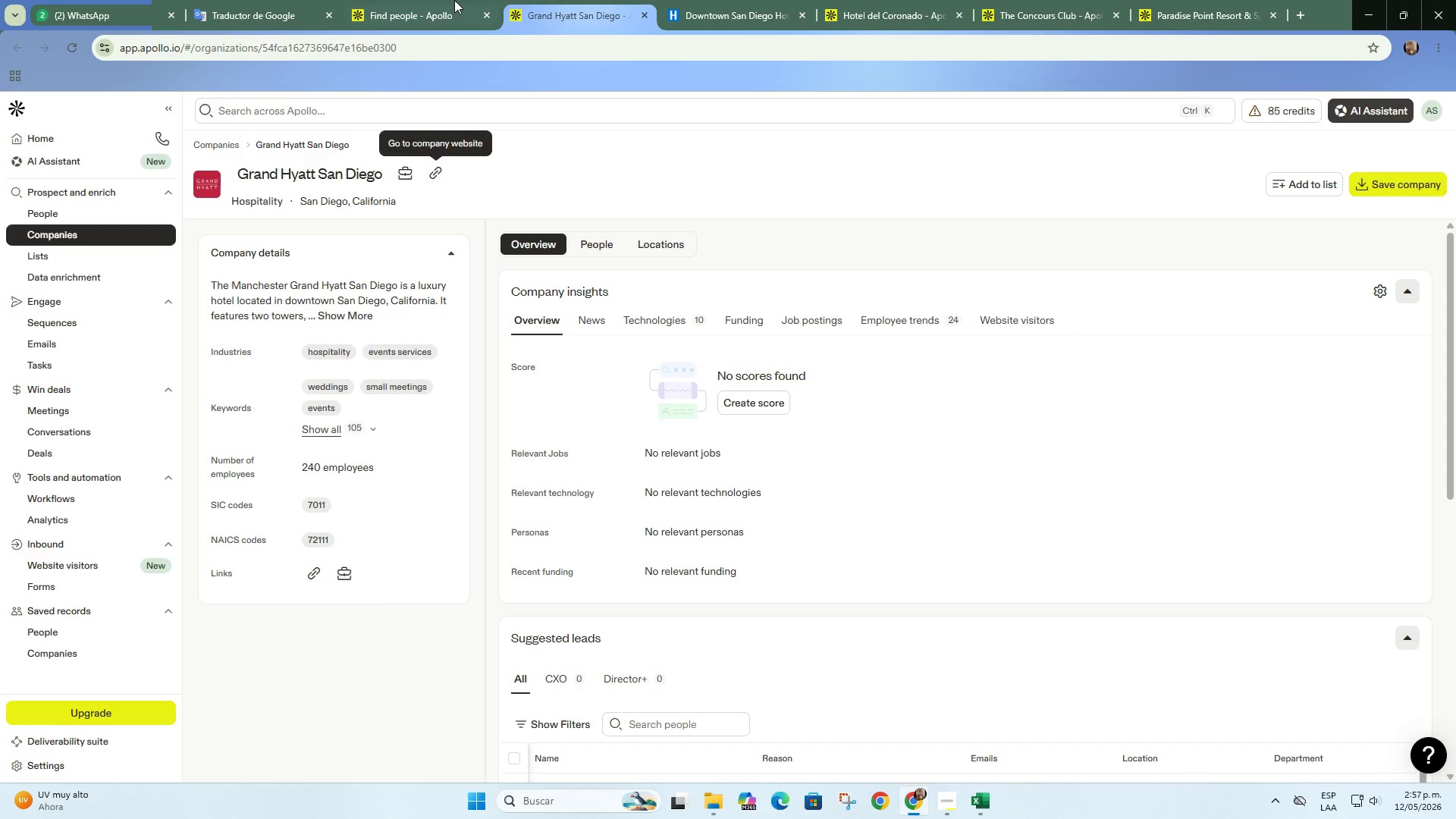 
left_click([454, 0])
 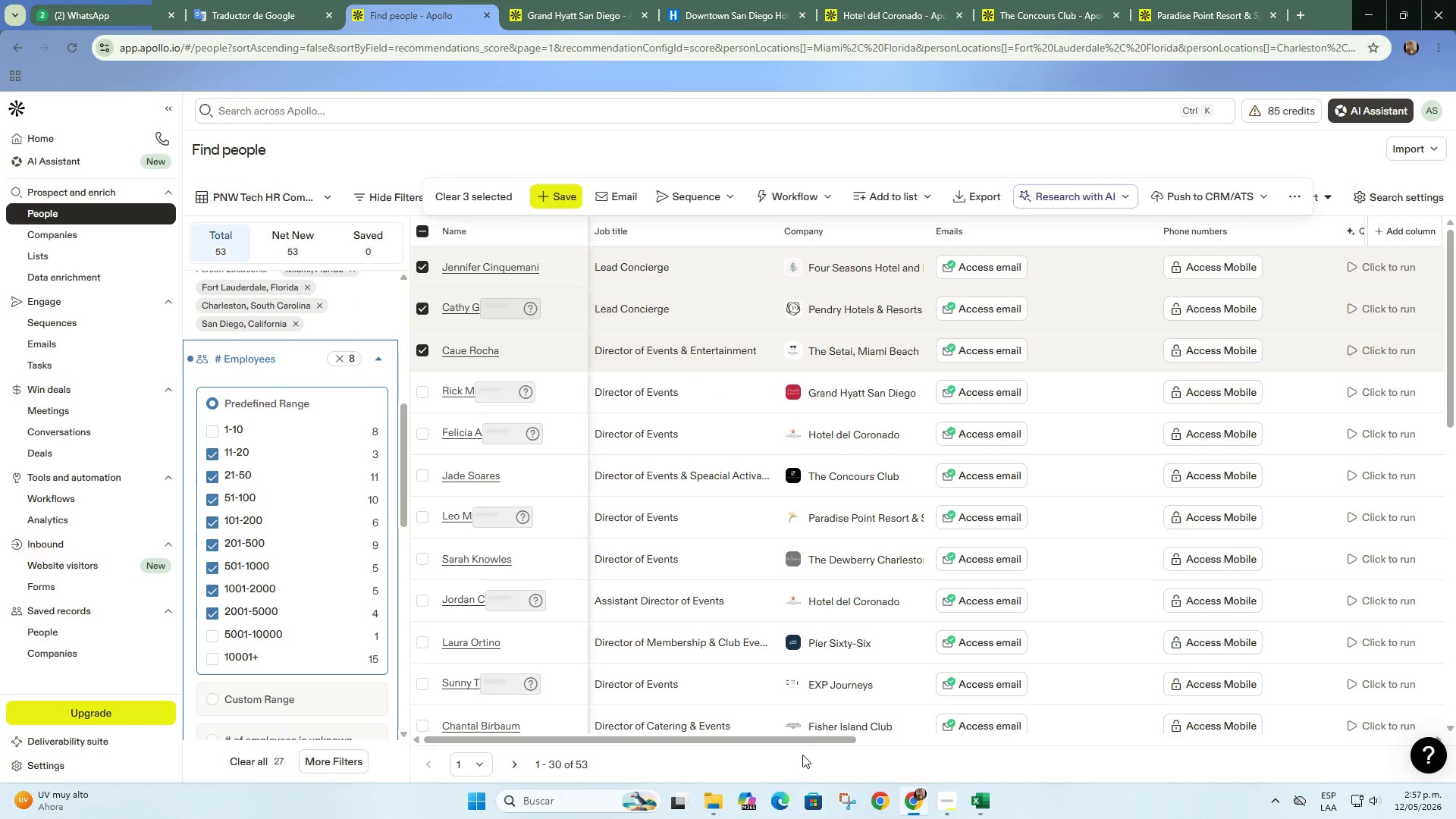 
left_click_drag(start_coordinate=[805, 742], to_coordinate=[1062, 722])
 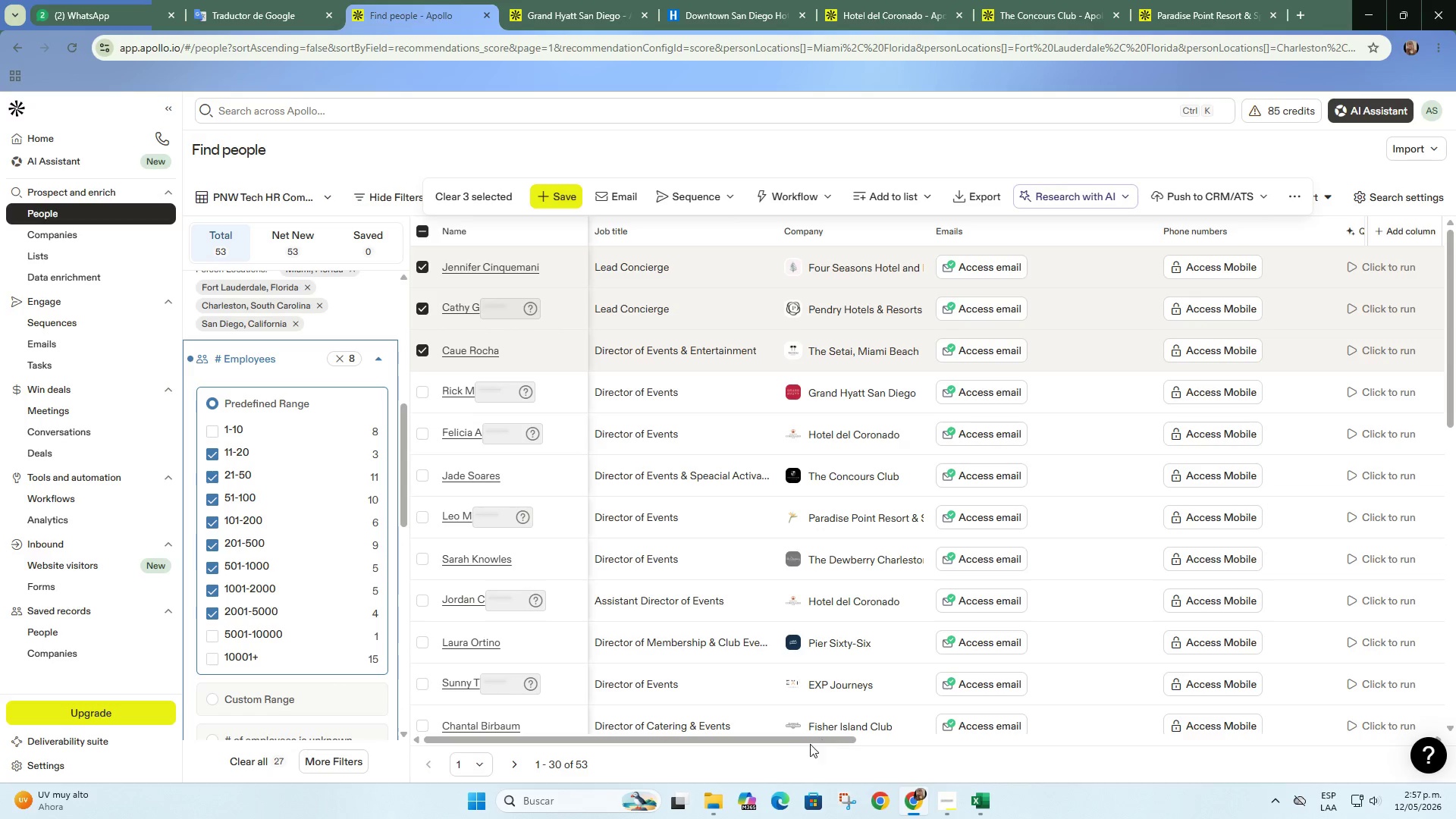 
left_click_drag(start_coordinate=[805, 745], to_coordinate=[839, 740])
 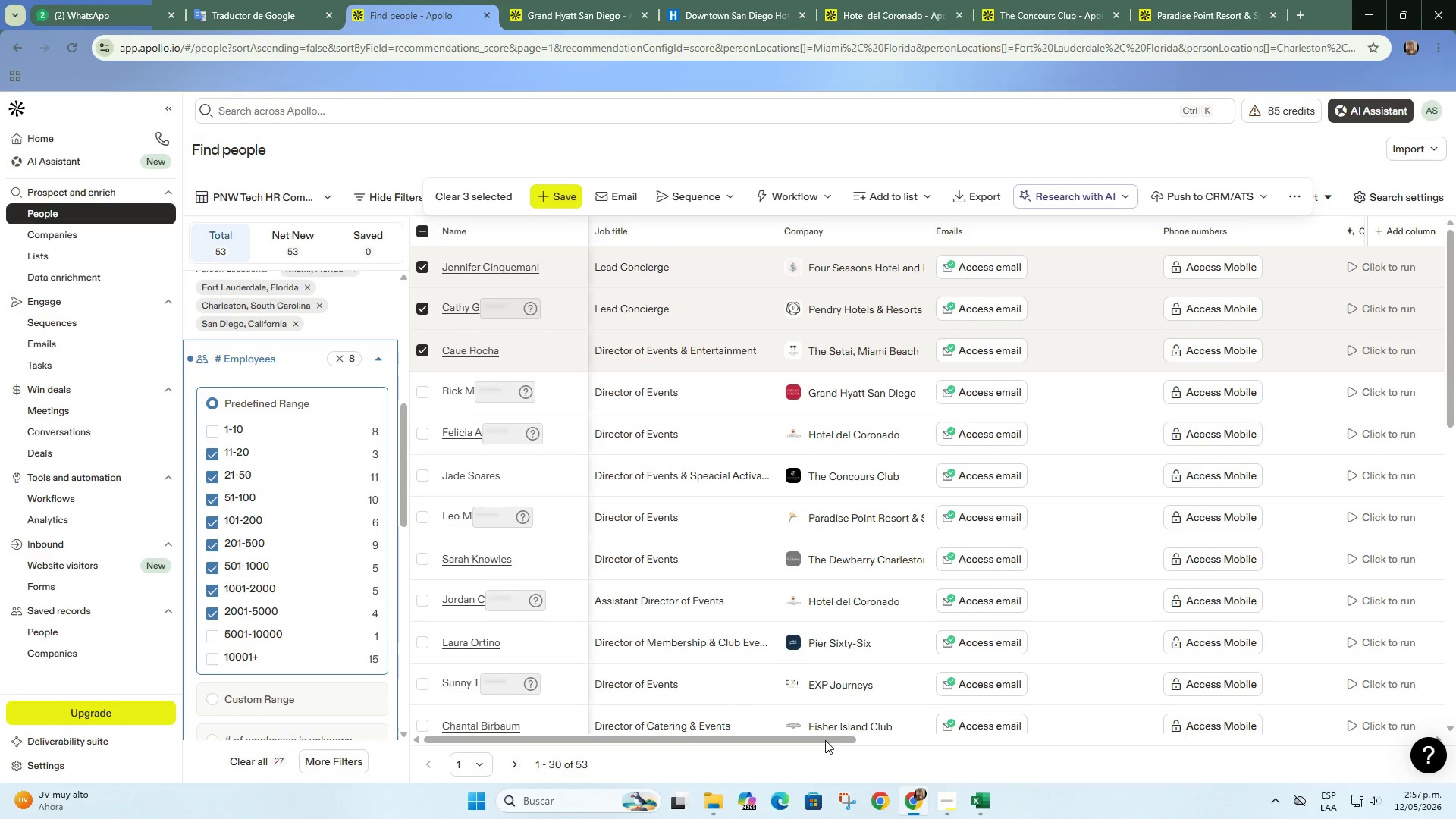 
left_click_drag(start_coordinate=[825, 740], to_coordinate=[971, 735])
 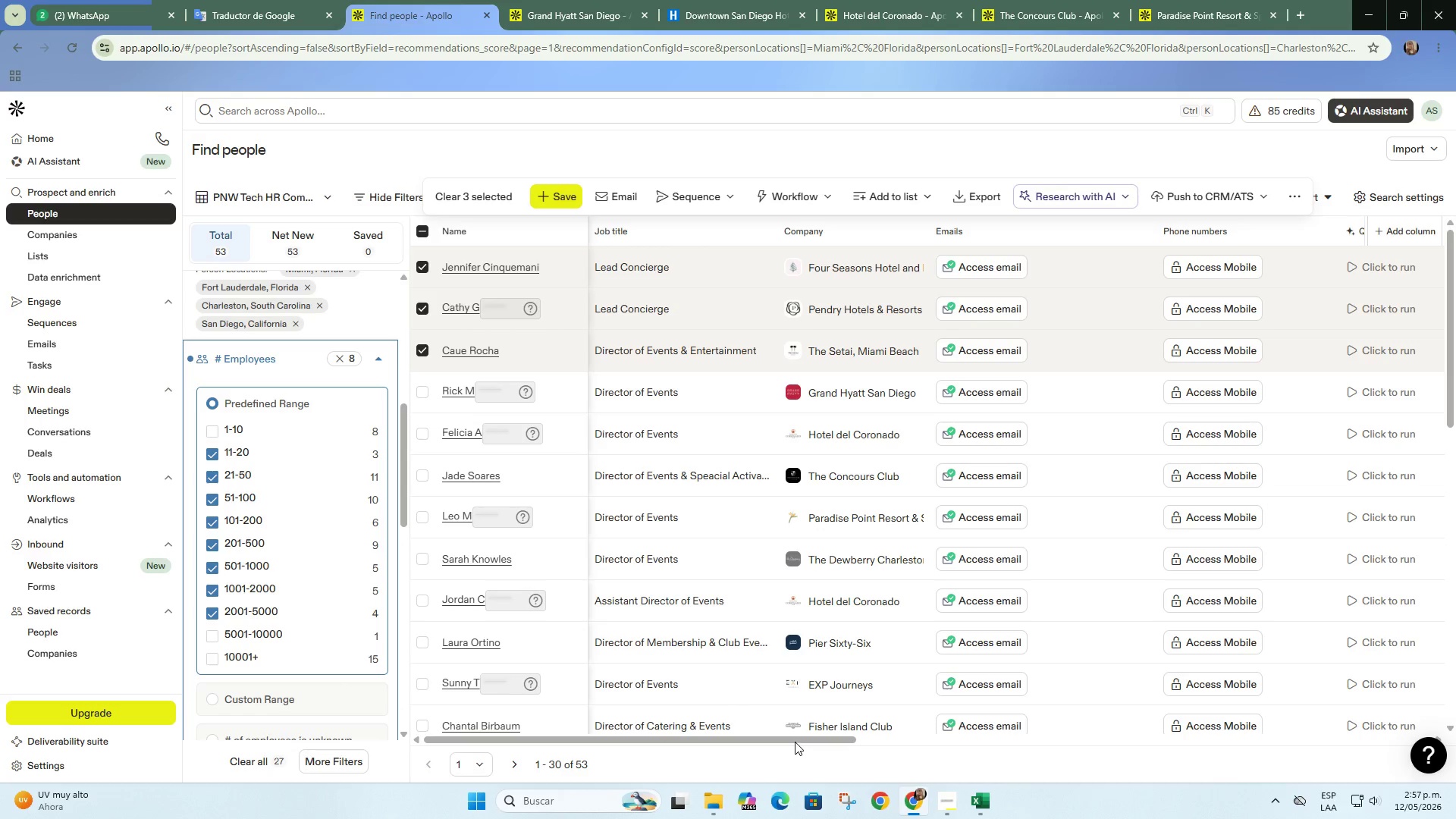 
double_click([795, 742])
 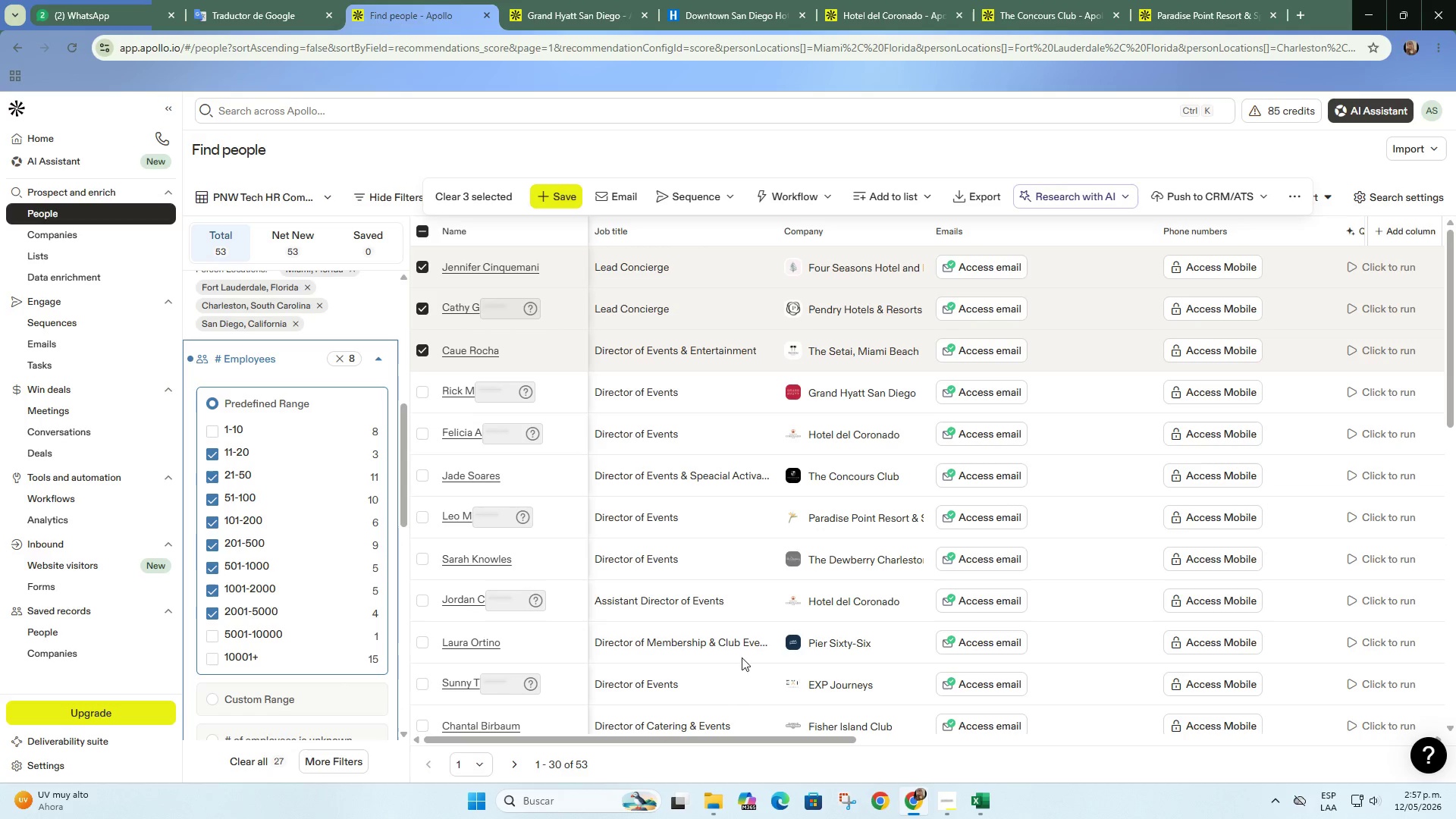 
scroll: coordinate [742, 642], scroll_direction: down, amount: 1.0
 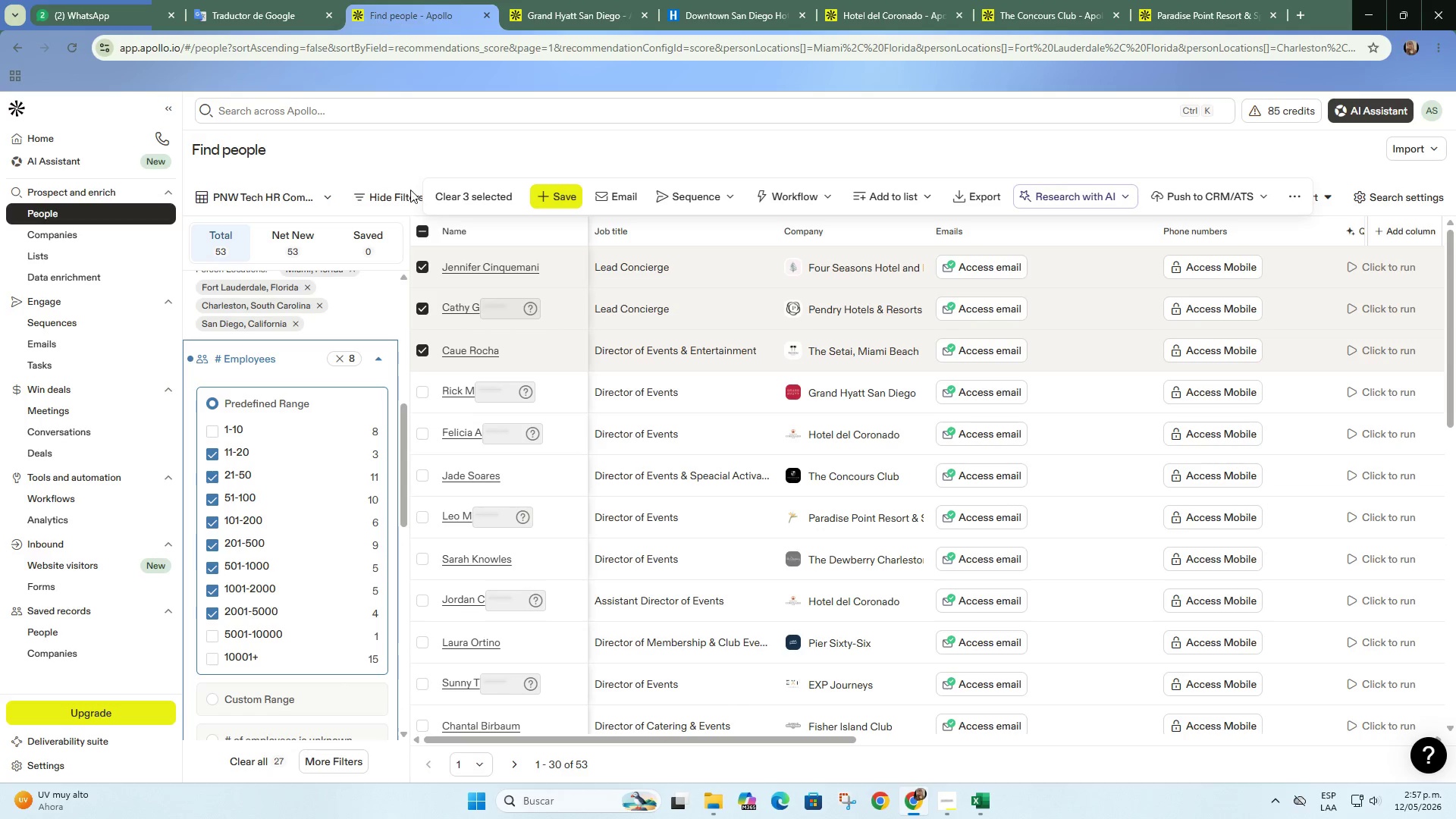 
left_click([462, 164])
 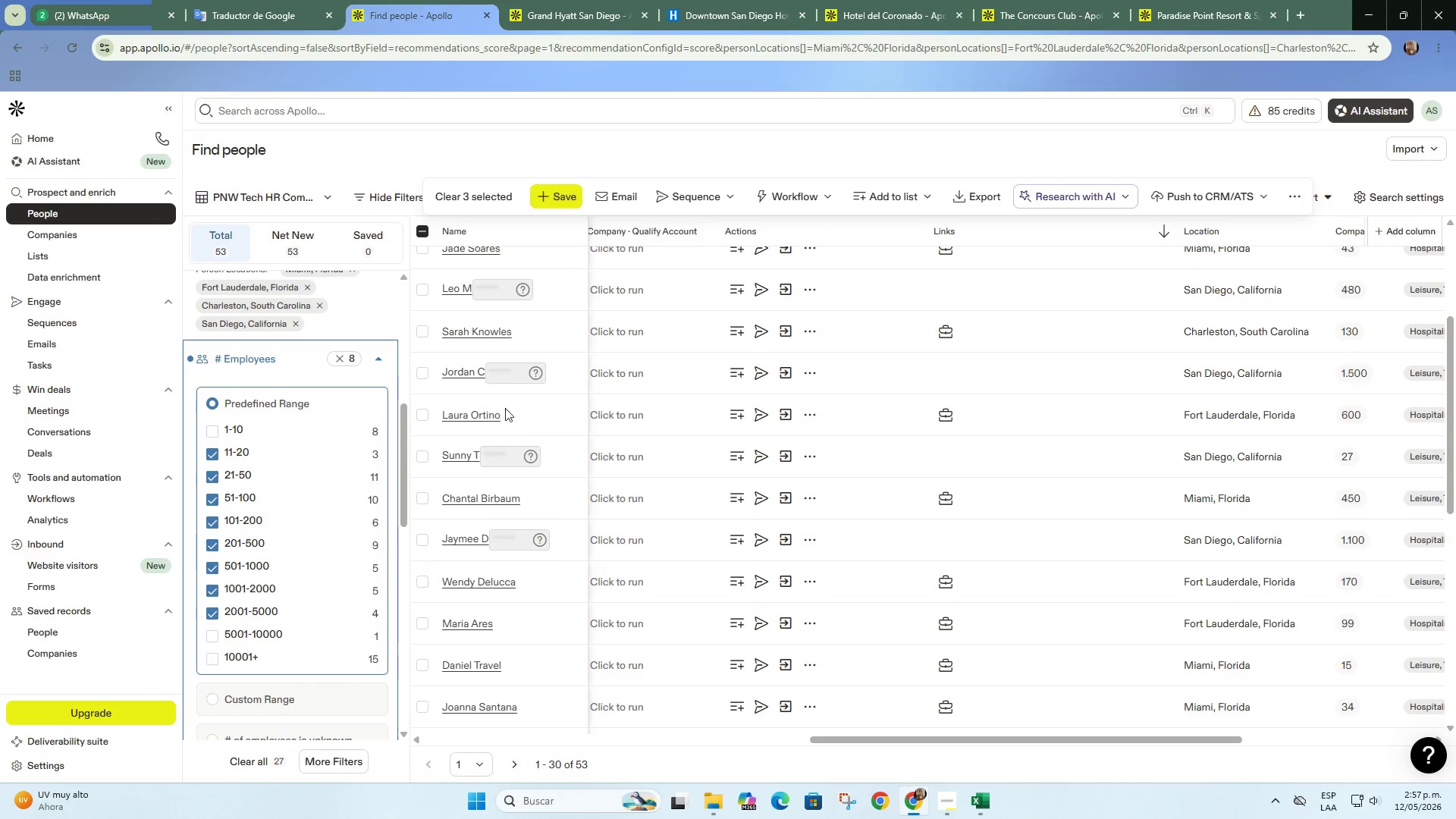 
scroll: coordinate [875, 610], scroll_direction: up, amount: 12.0
 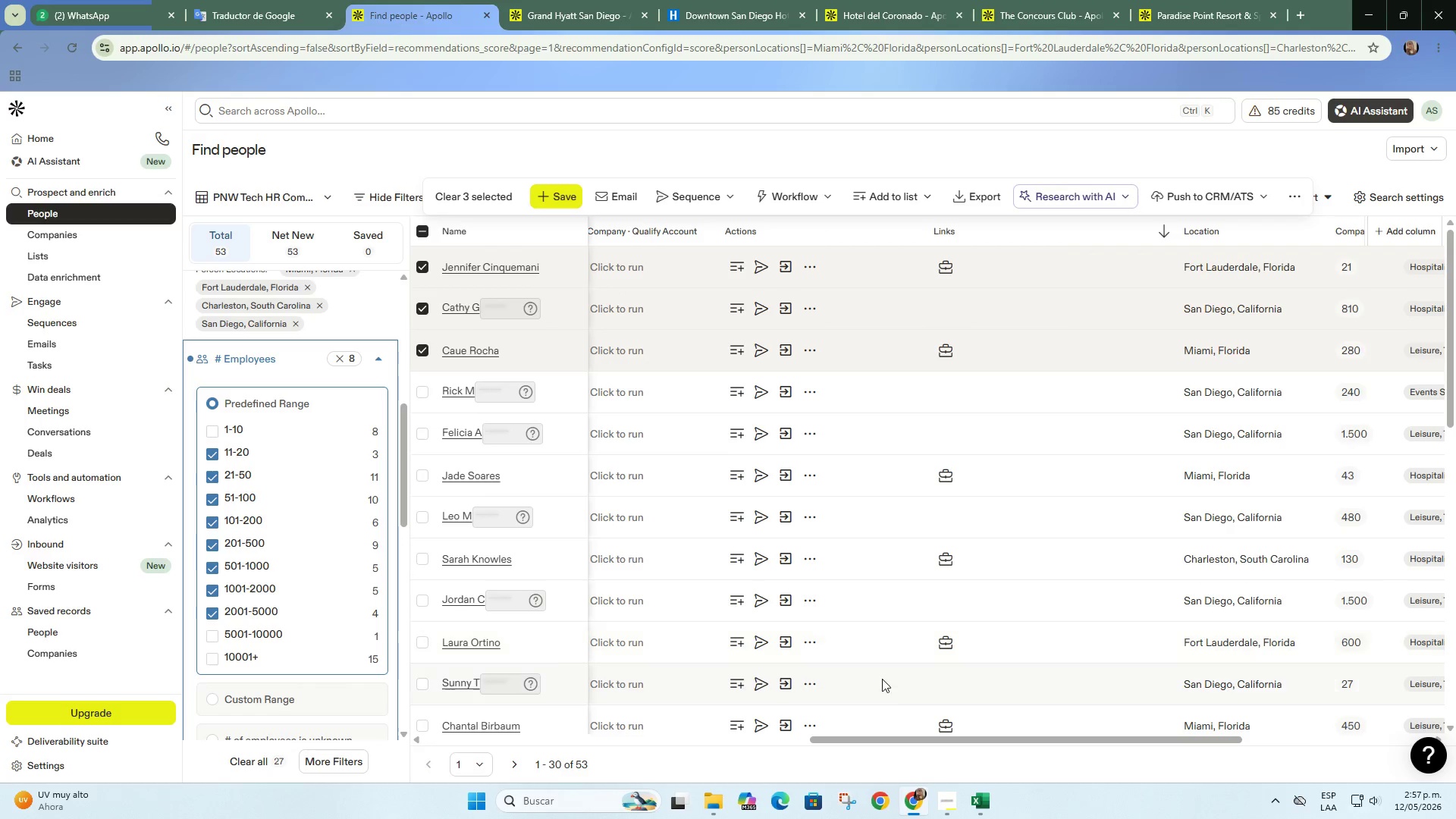 
left_click_drag(start_coordinate=[901, 742], to_coordinate=[762, 729])
 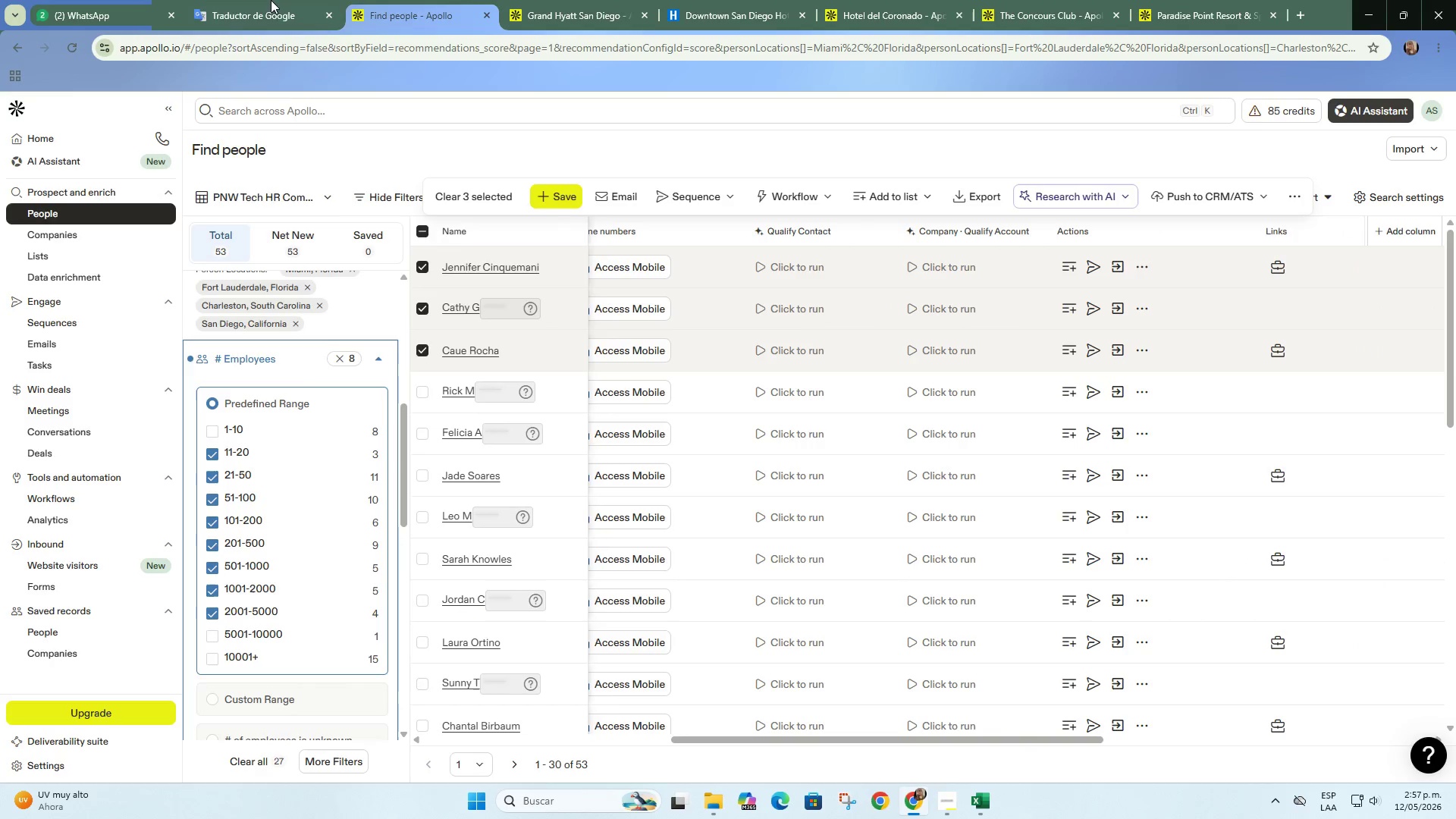 
left_click([270, 0])
 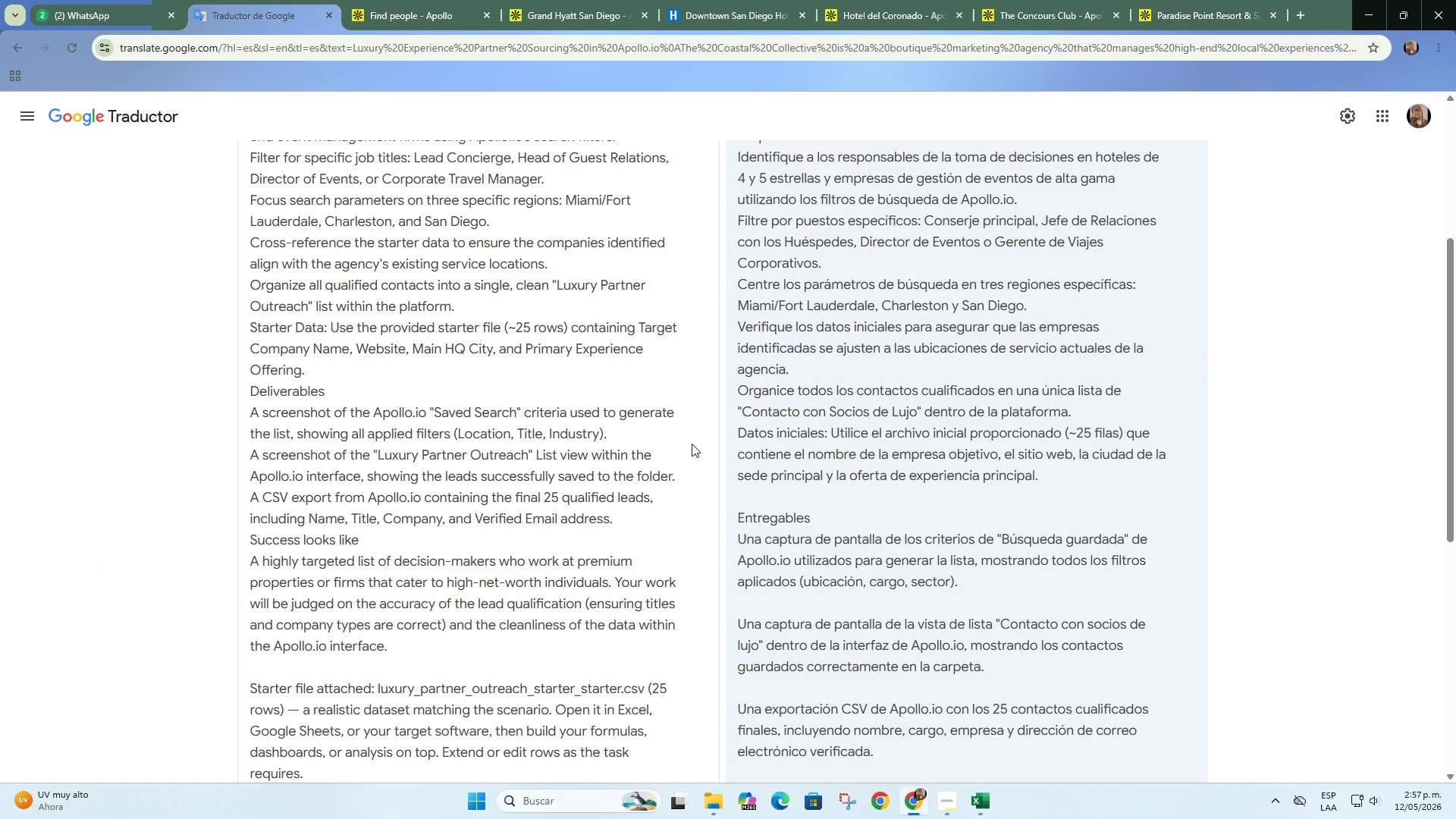 
scroll: coordinate [693, 444], scroll_direction: down, amount: 3.0
 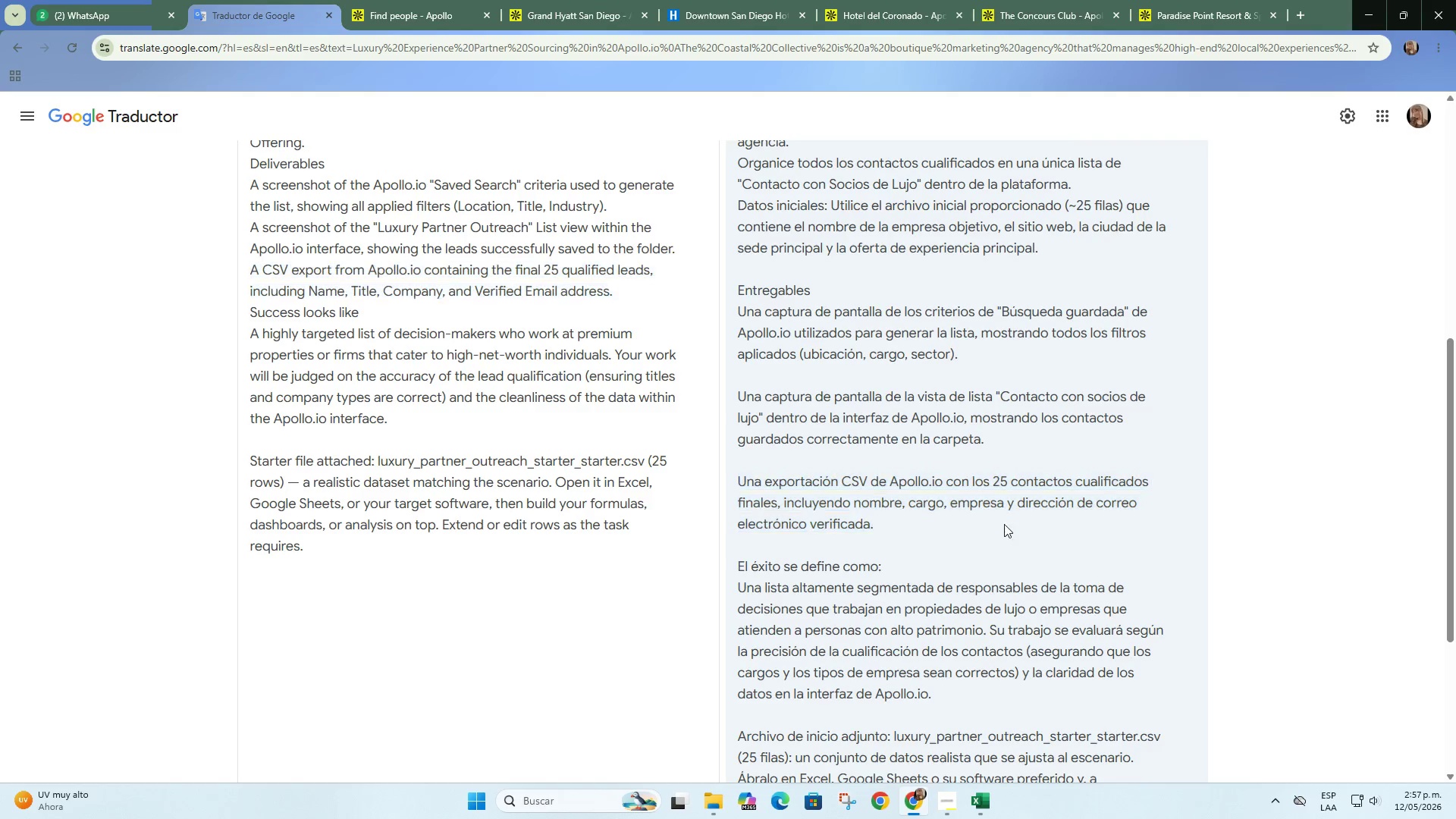 
left_click([566, 0])
 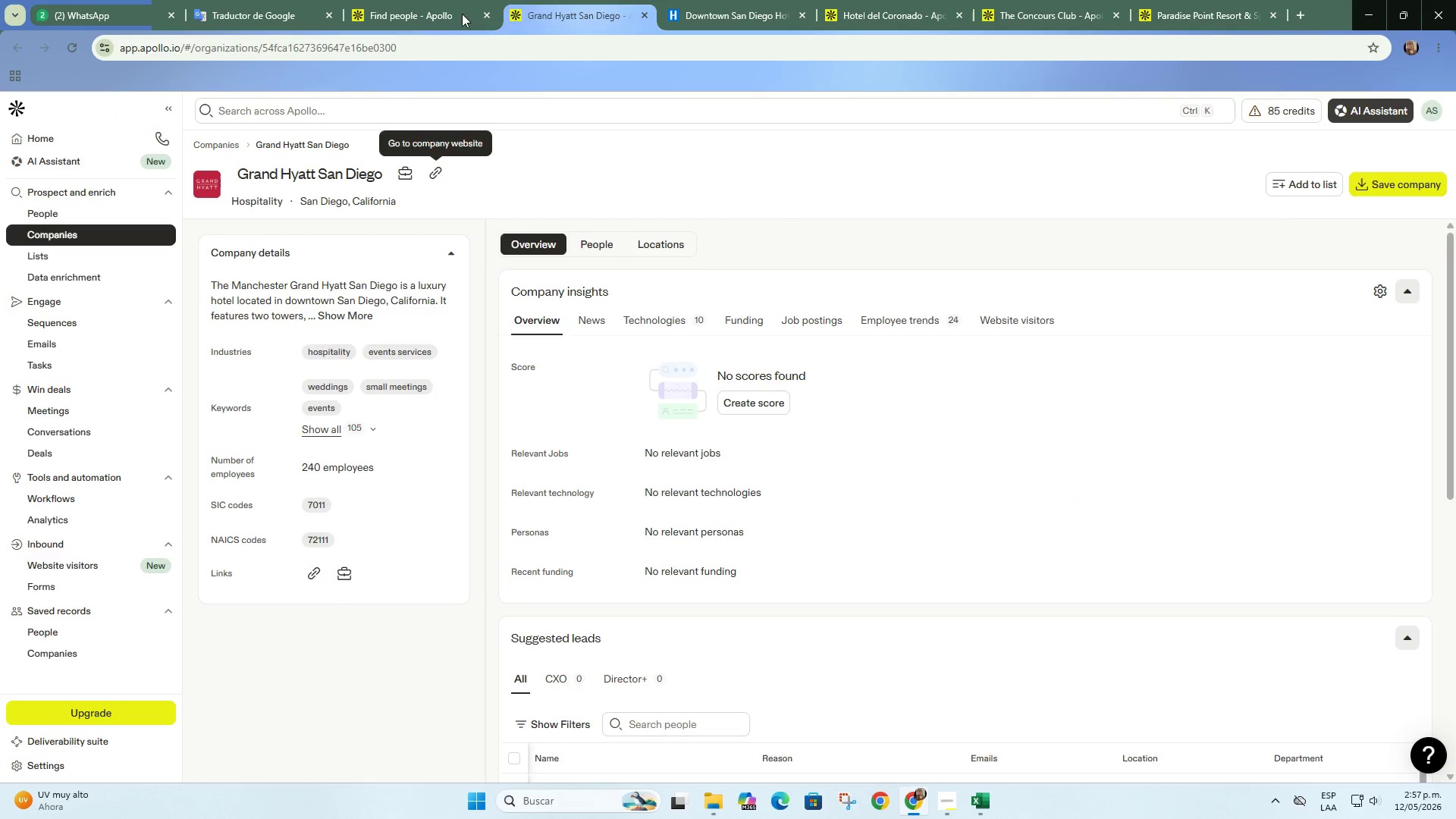 
left_click([460, 0])
 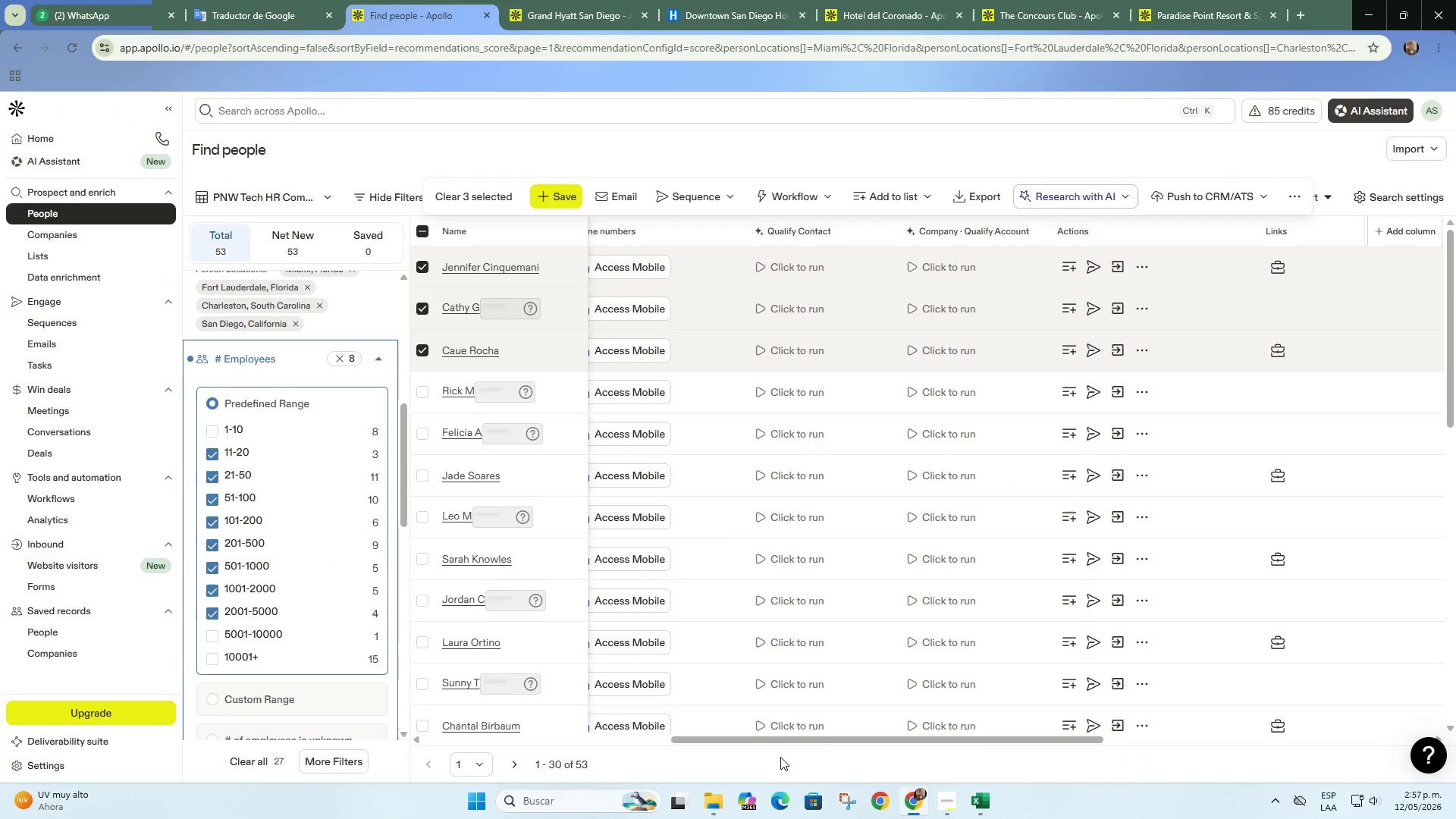 
scroll: coordinate [908, 576], scroll_direction: up, amount: 4.0
 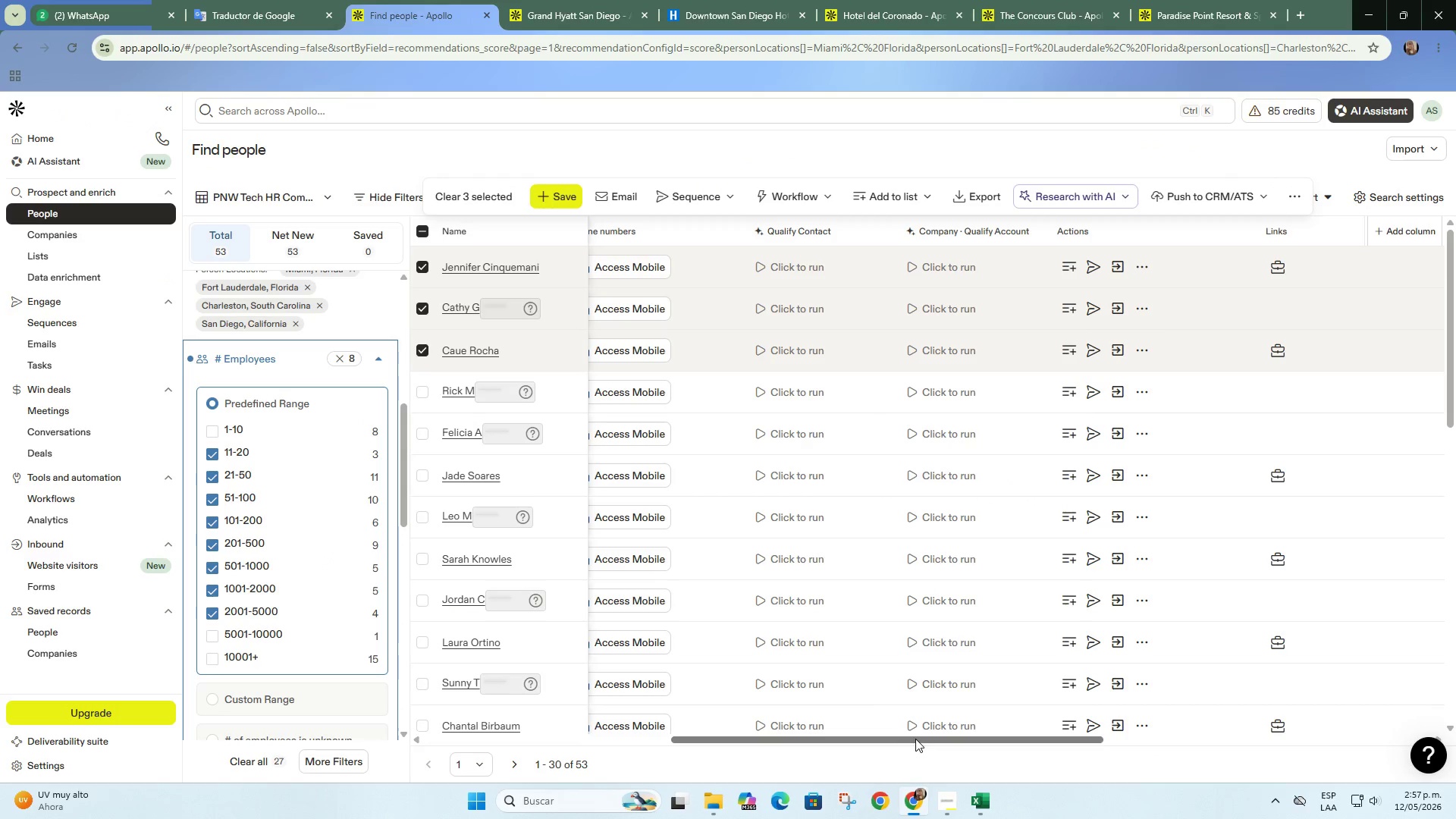 
left_click_drag(start_coordinate=[916, 745], to_coordinate=[494, 704])
 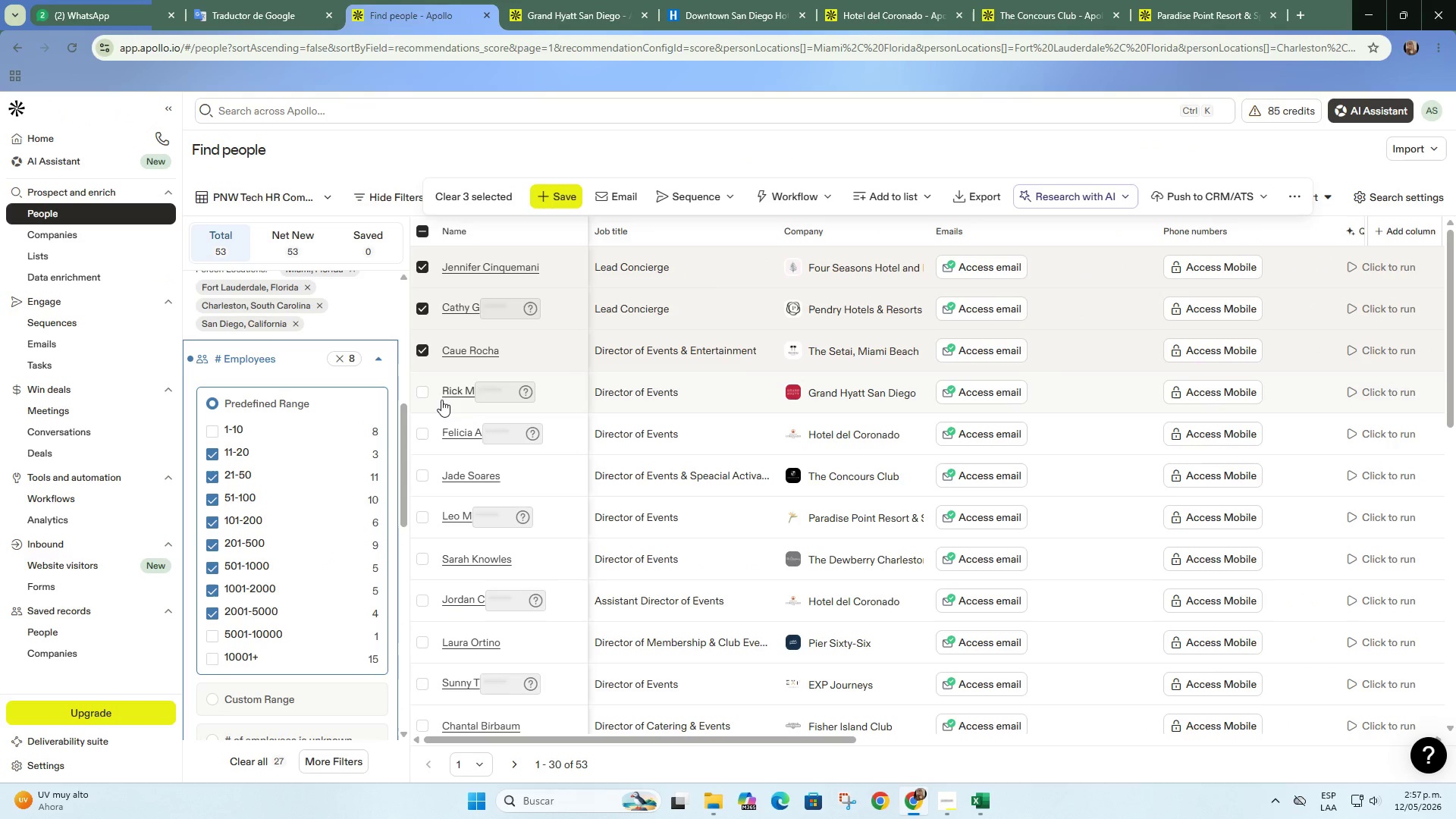 
left_click([424, 391])
 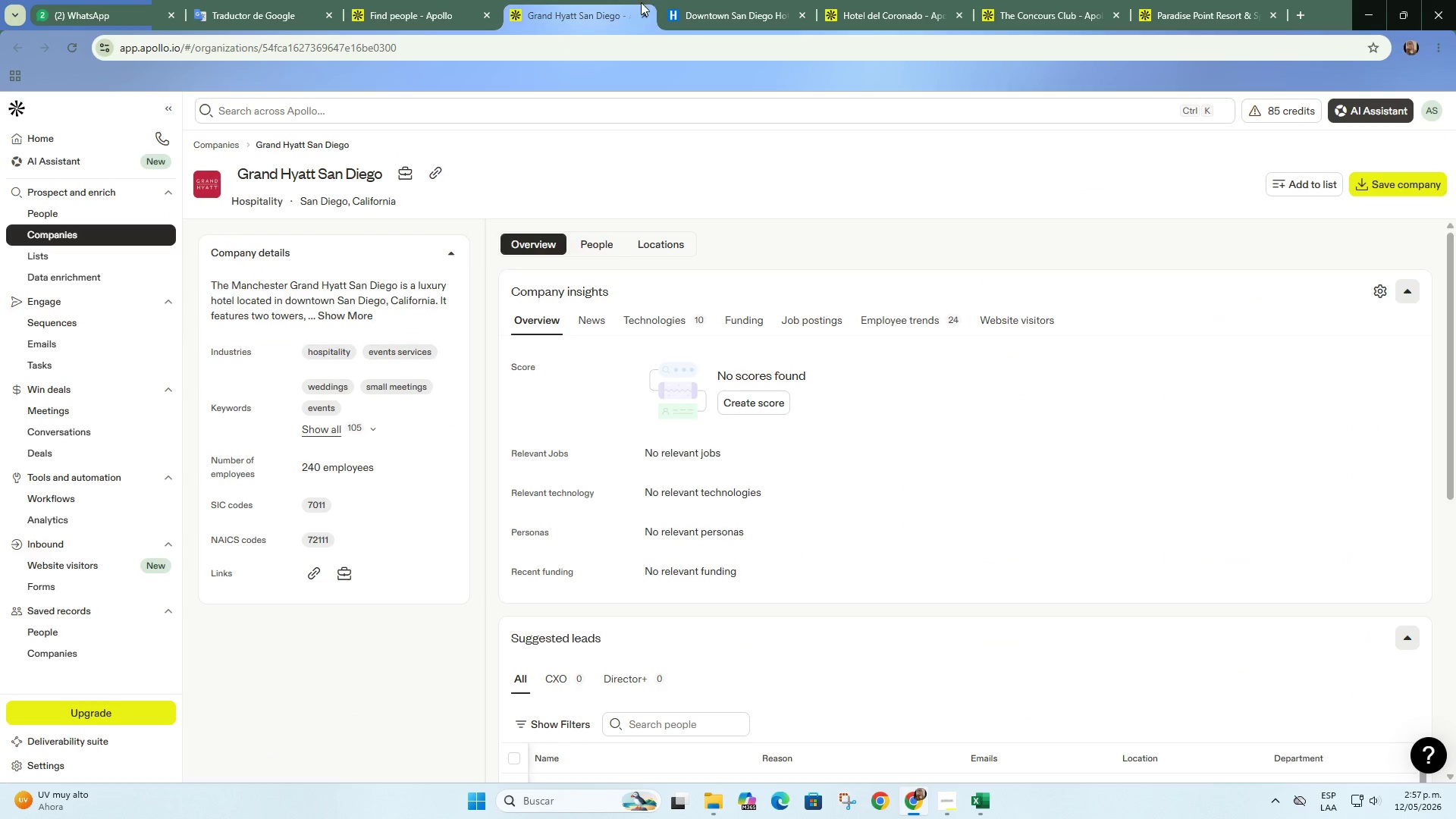 
double_click([646, 15])
 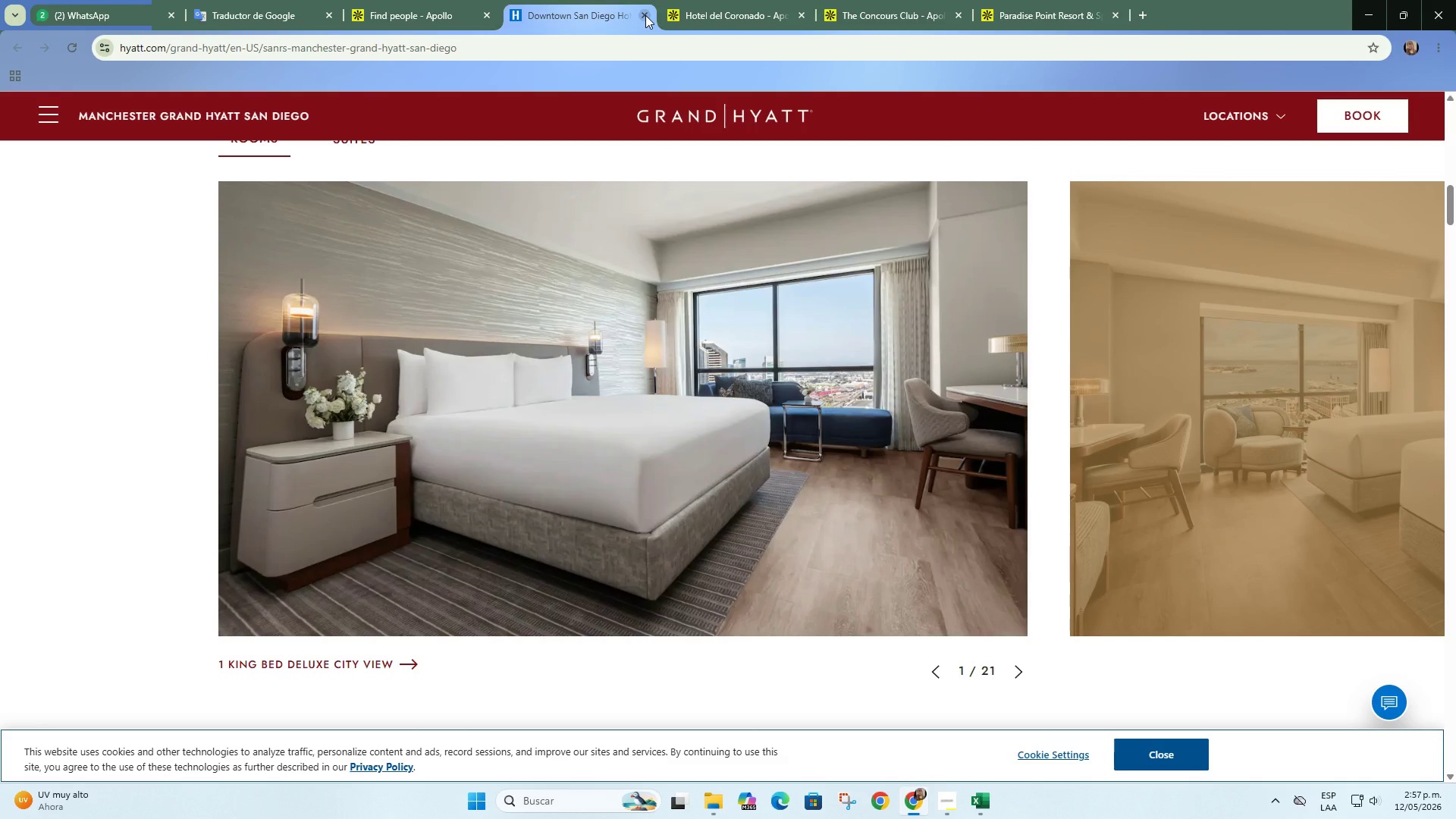 
left_click([645, 15])
 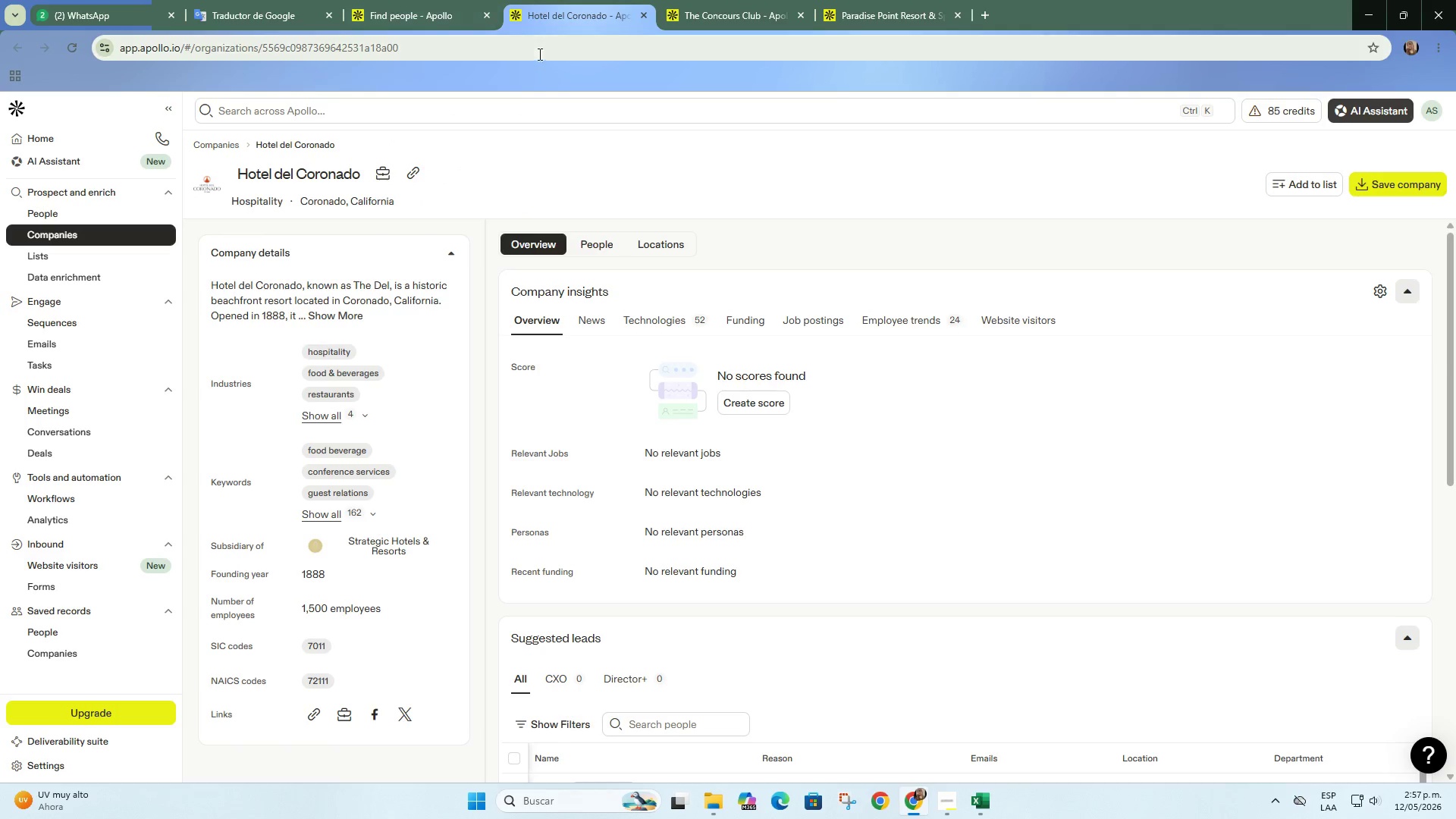 
double_click([522, 0])
 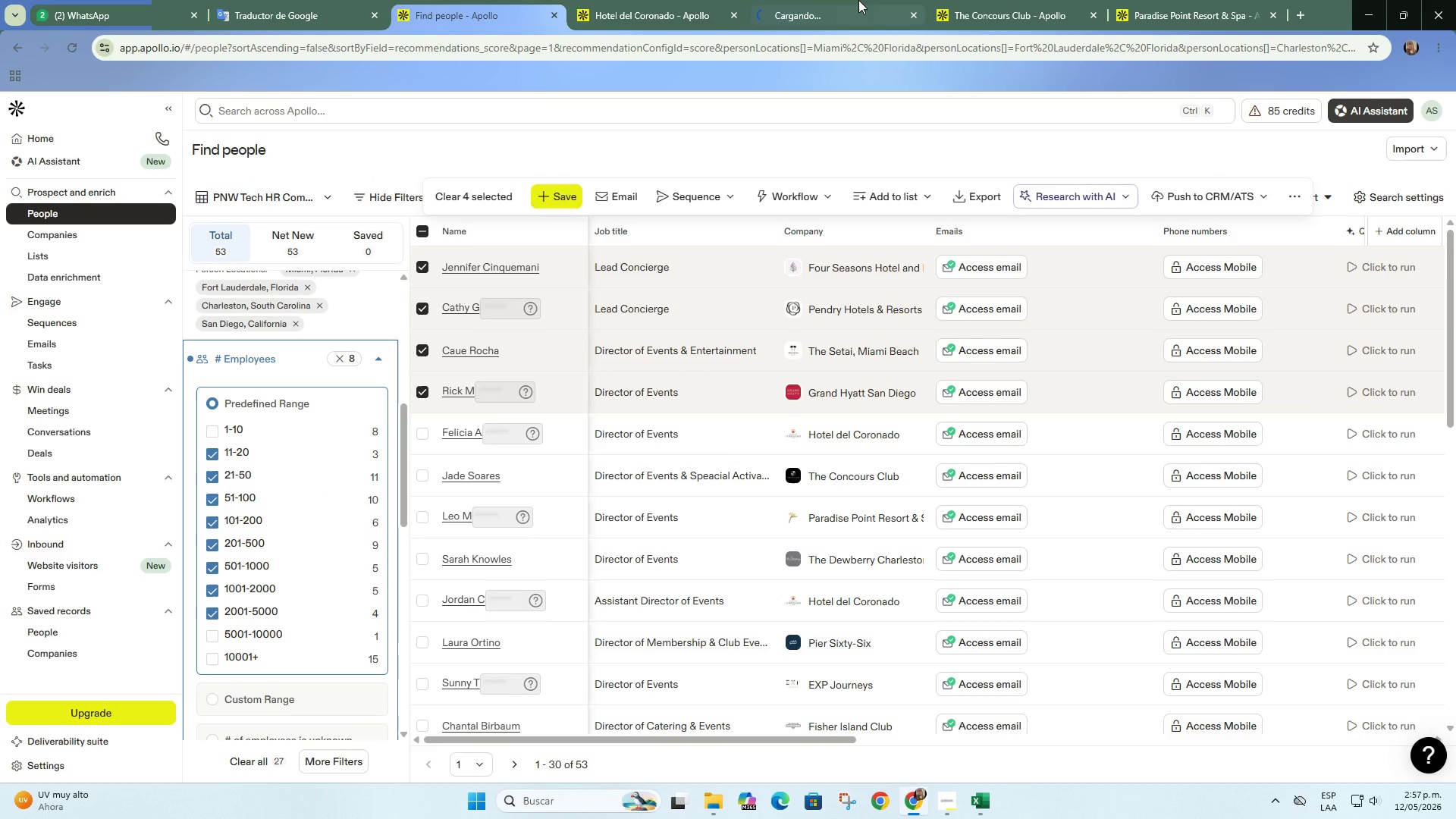 
scroll: coordinate [206, 509], scroll_direction: up, amount: 3.0
 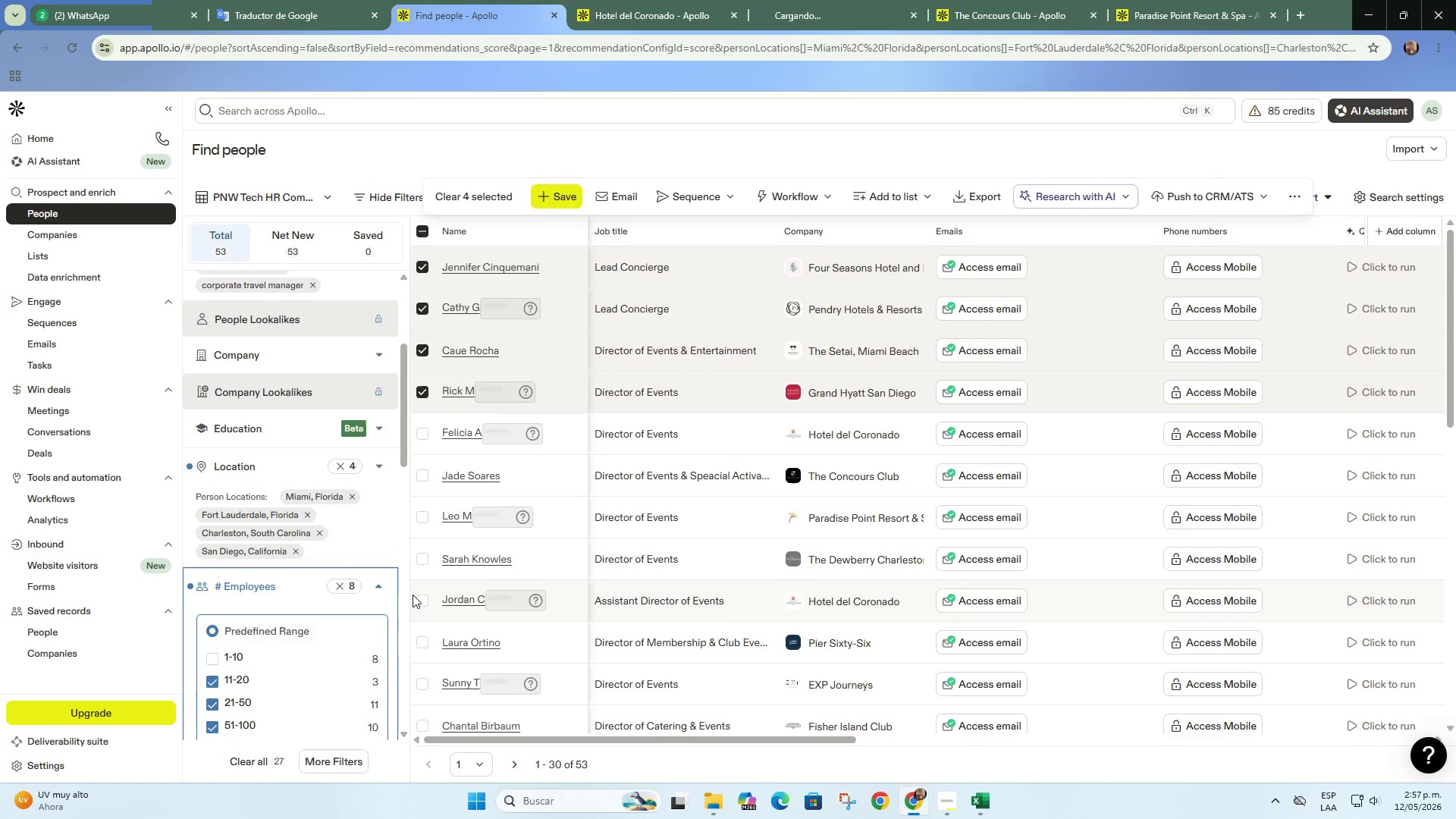 
left_click([384, 588])
 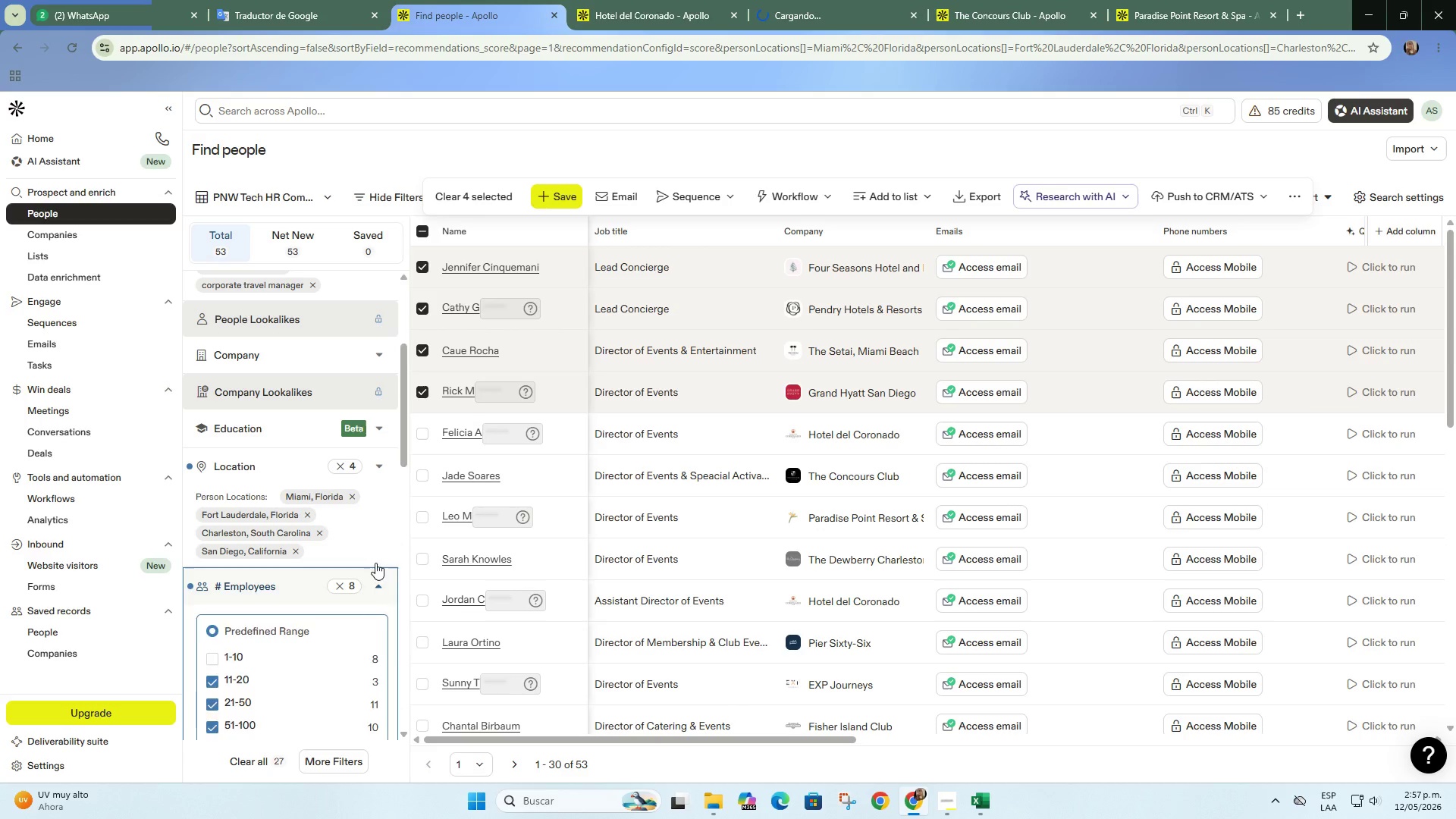 
scroll: coordinate [374, 556], scroll_direction: up, amount: 5.0
 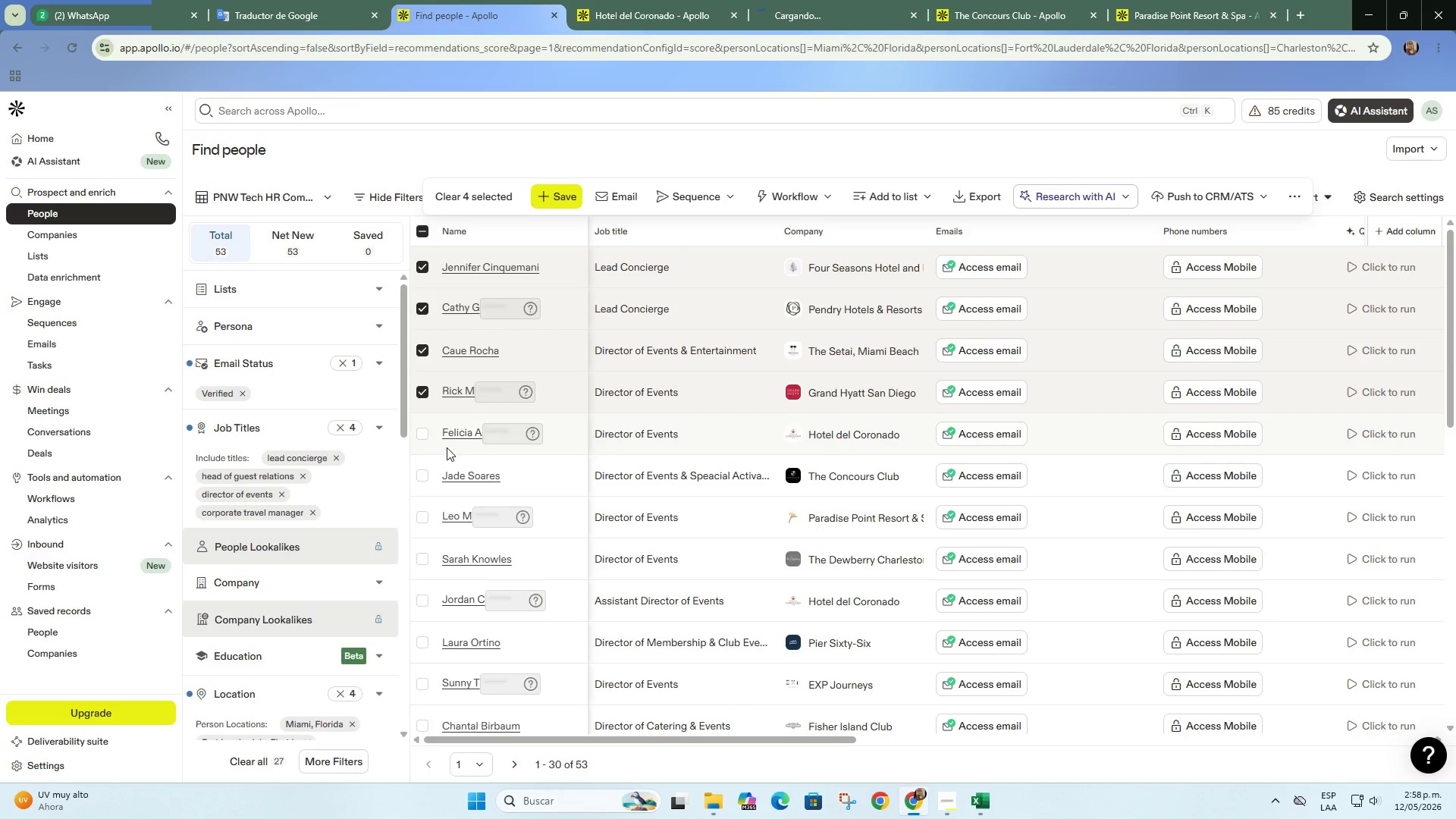 
wait(5.81)
 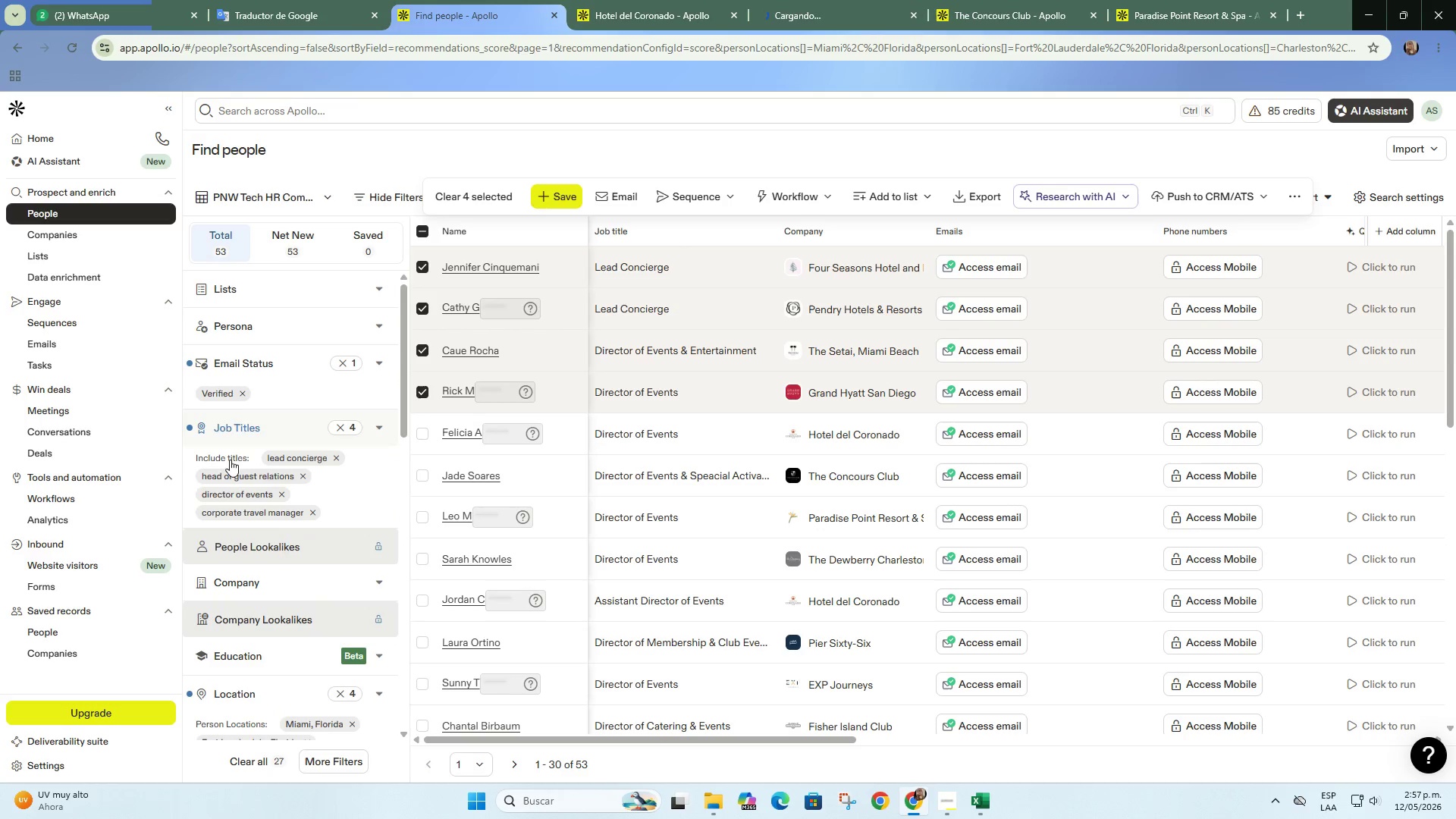 
double_click([659, 0])
 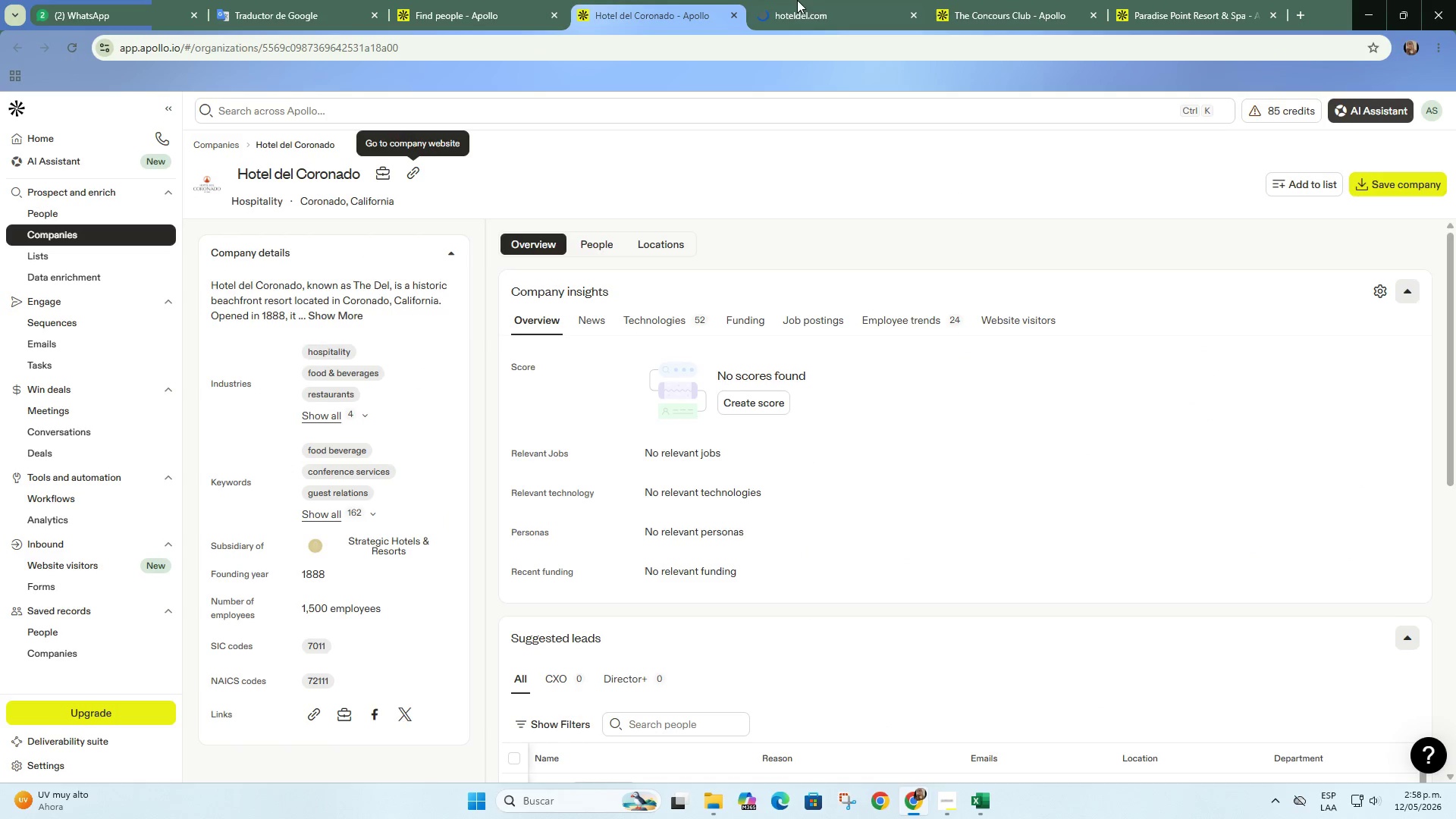 
left_click([824, 0])
 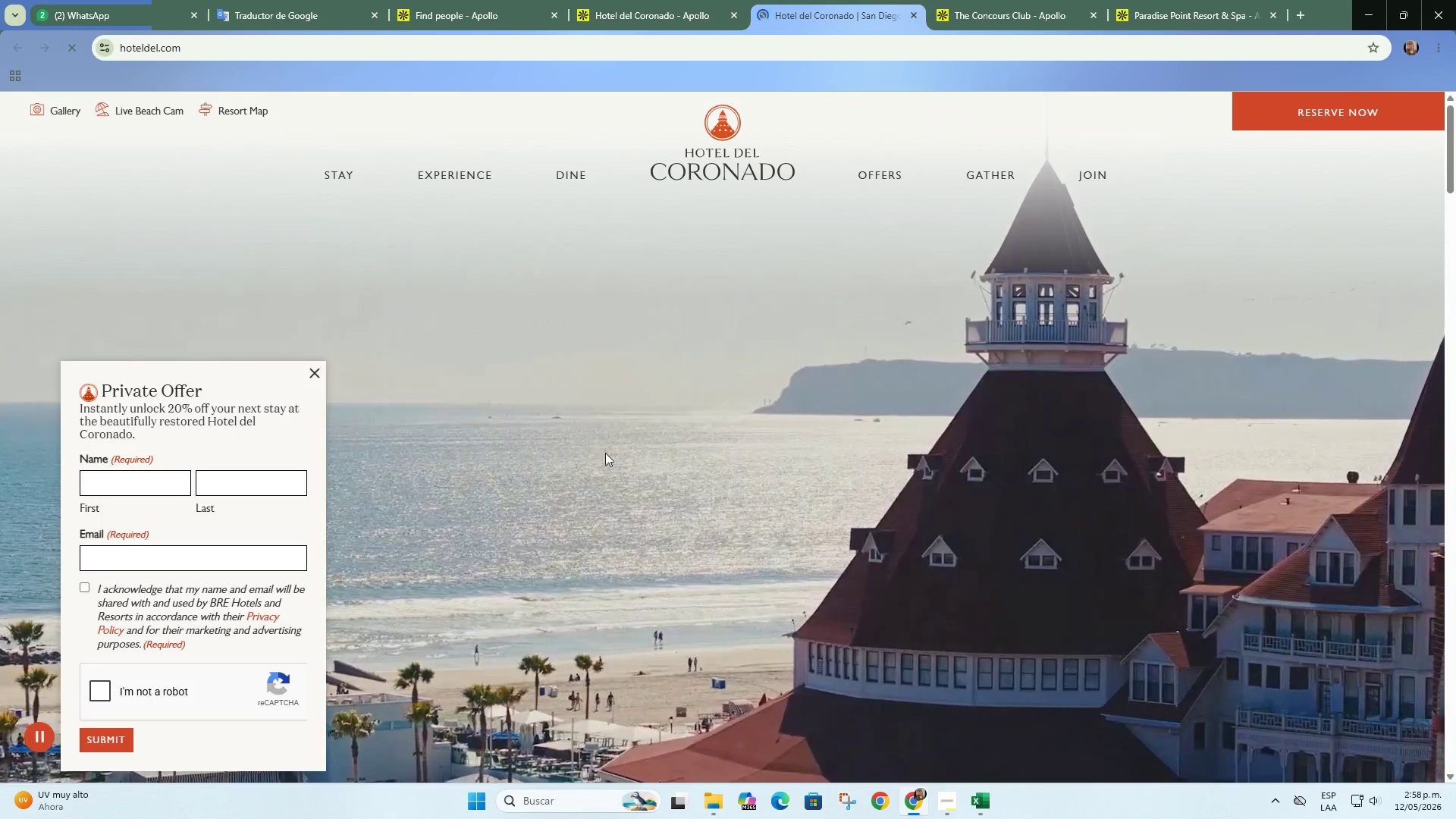 
left_click([318, 372])
 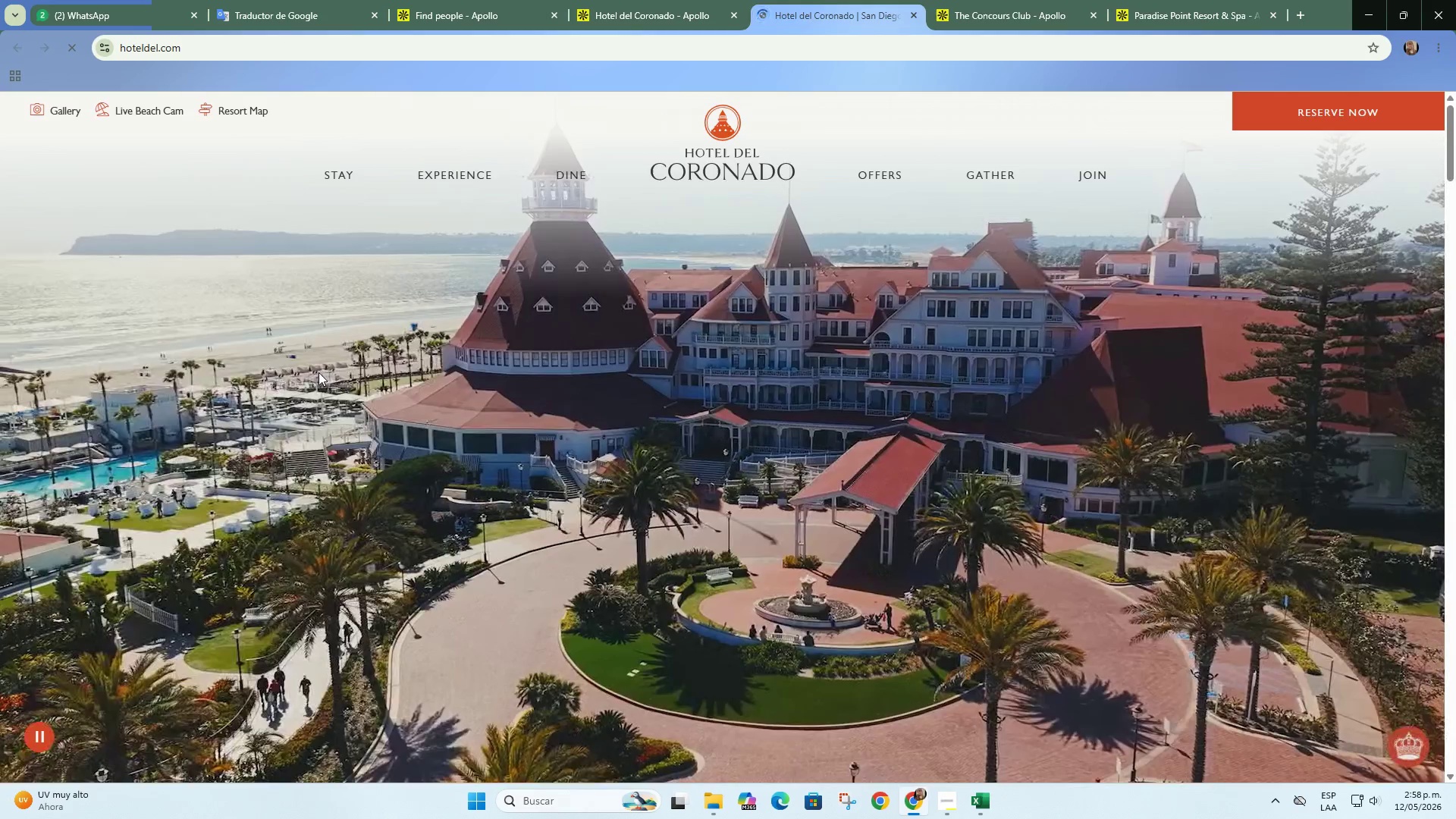 
scroll: coordinate [458, 319], scroll_direction: down, amount: 2.0
 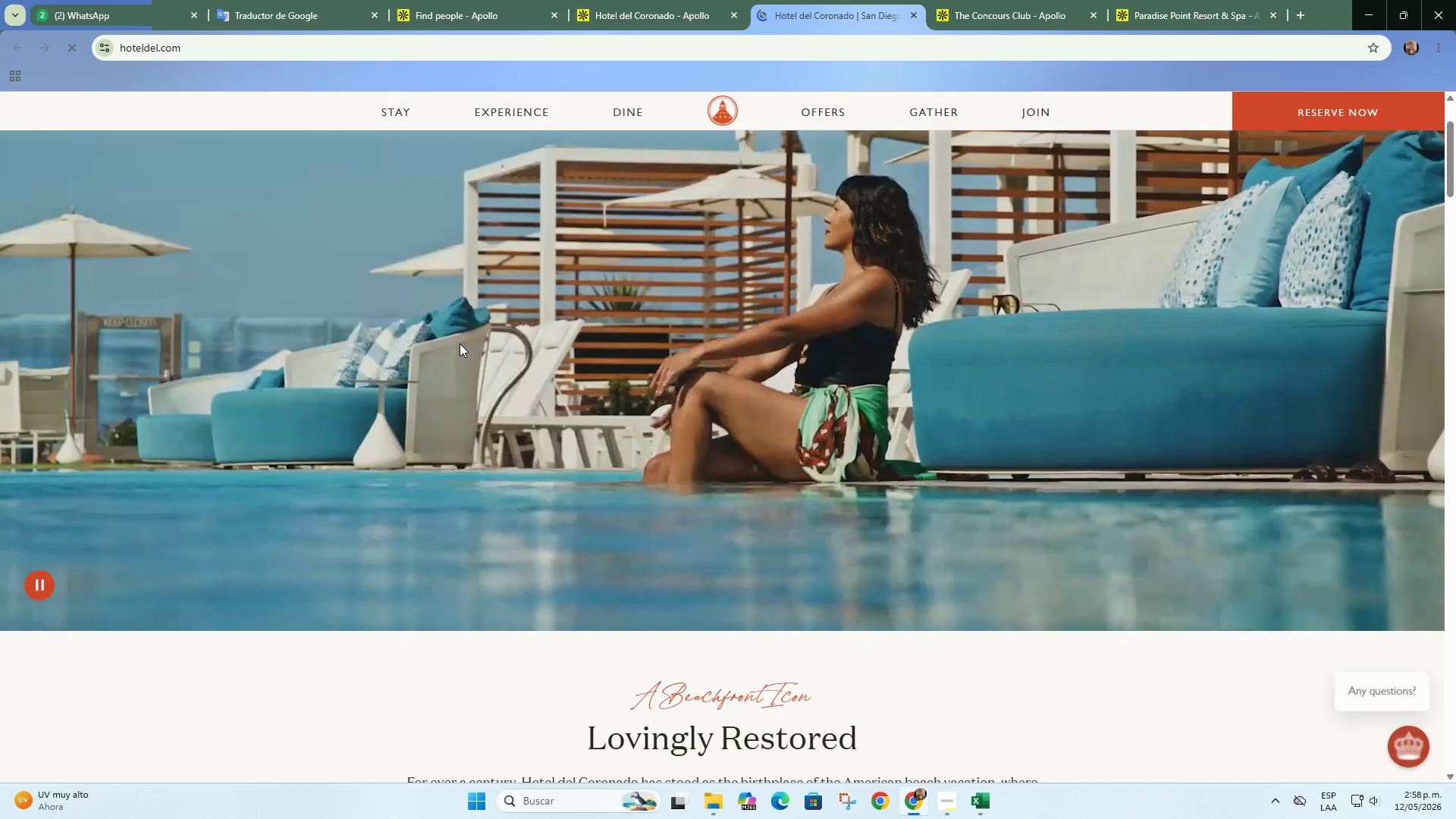 
scroll: coordinate [588, 359], scroll_direction: none, amount: 0.0
 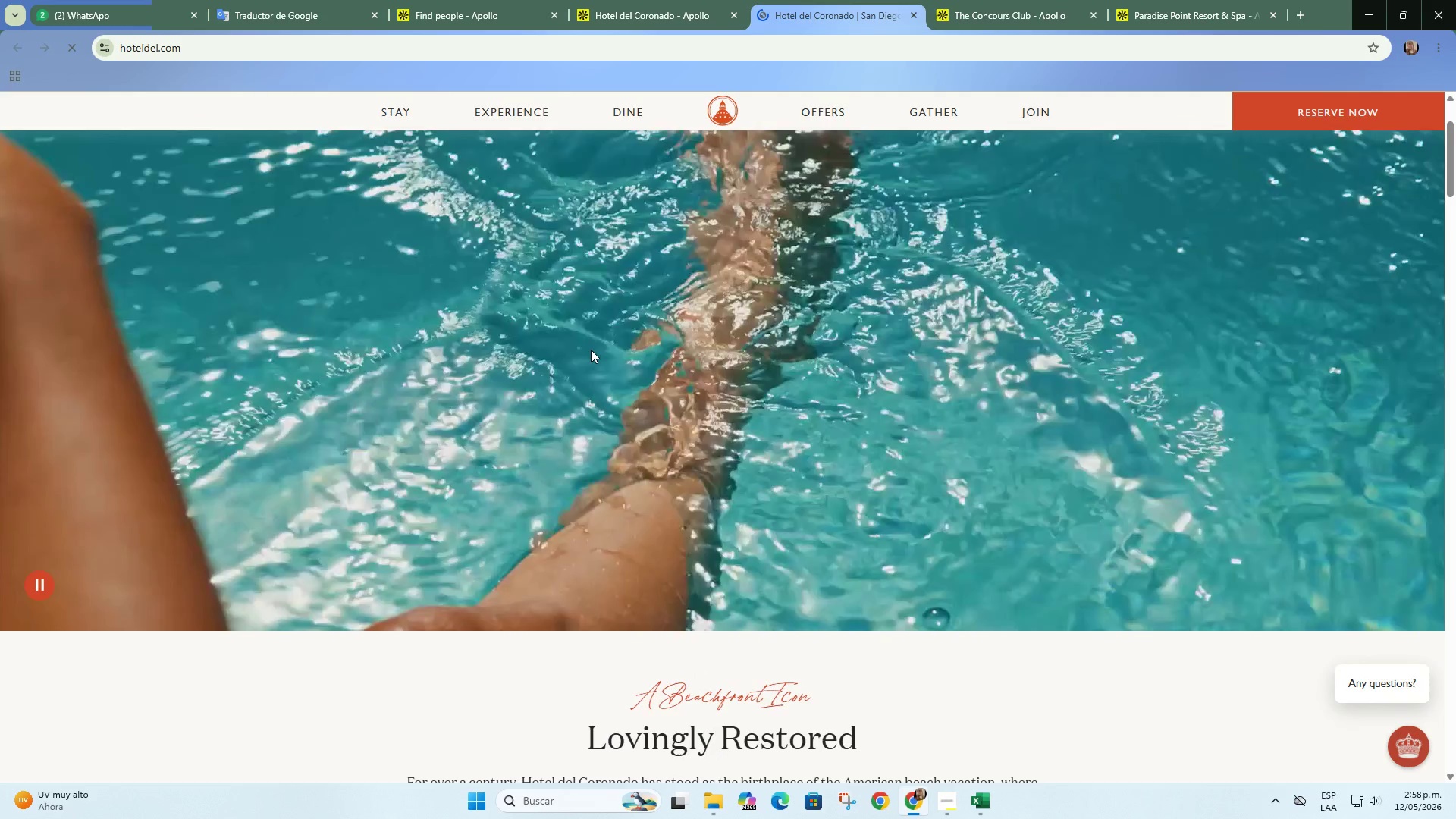 
scroll: coordinate [594, 347], scroll_direction: down, amount: 7.0
 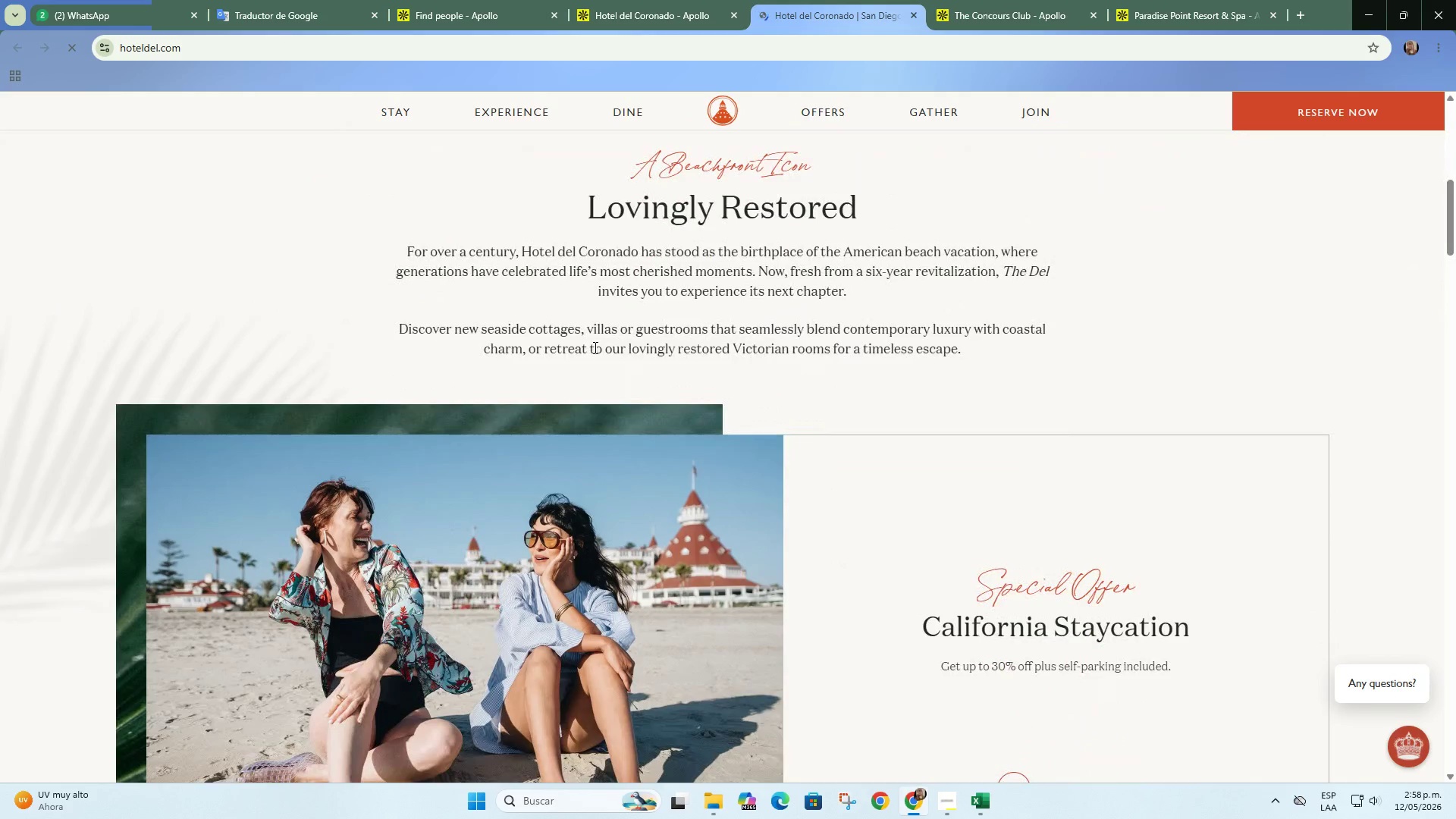 
scroll: coordinate [594, 347], scroll_direction: up, amount: 1.0
 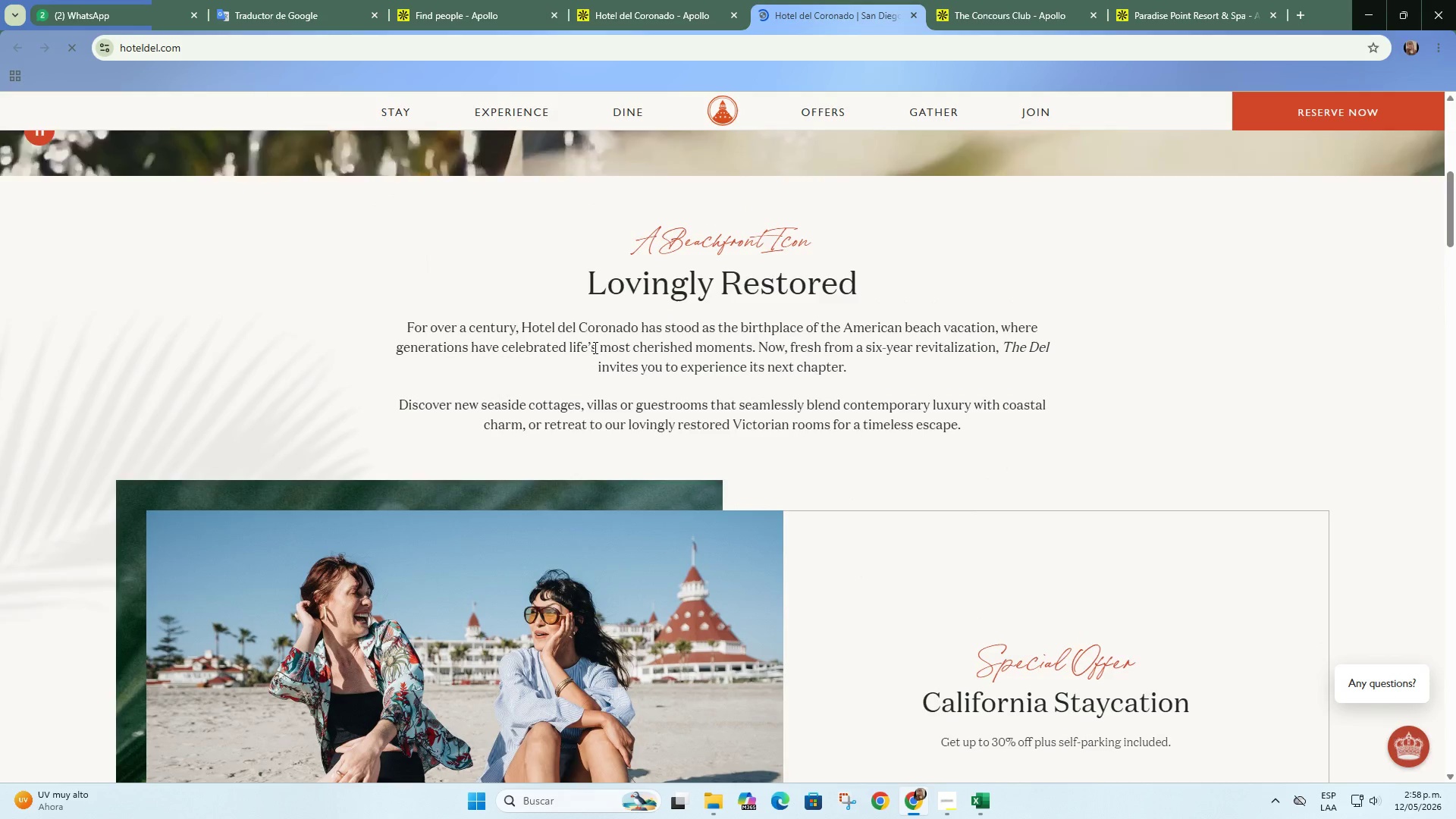 
scroll: coordinate [595, 344], scroll_direction: down, amount: 15.0
 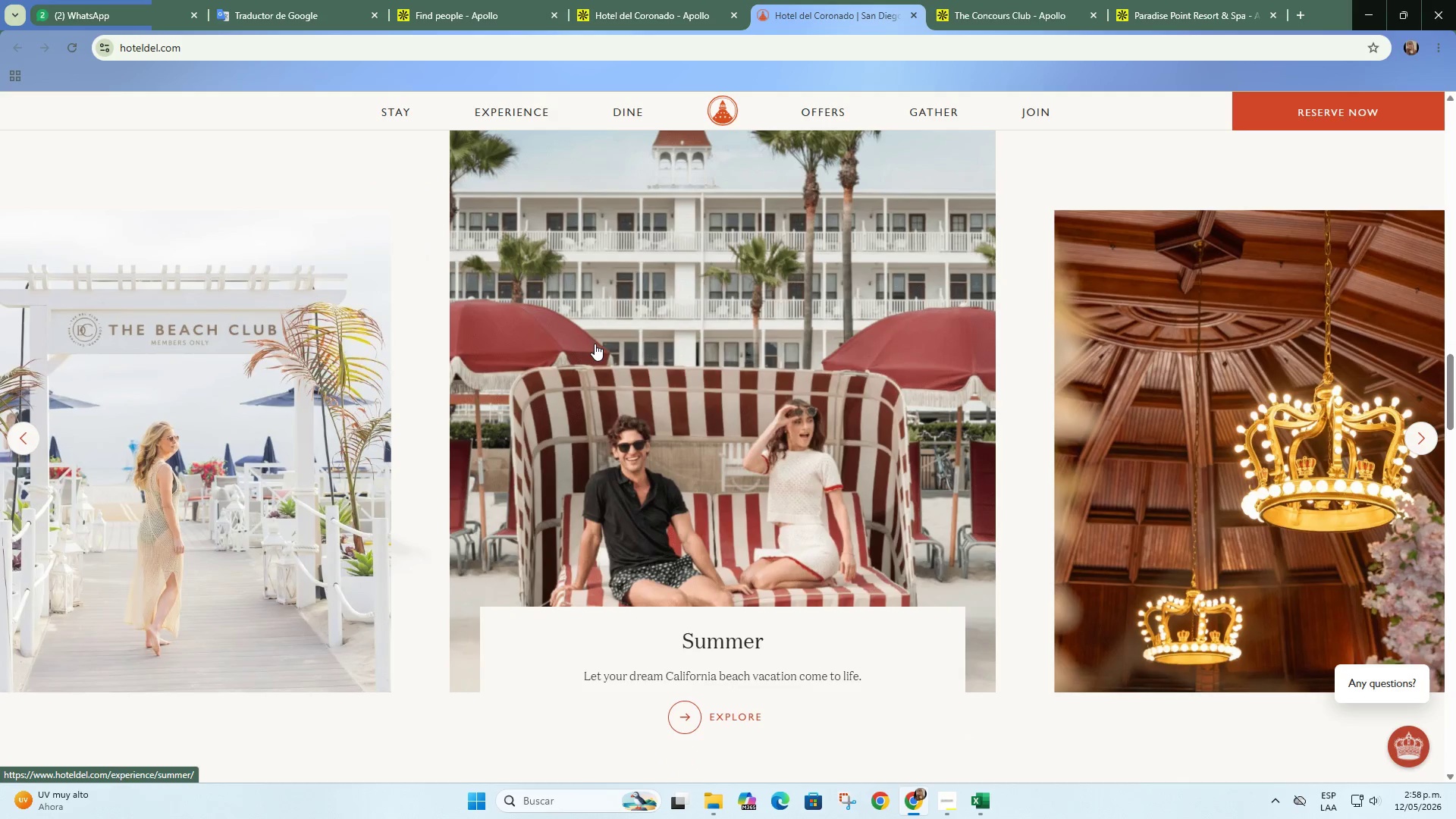 
scroll: coordinate [626, 344], scroll_direction: up, amount: 15.0
 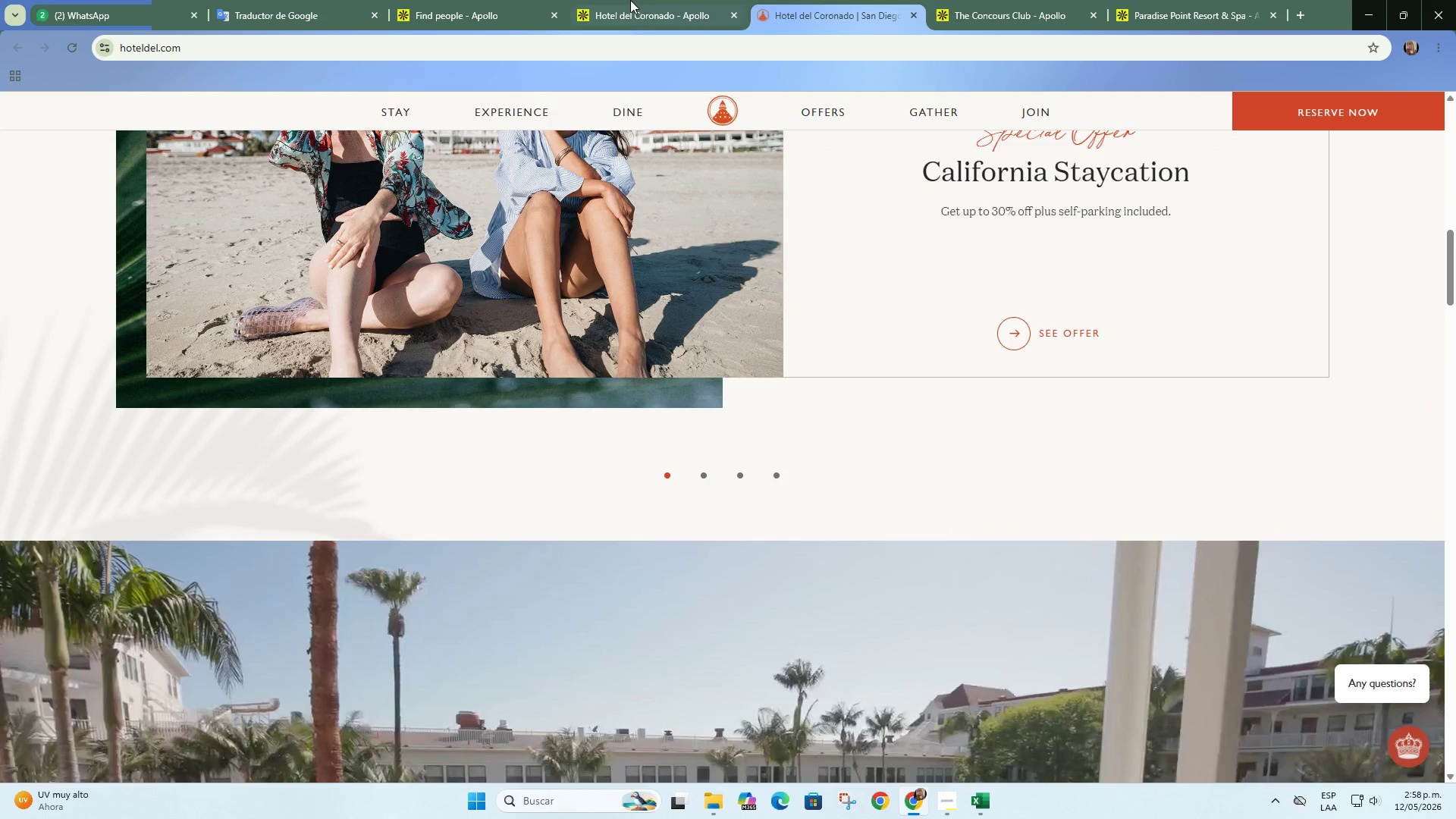 
left_click([630, 0])
 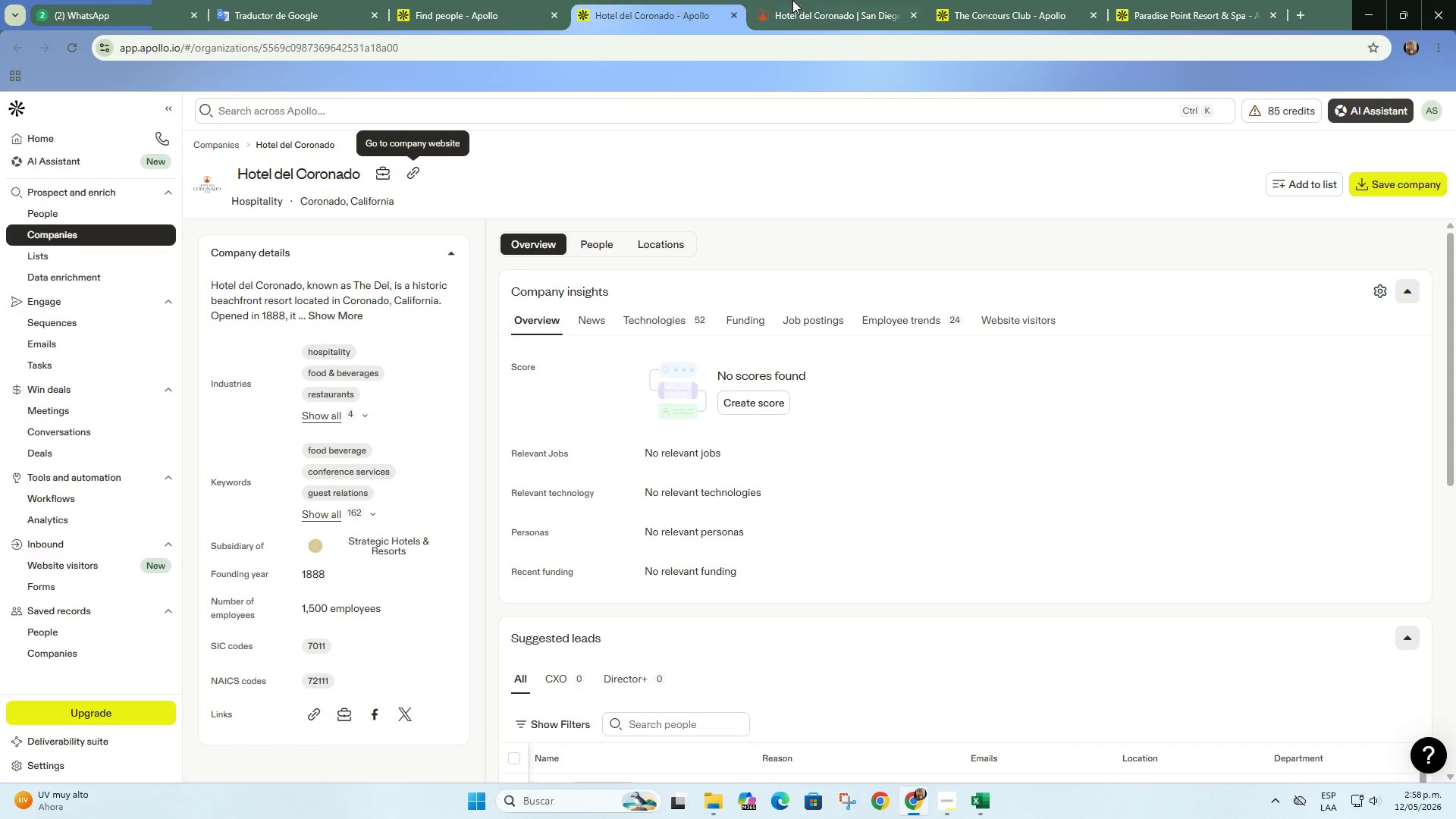 
left_click([814, 0])
 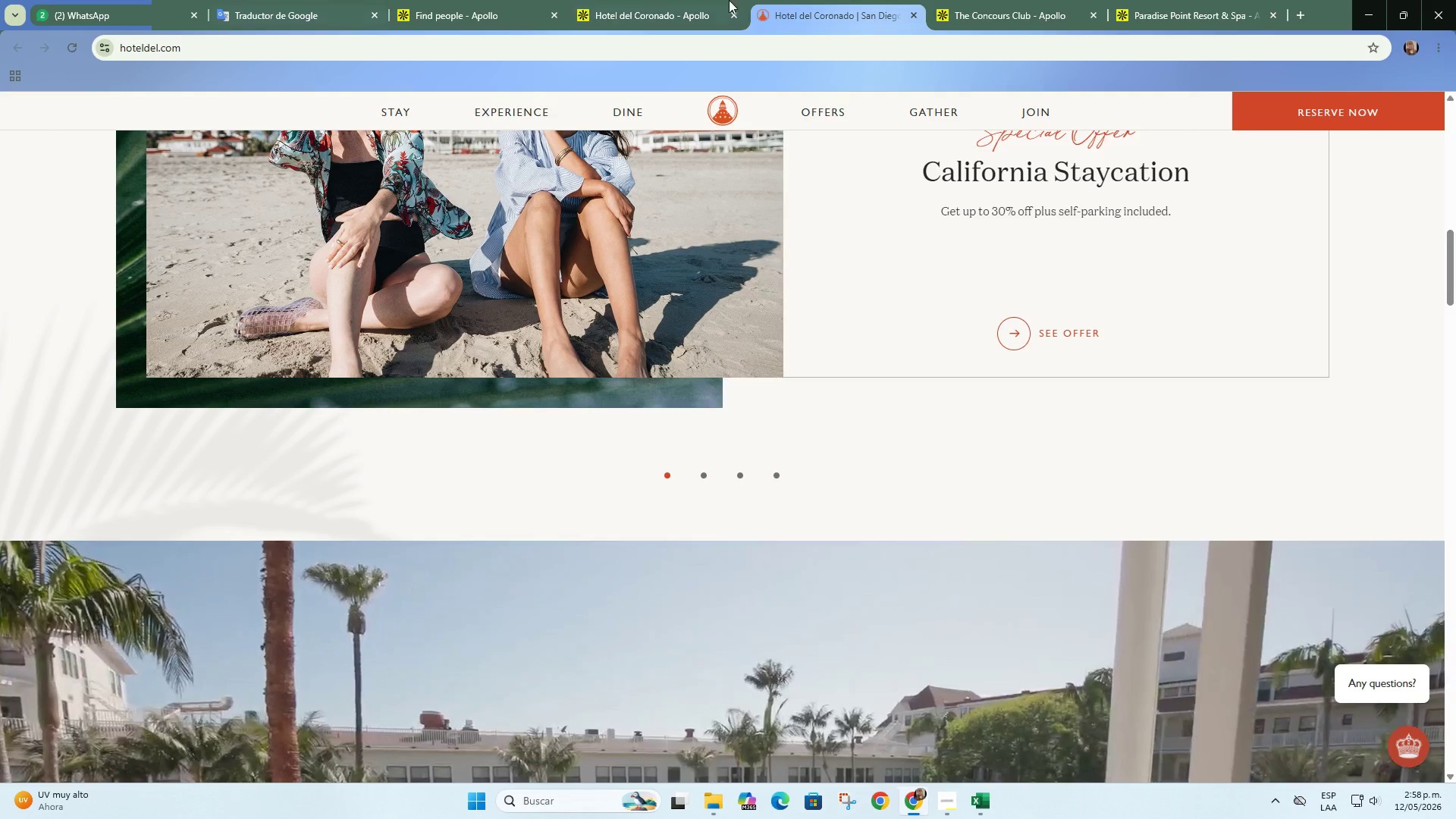 
left_click([669, 4])
 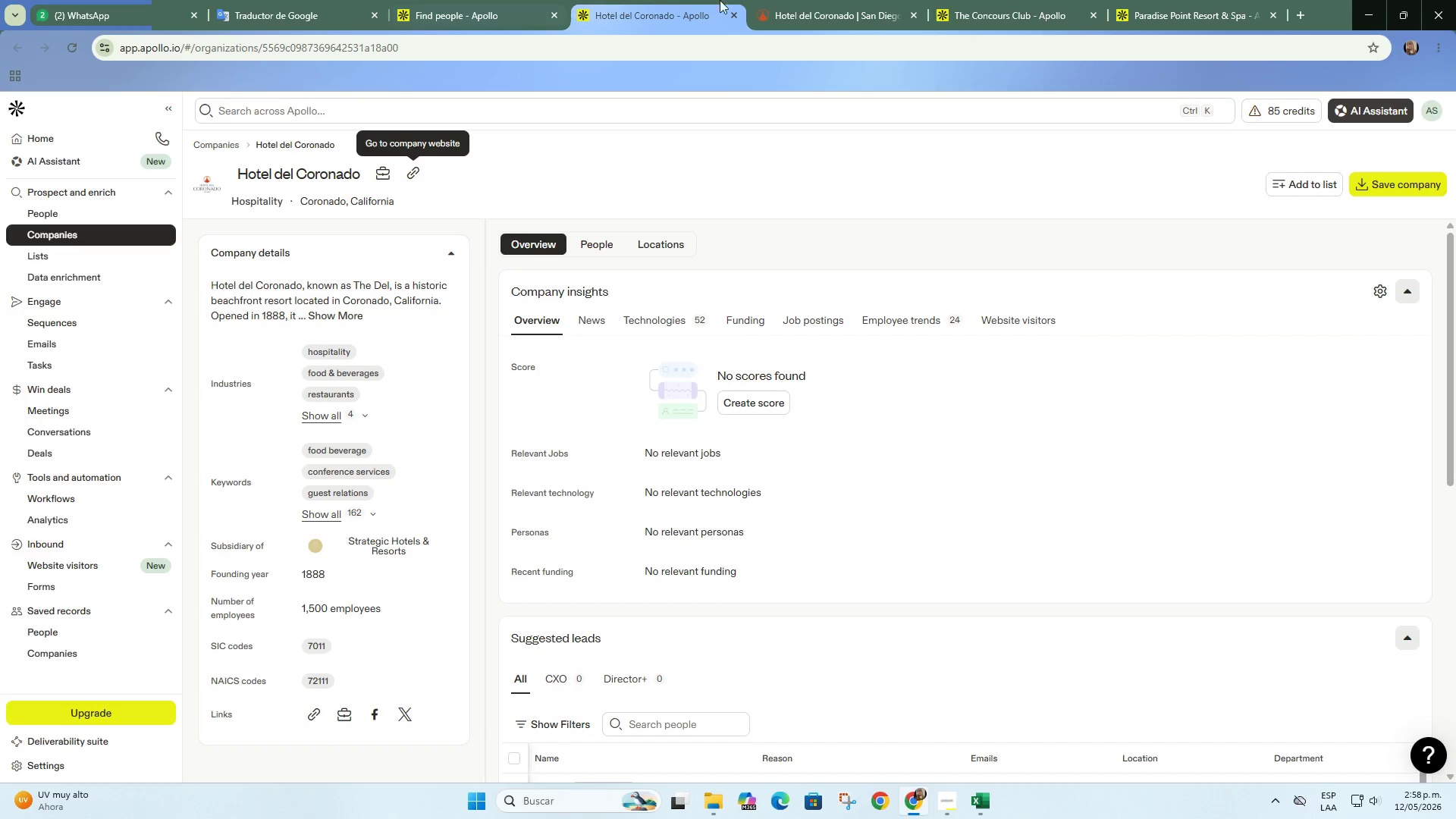 
left_click([852, 0])
 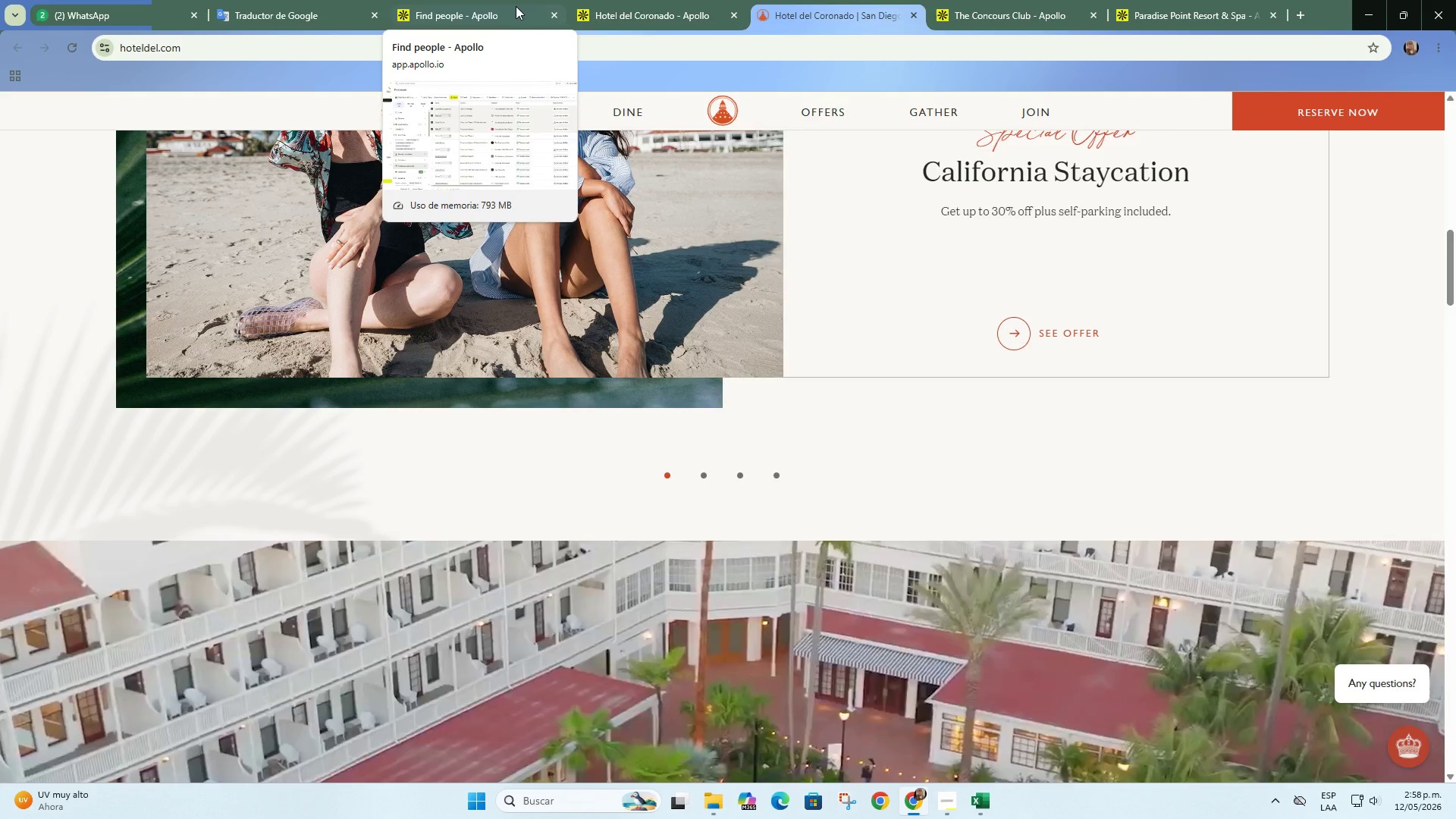 
left_click([515, 5])
 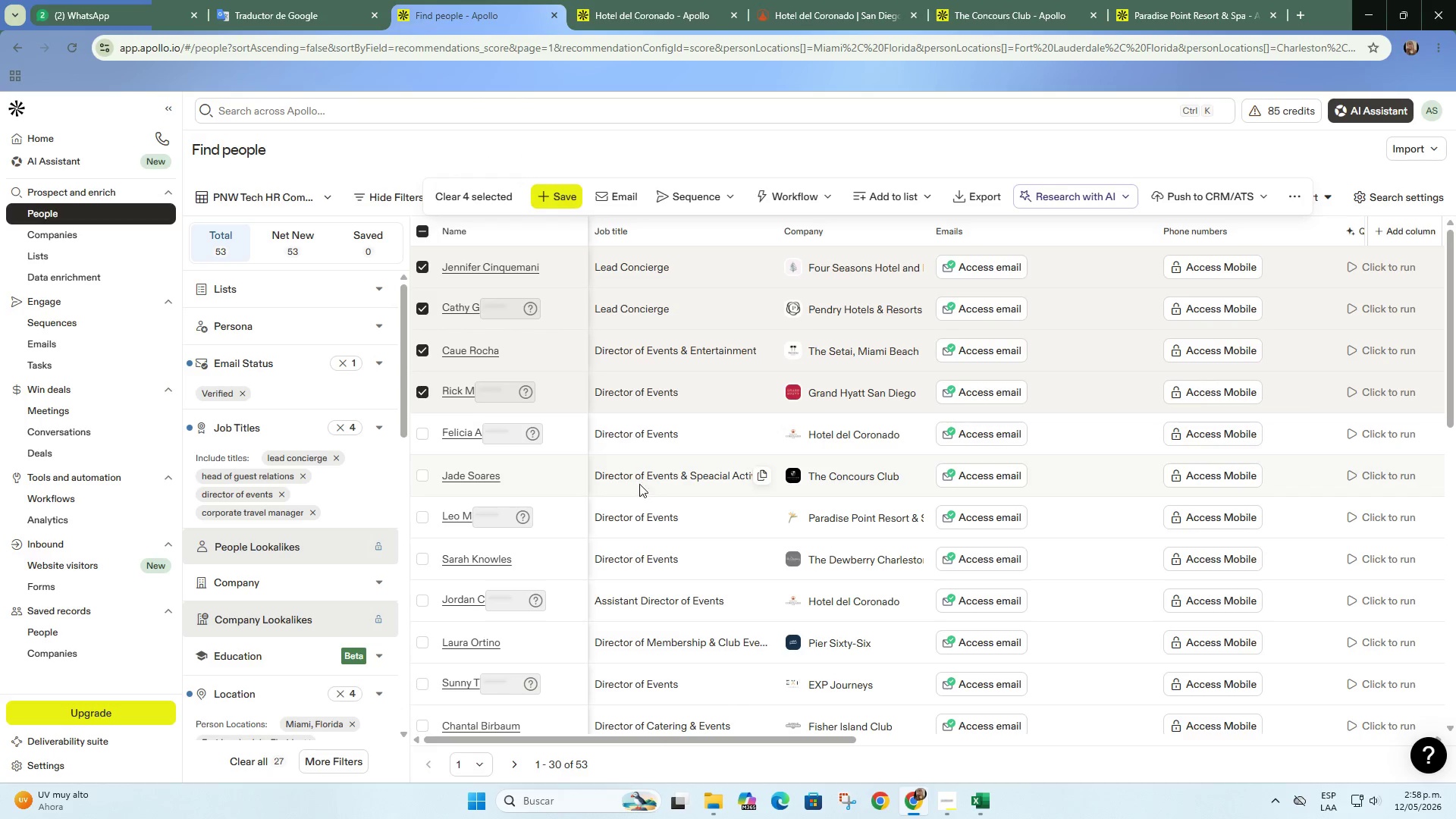 
left_click([418, 432])
 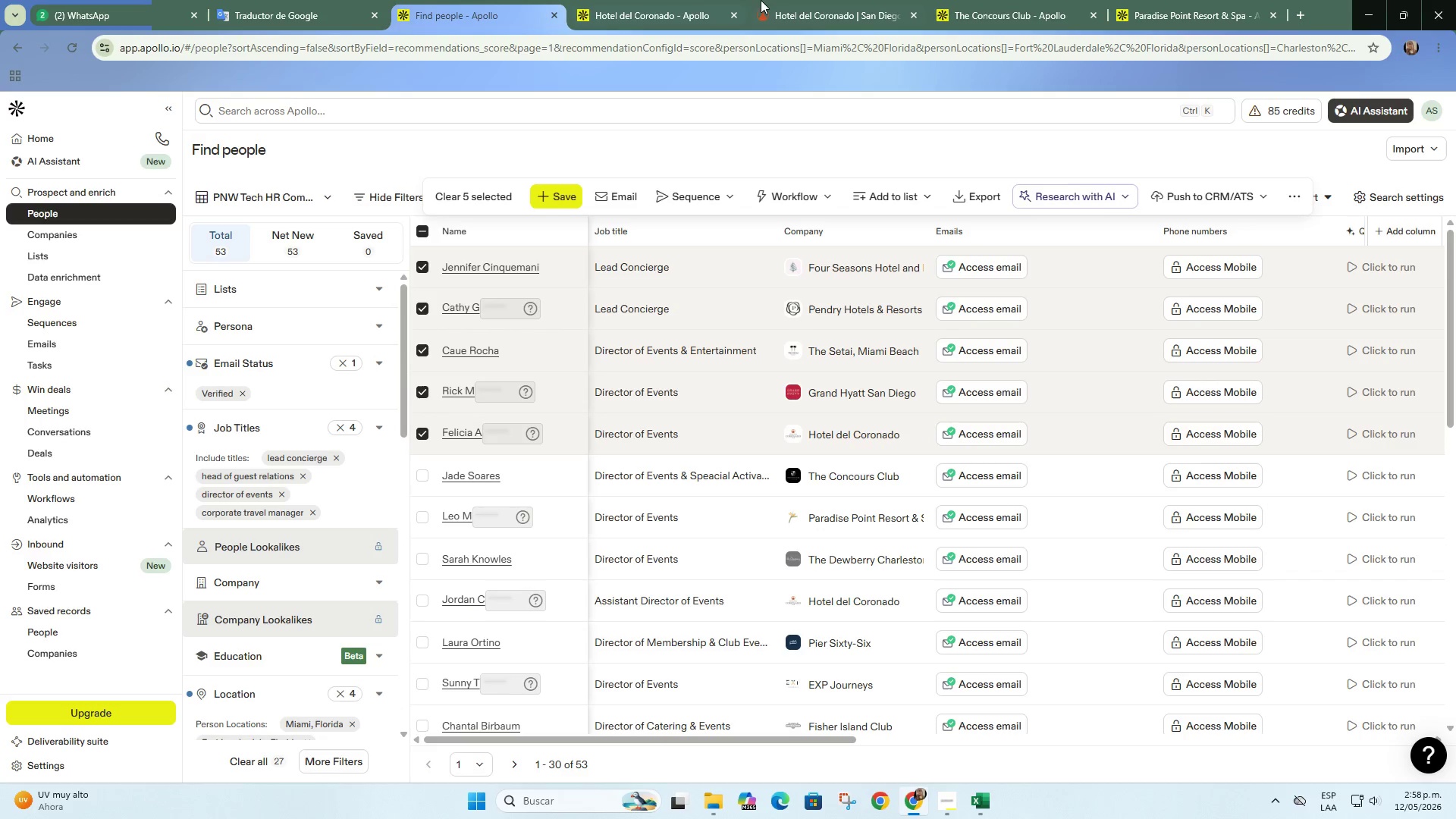 
left_click([812, 0])
 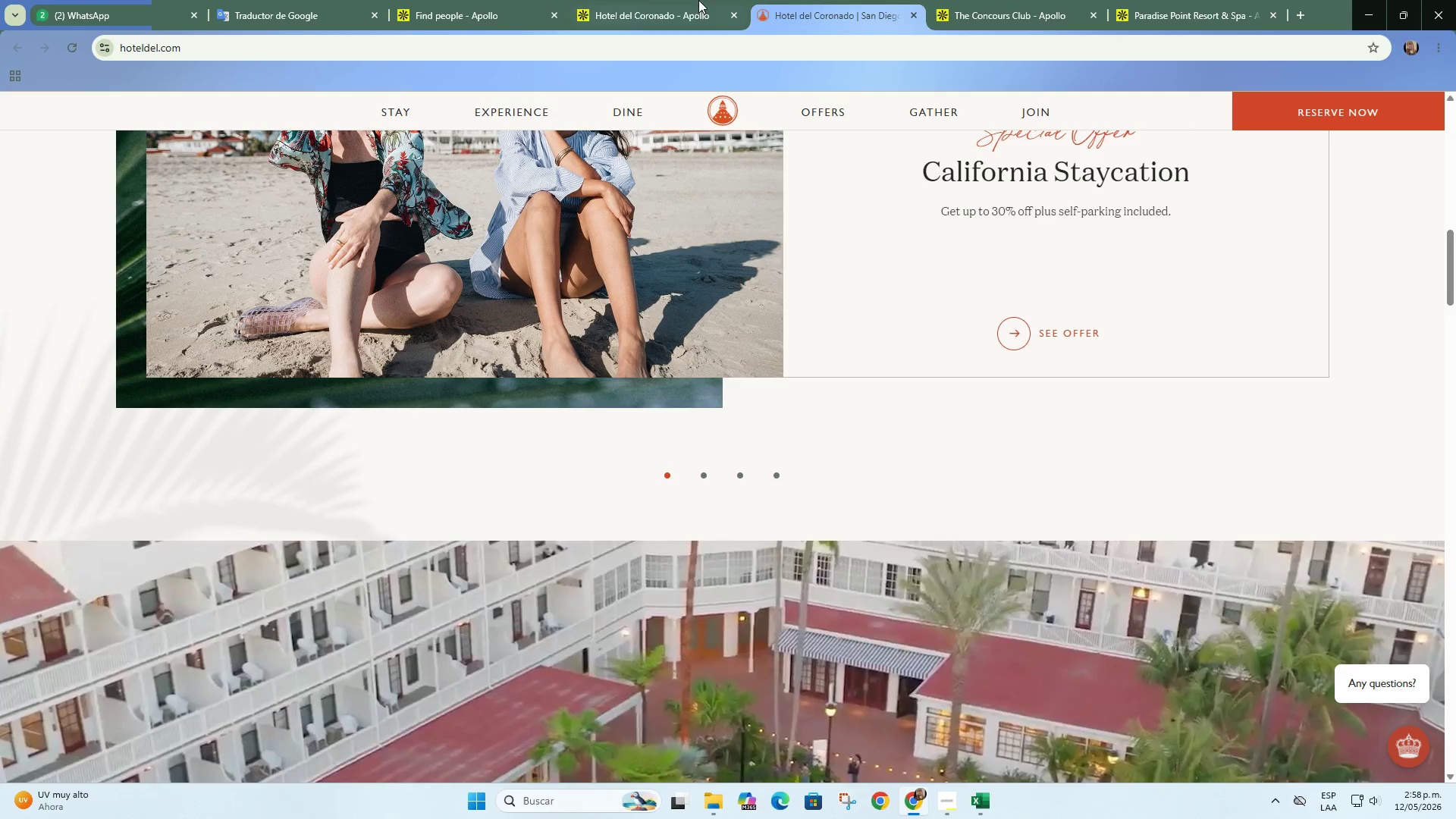 
left_click([659, 0])
 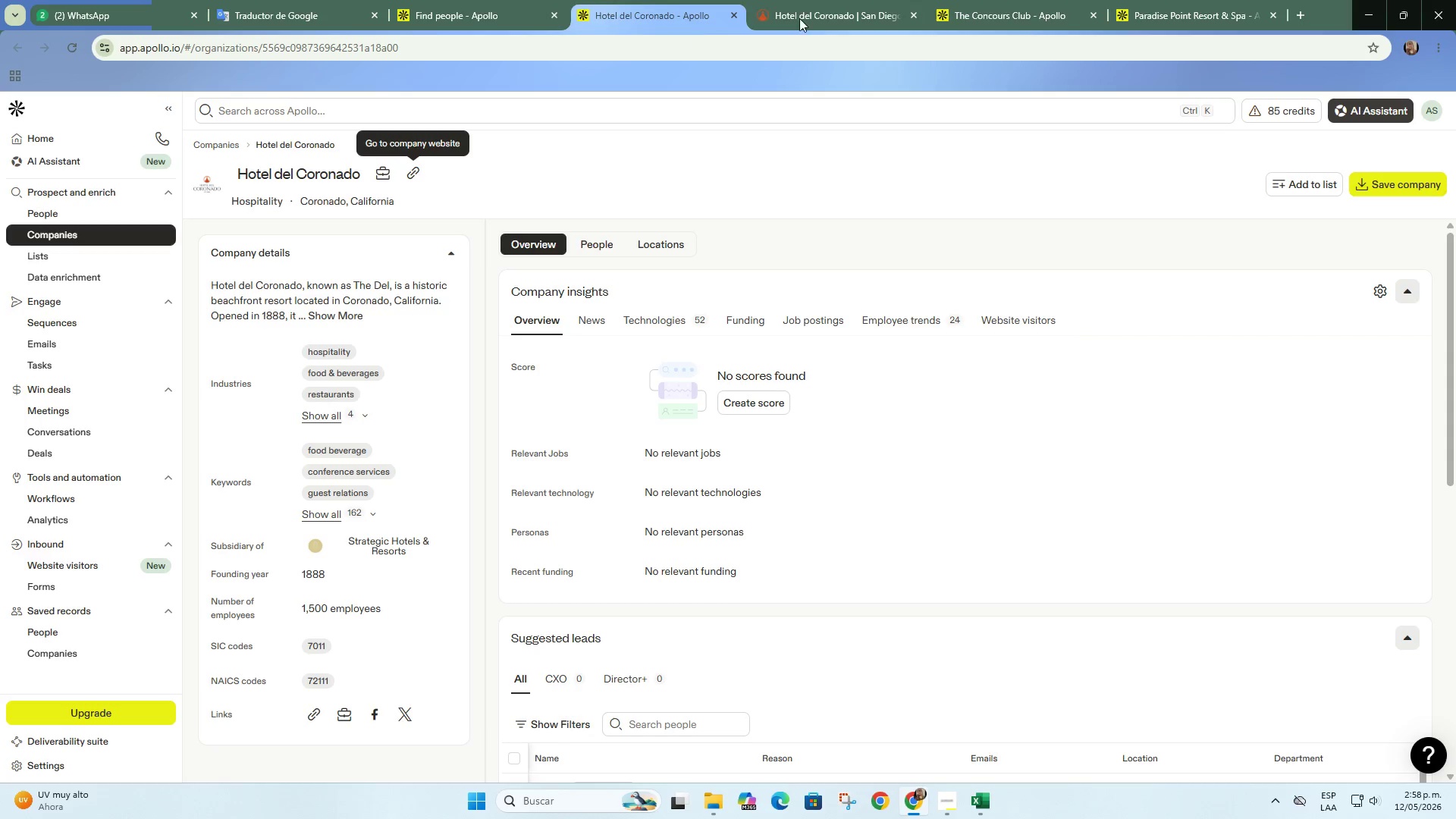 
left_click([852, 2])
 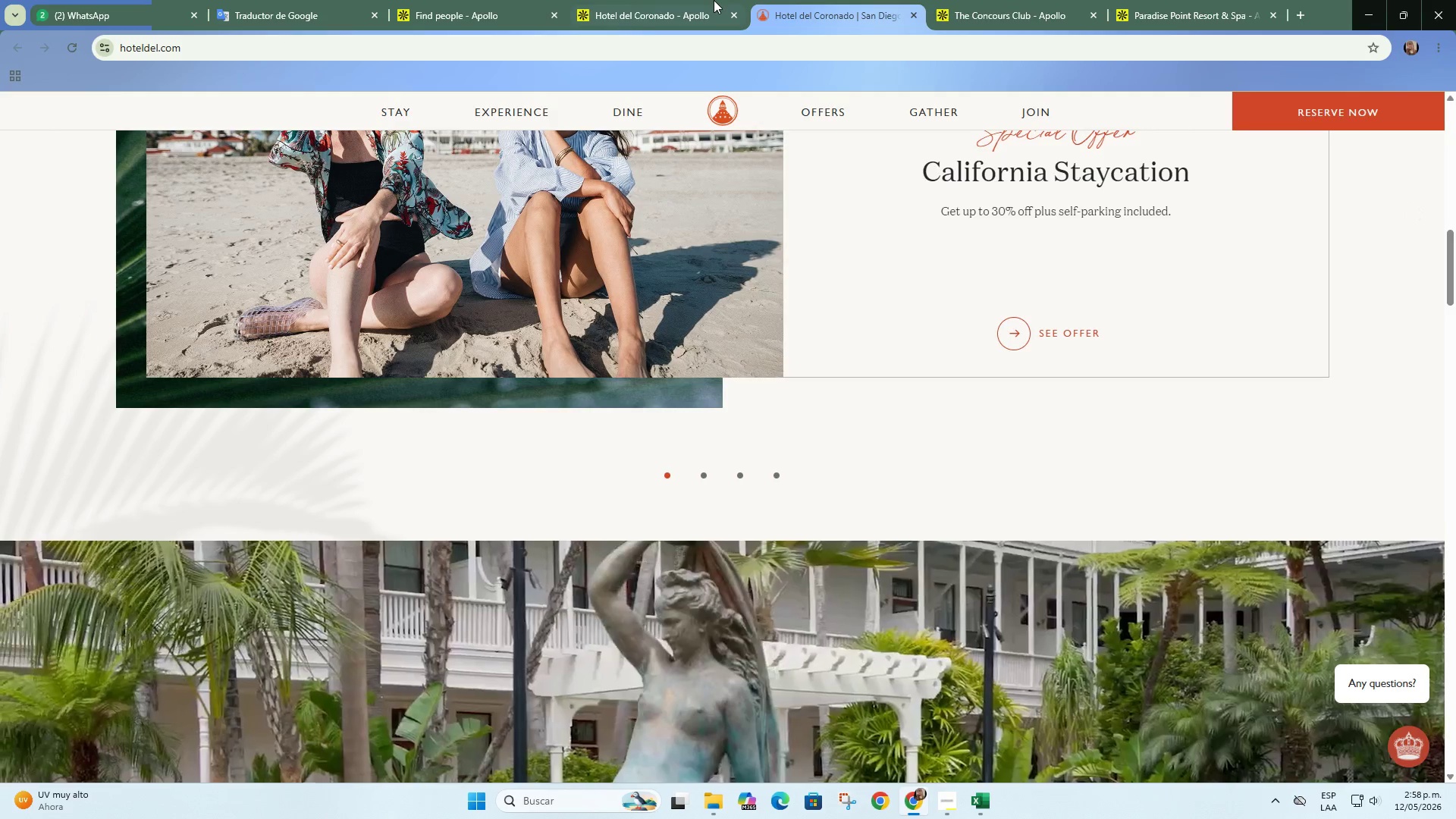 
left_click([714, 0])
 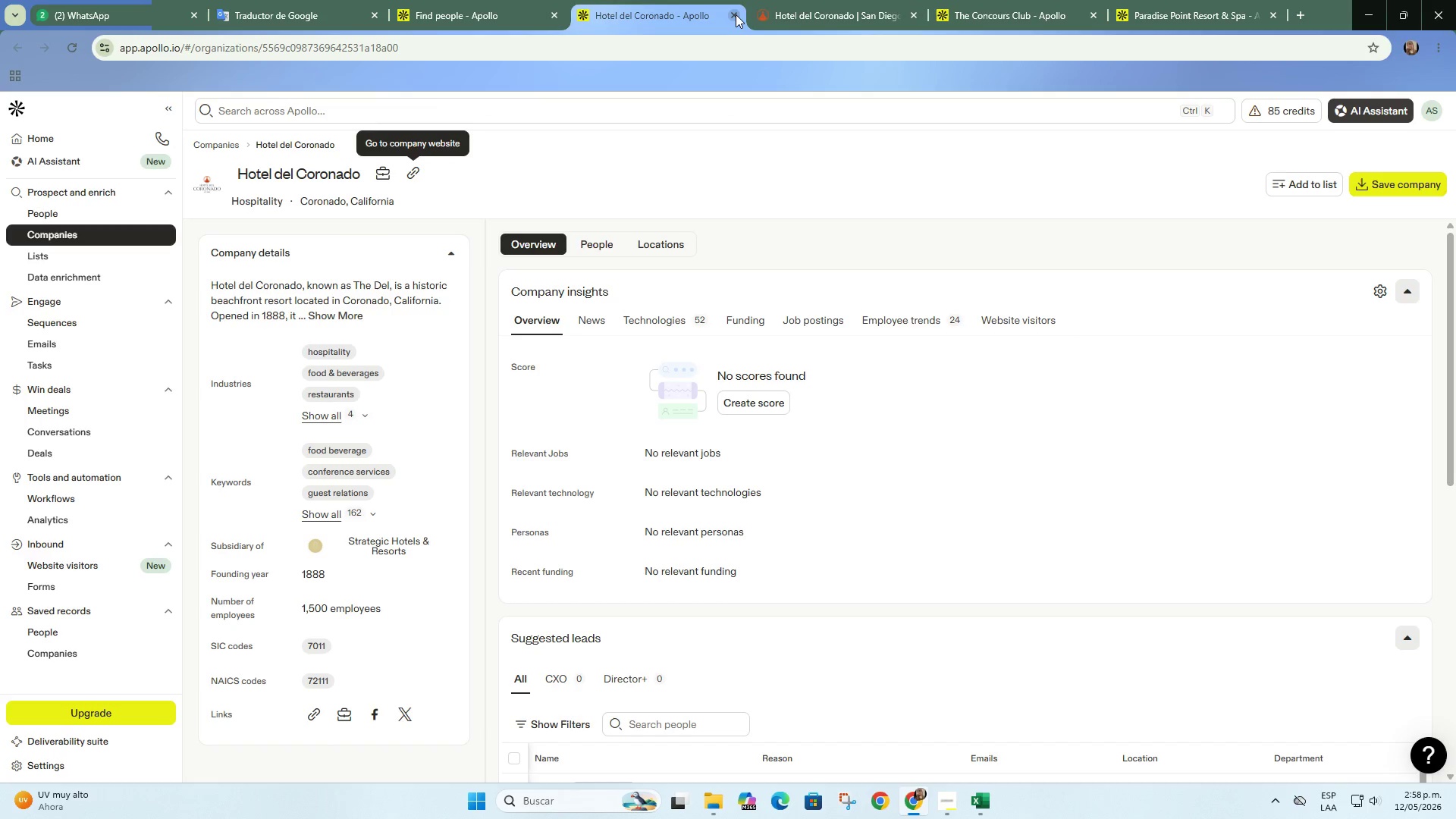 
double_click([736, 14])
 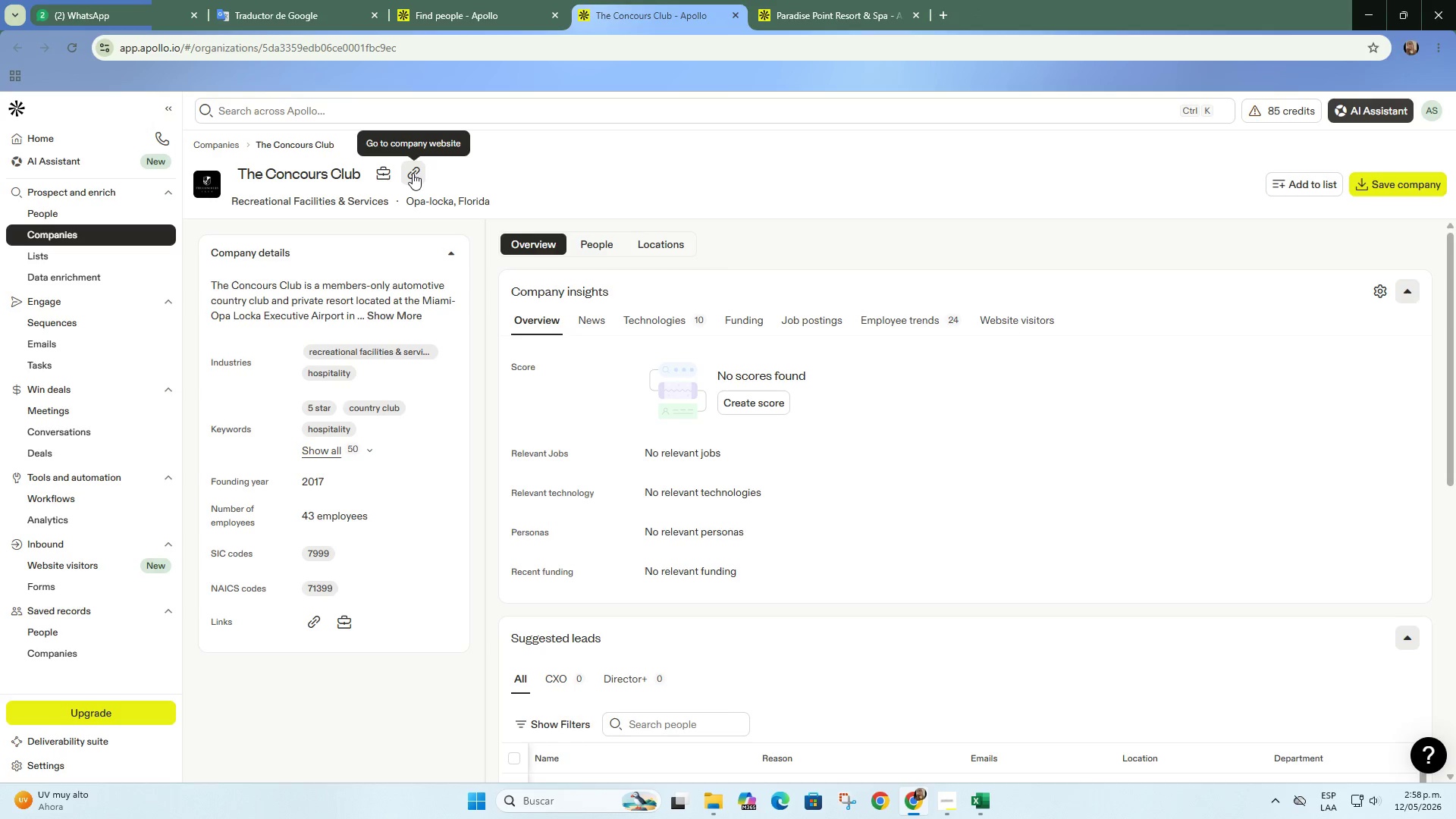 
left_click([413, 173])
 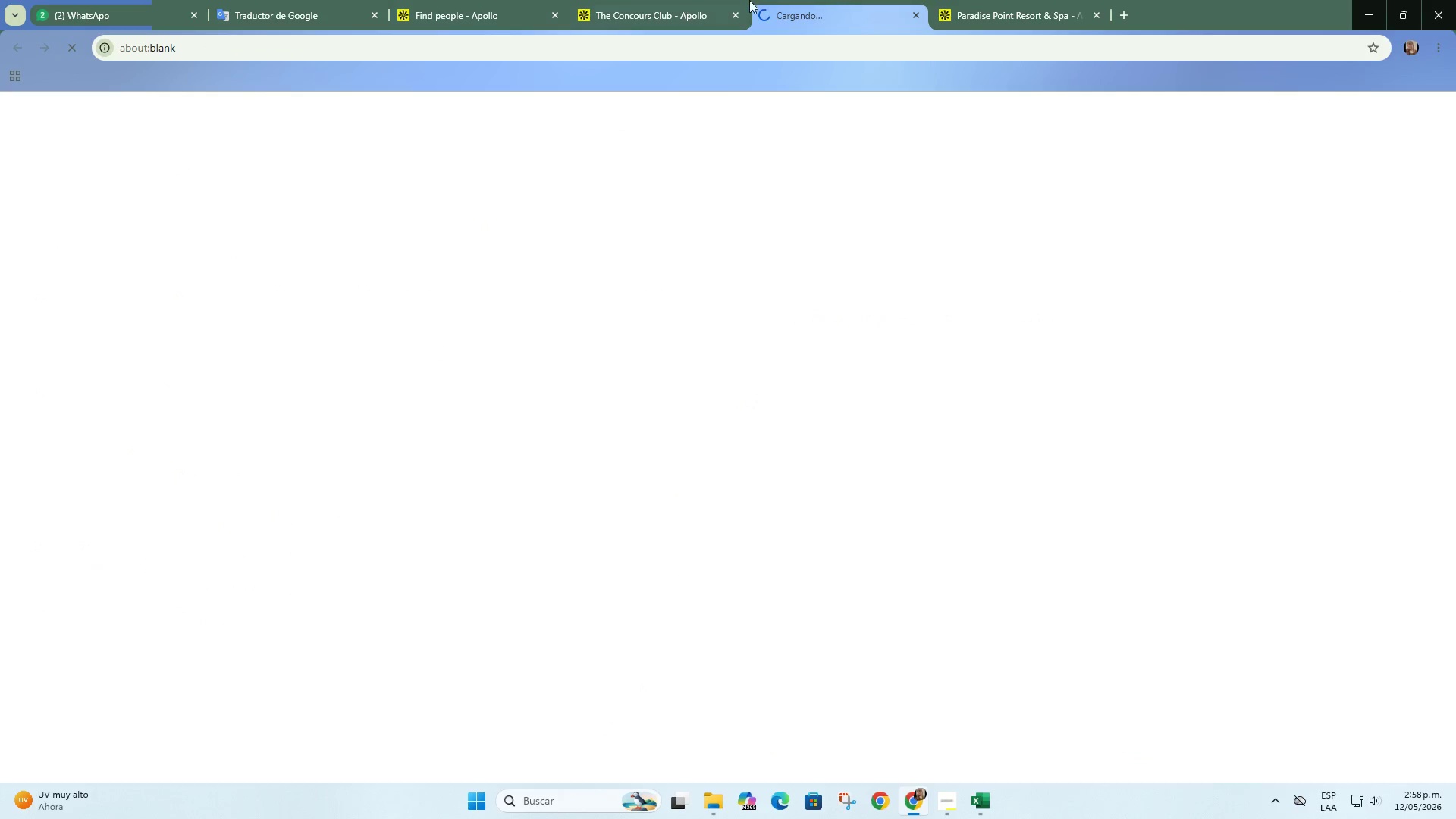 
left_click([981, 0])
 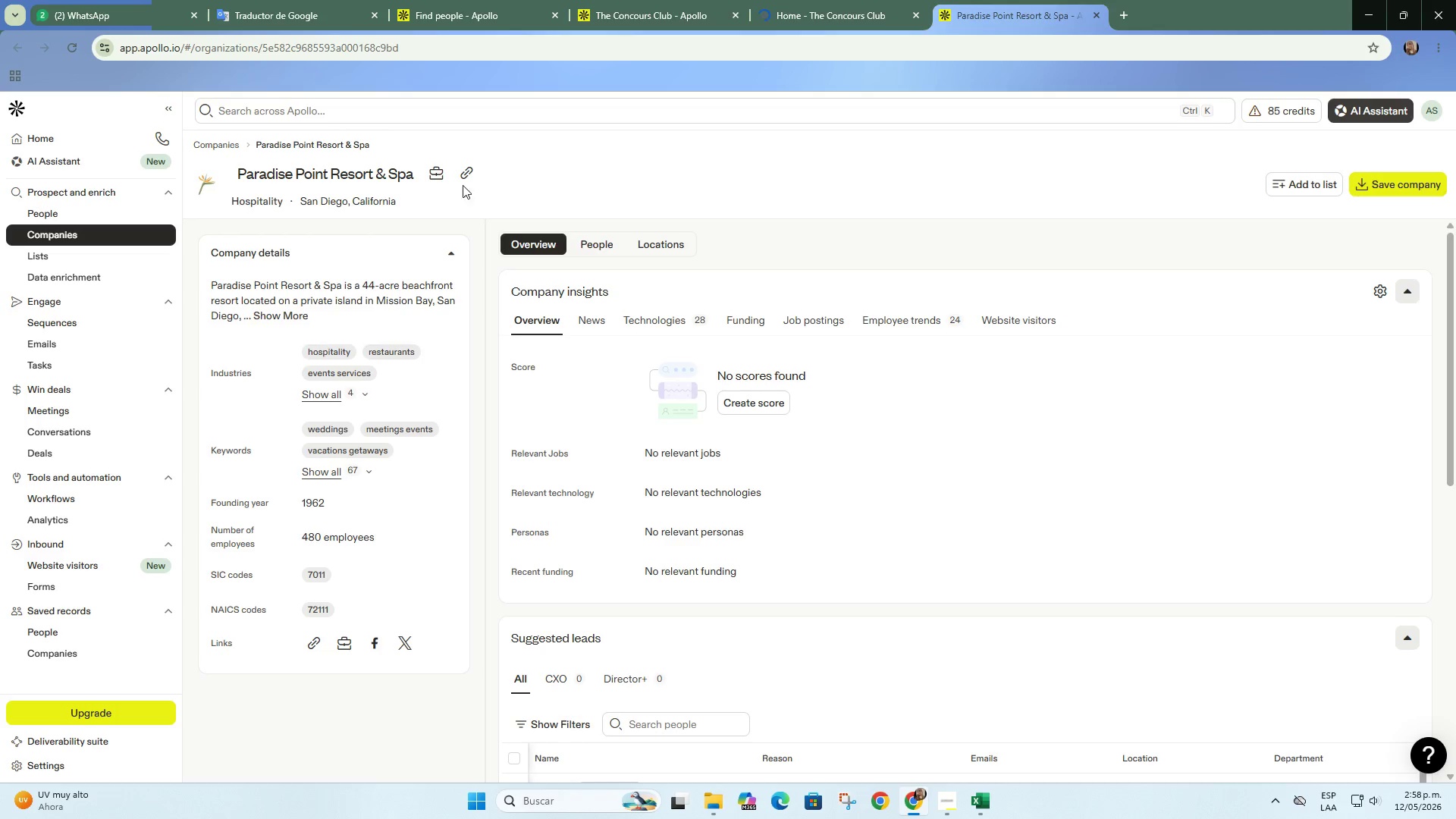 
left_click([464, 180])
 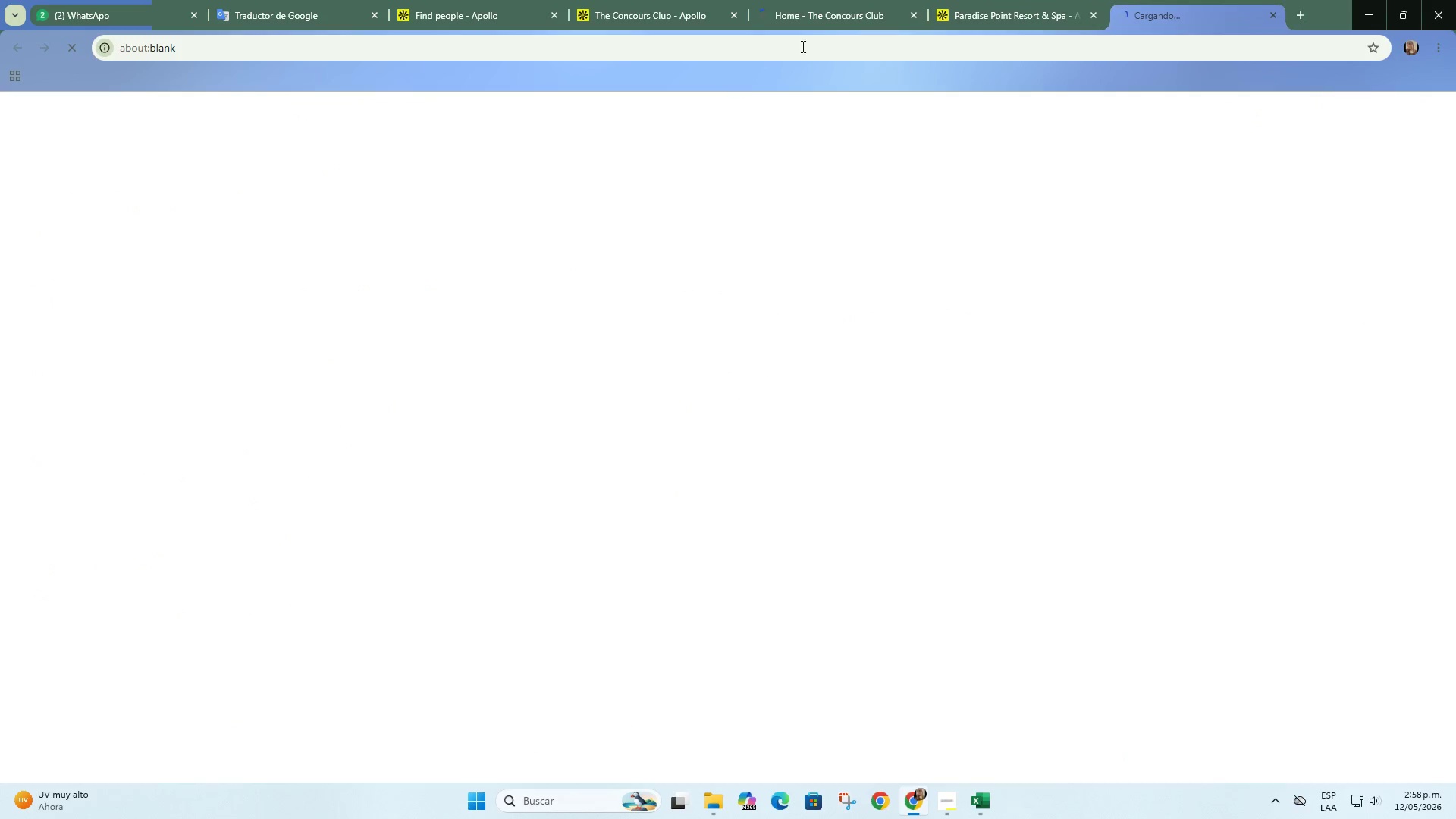 
left_click([822, 16])
 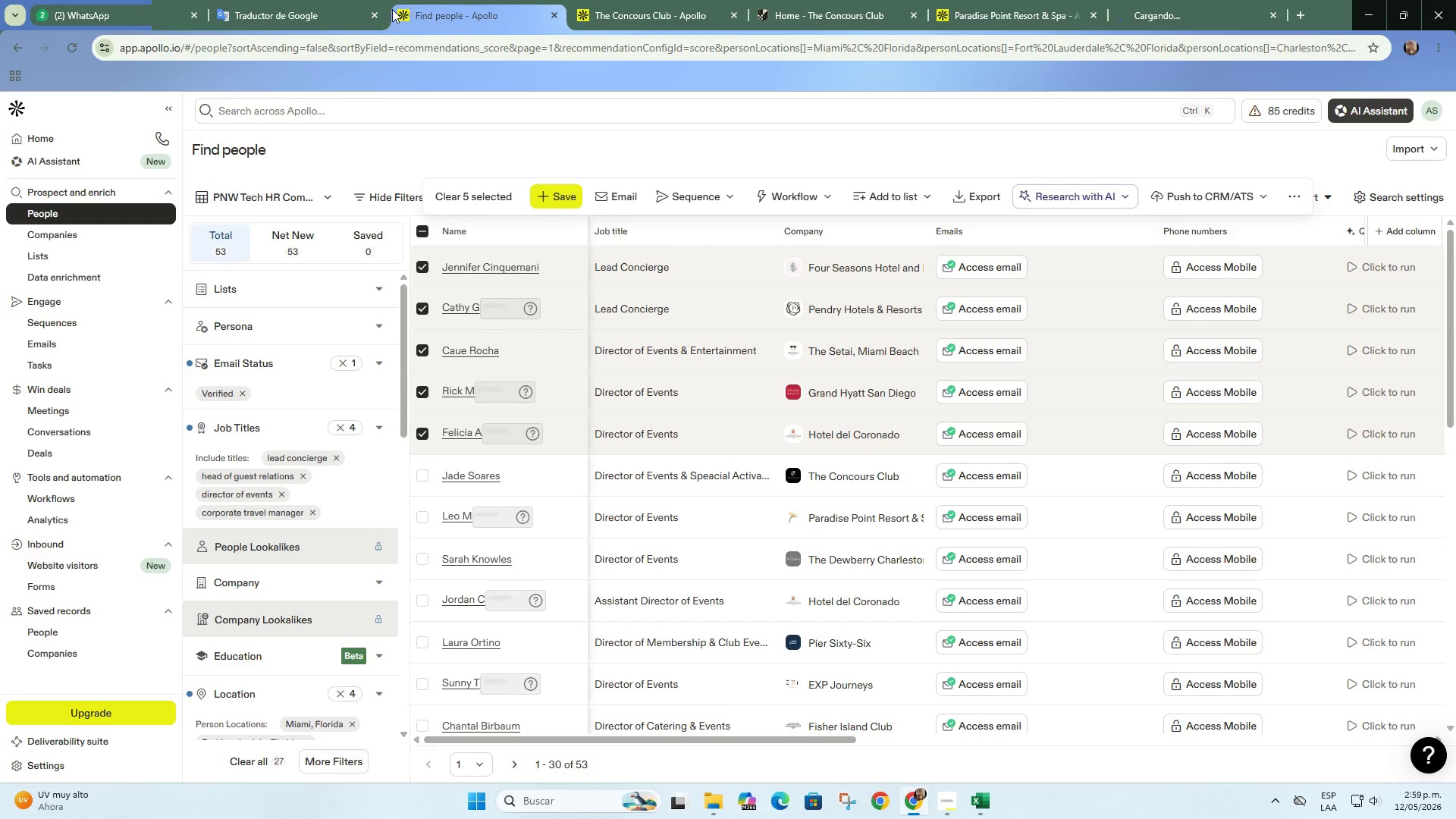 
left_click([320, 0])
 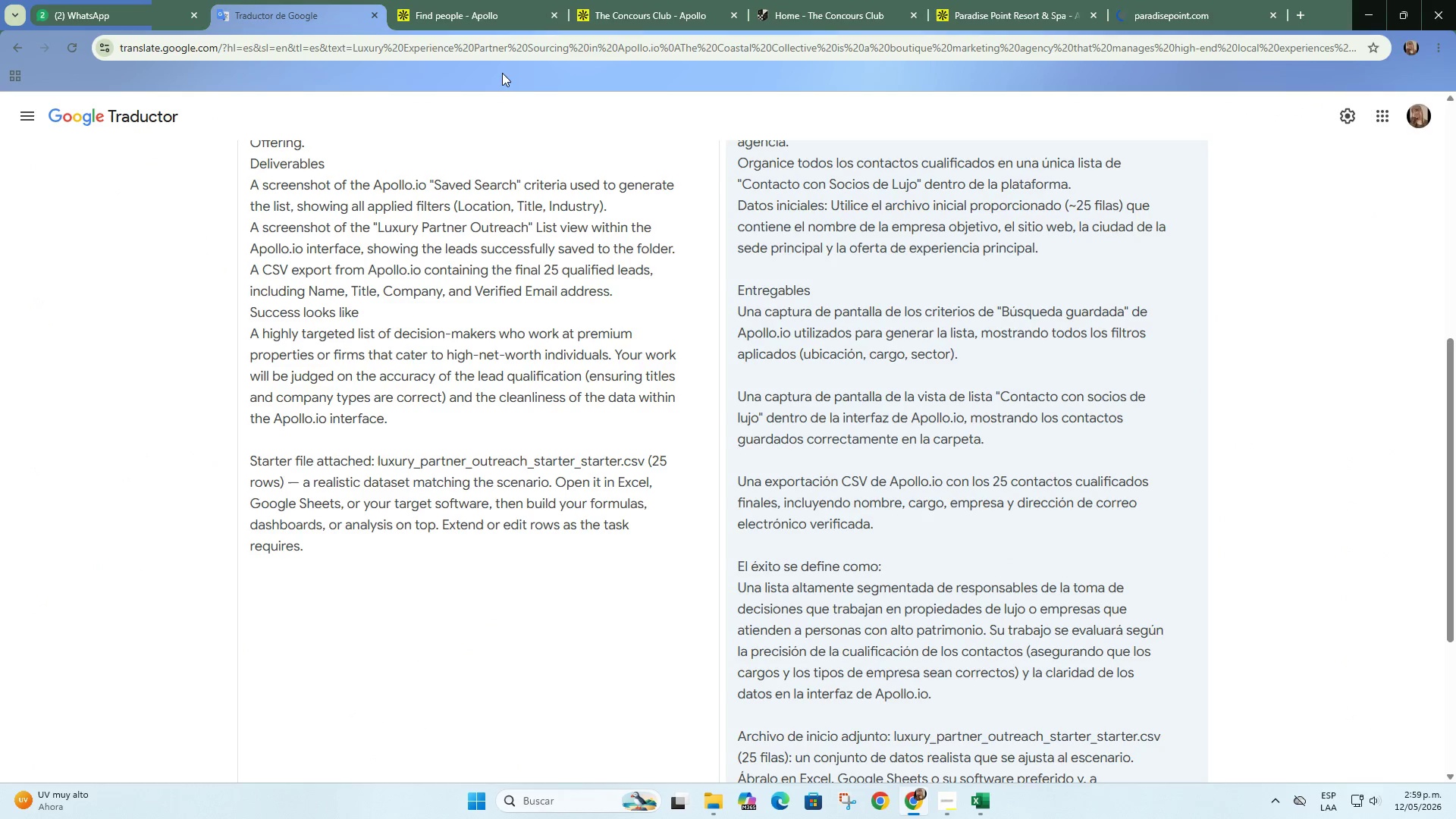 
left_click([488, 12])
 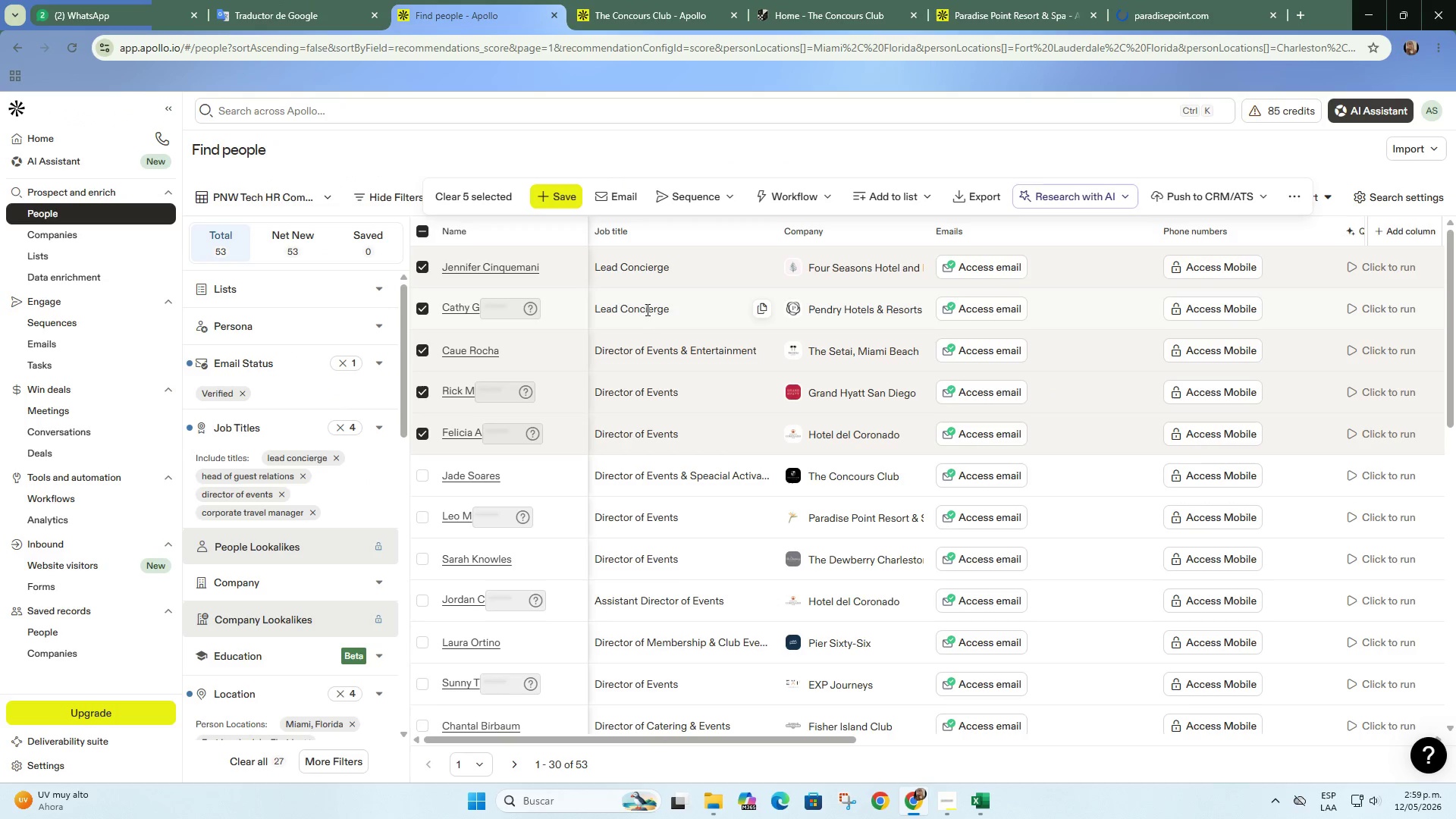 
left_click([825, 0])
 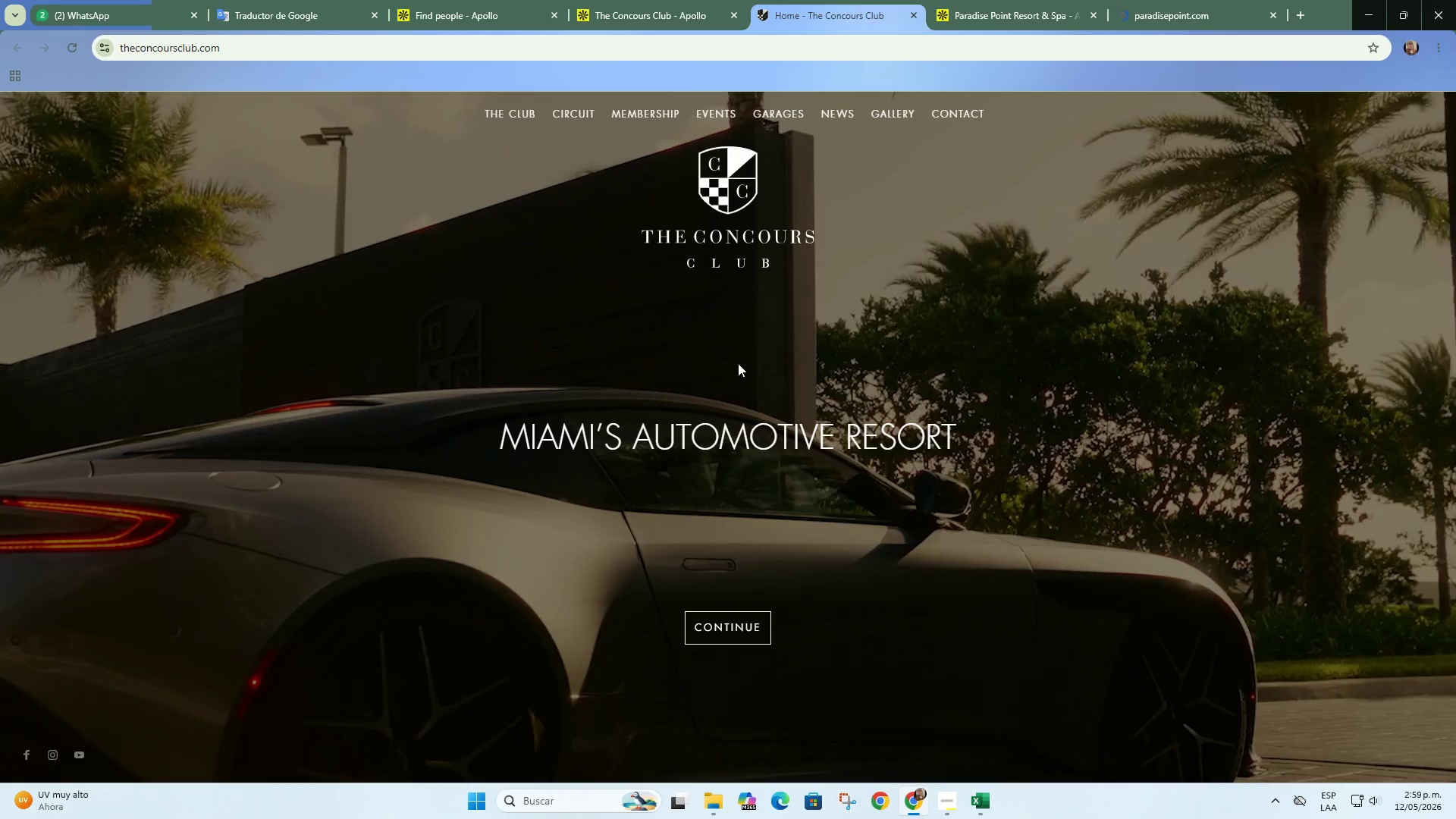 
scroll: coordinate [738, 363], scroll_direction: down, amount: 6.0
 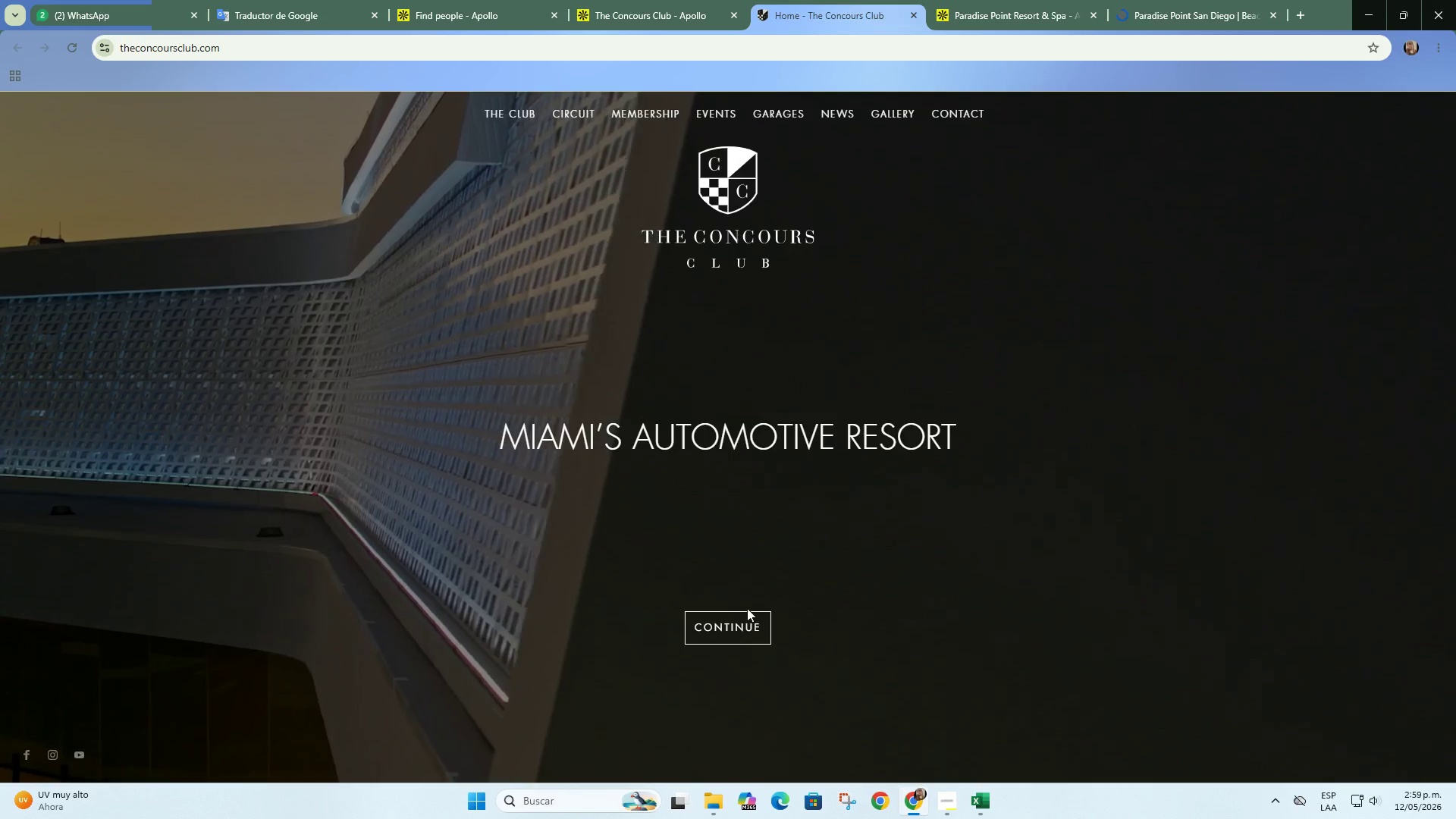 
left_click([746, 632])
 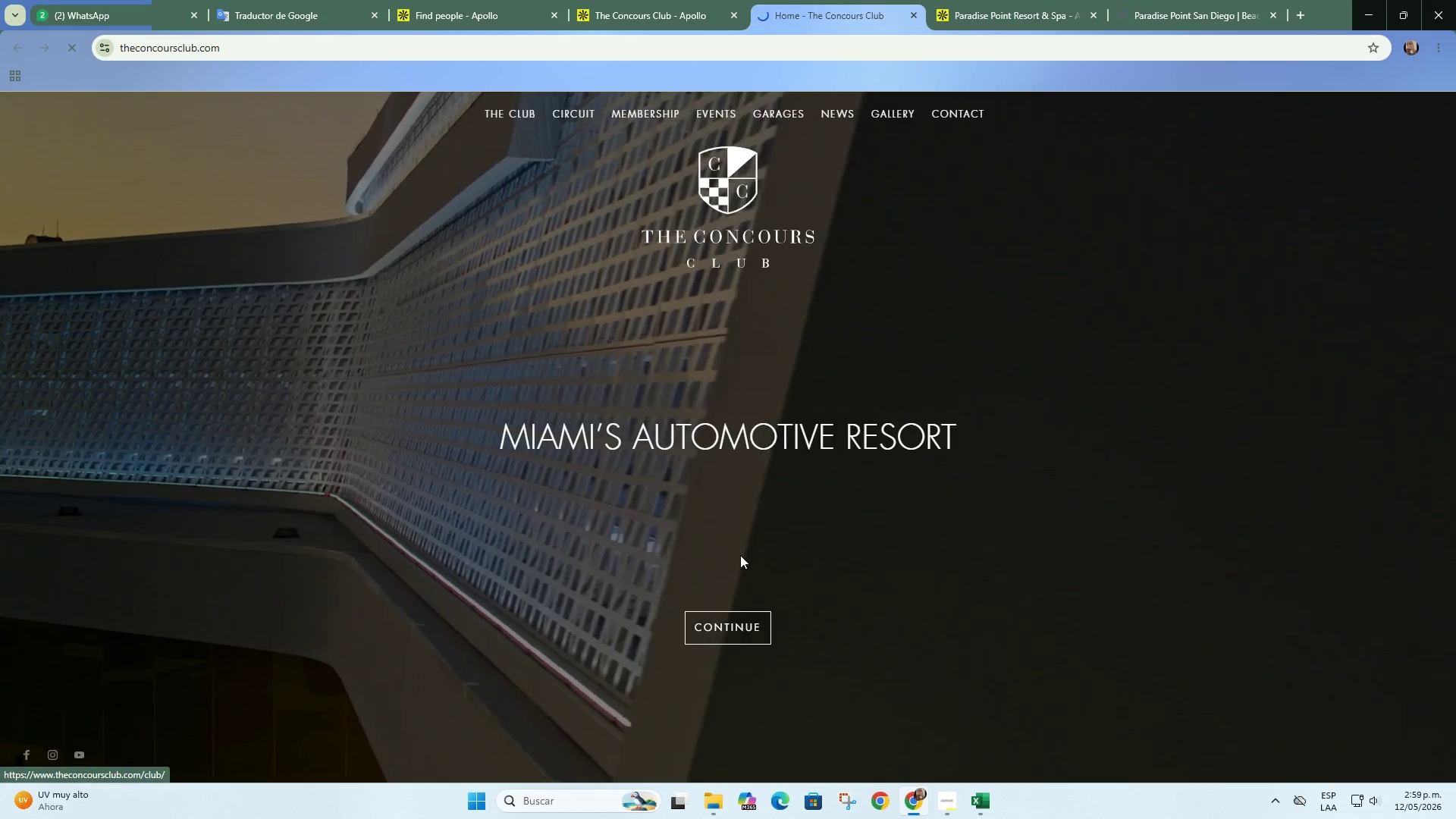 
scroll: coordinate [762, 472], scroll_direction: down, amount: 11.0
 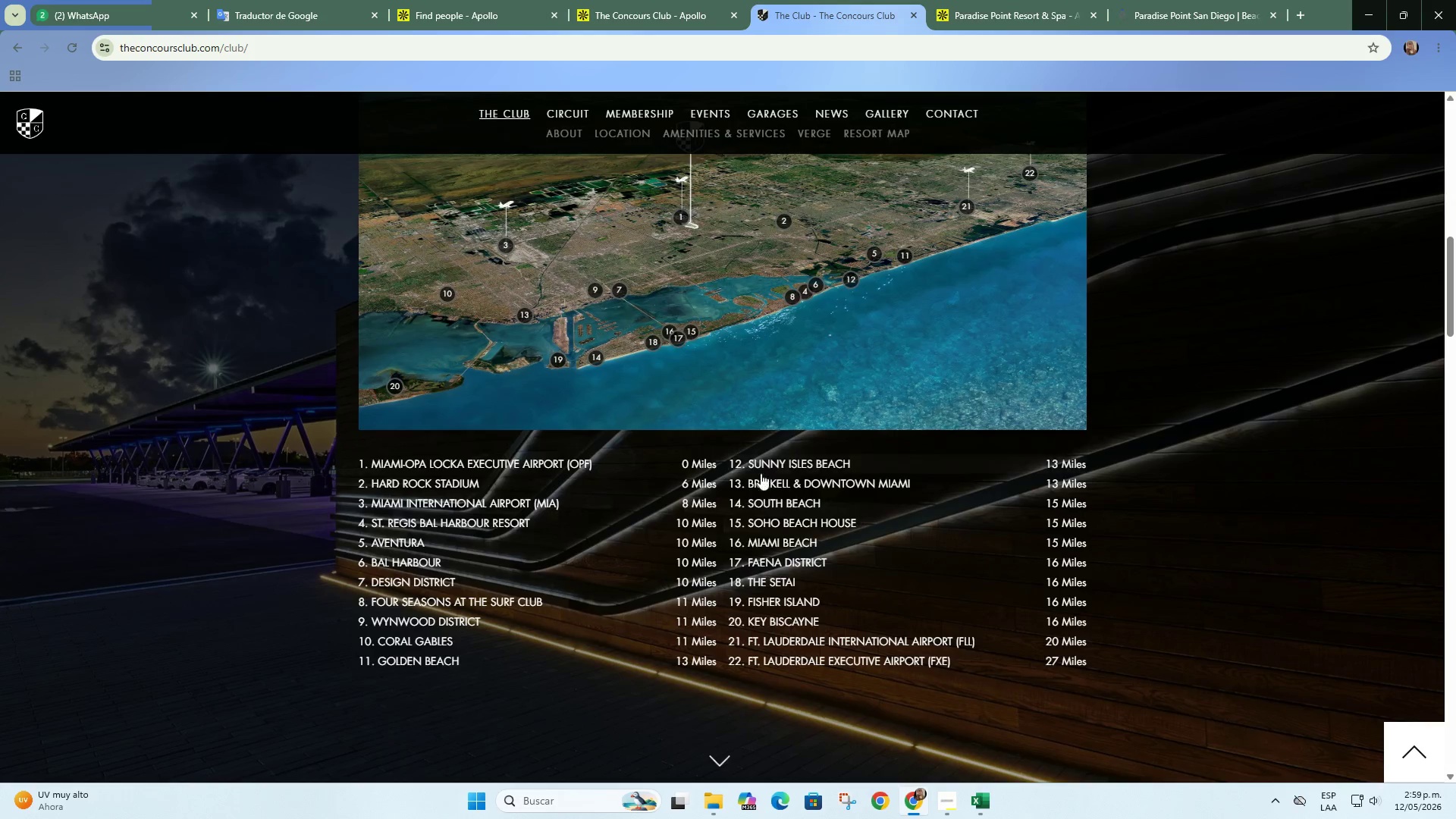 
scroll: coordinate [743, 400], scroll_direction: up, amount: 12.0
 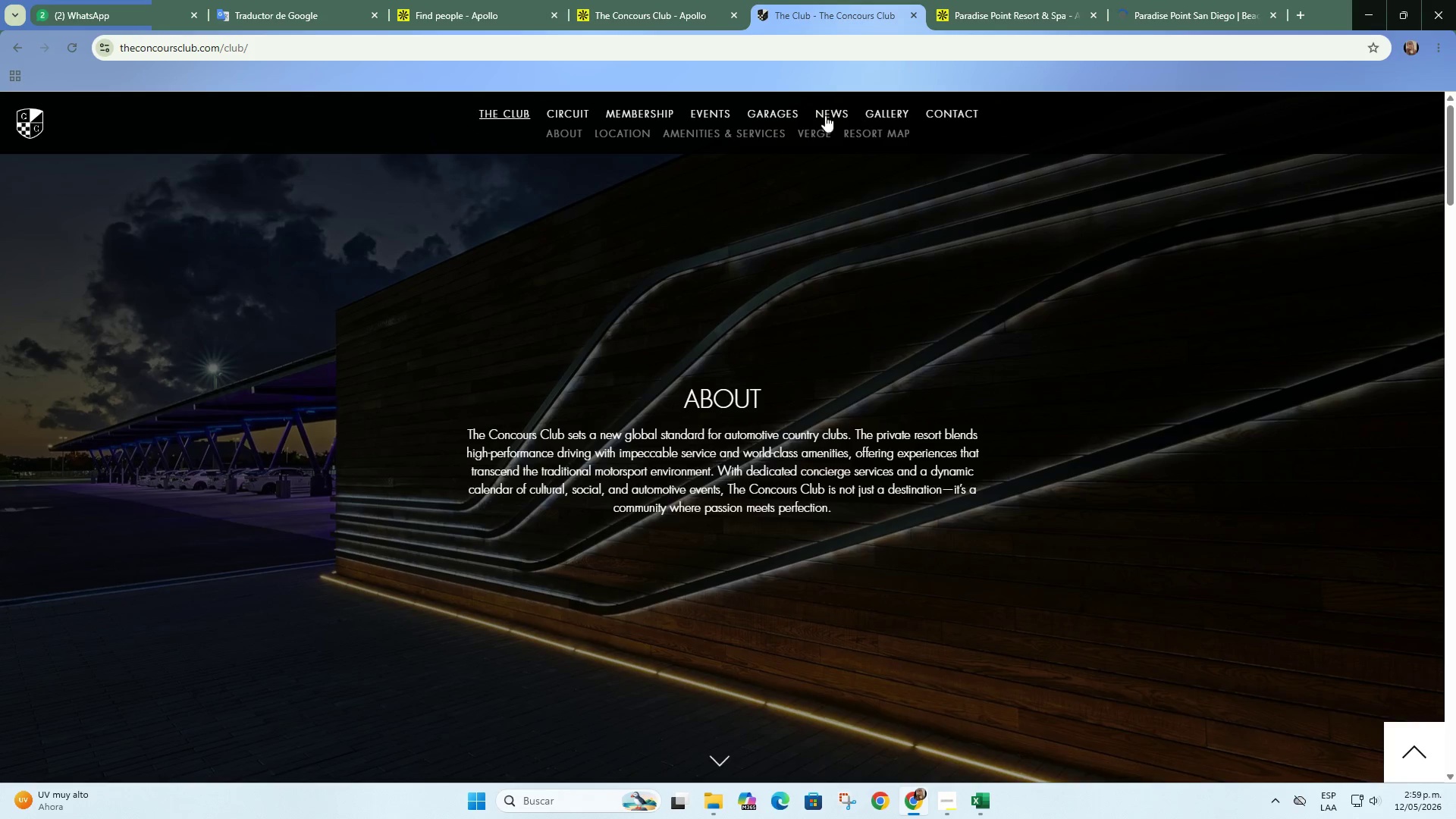 
double_click([661, 107])
 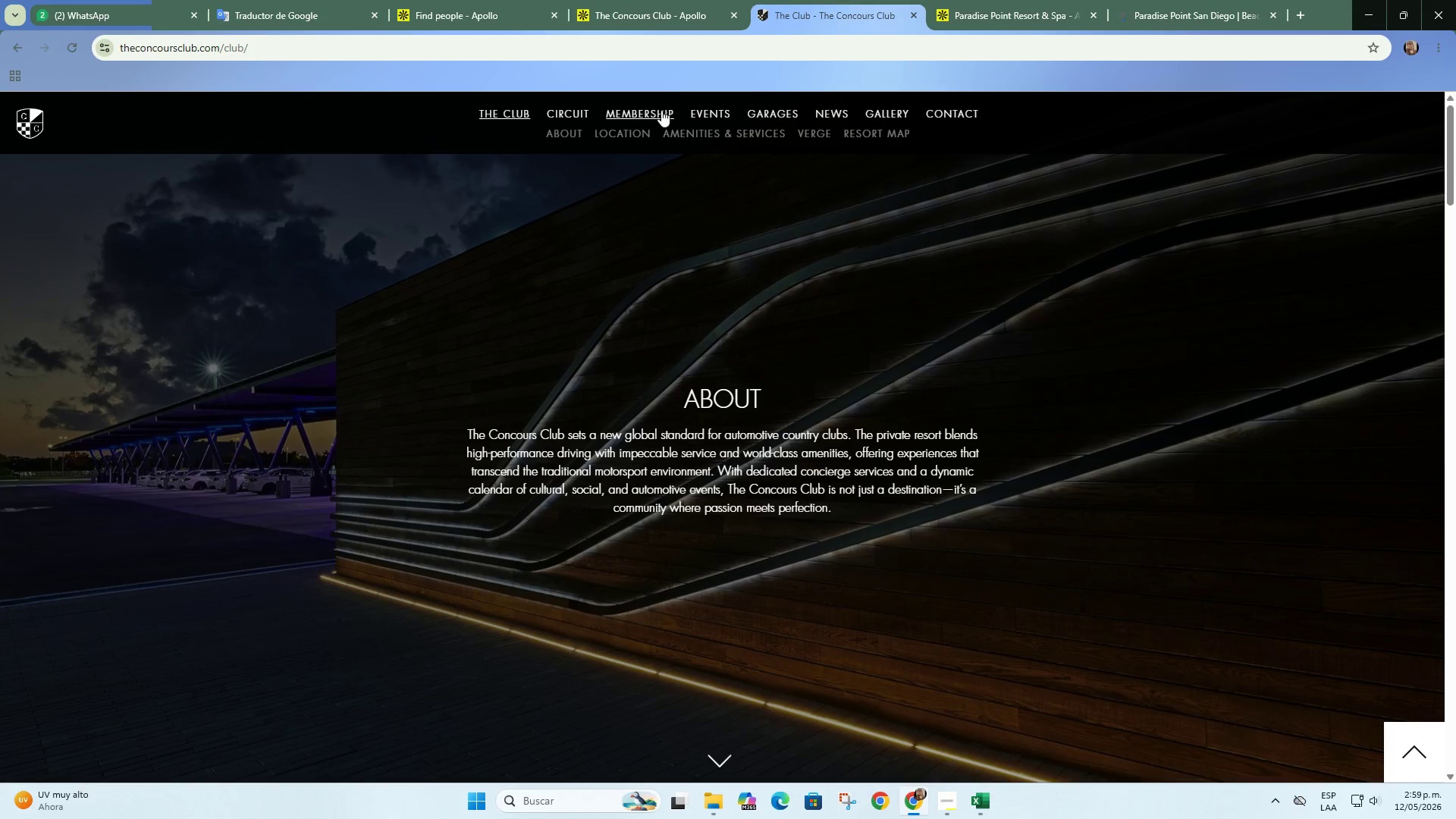 
triple_click([662, 112])
 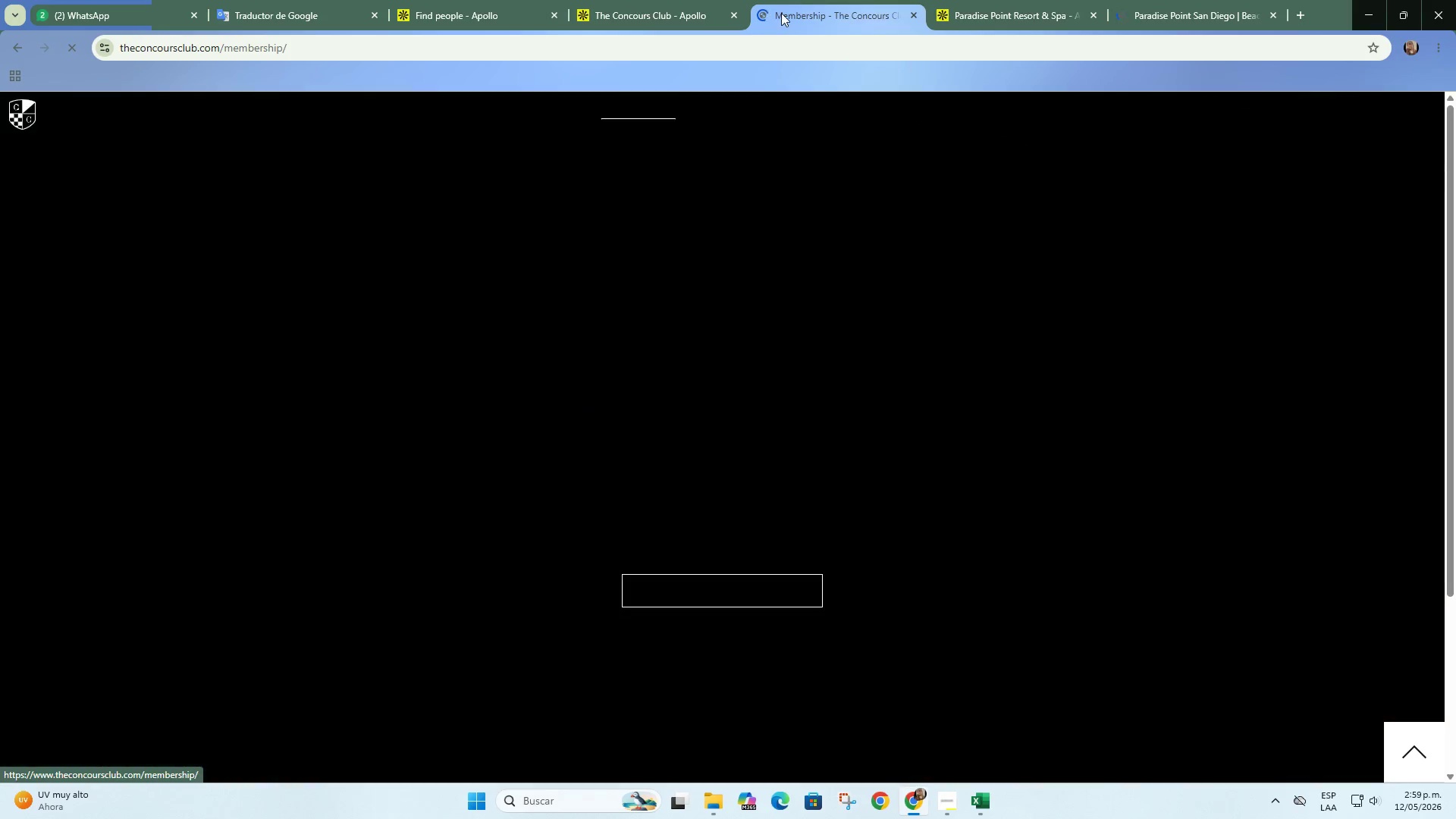 
left_click([796, 13])
 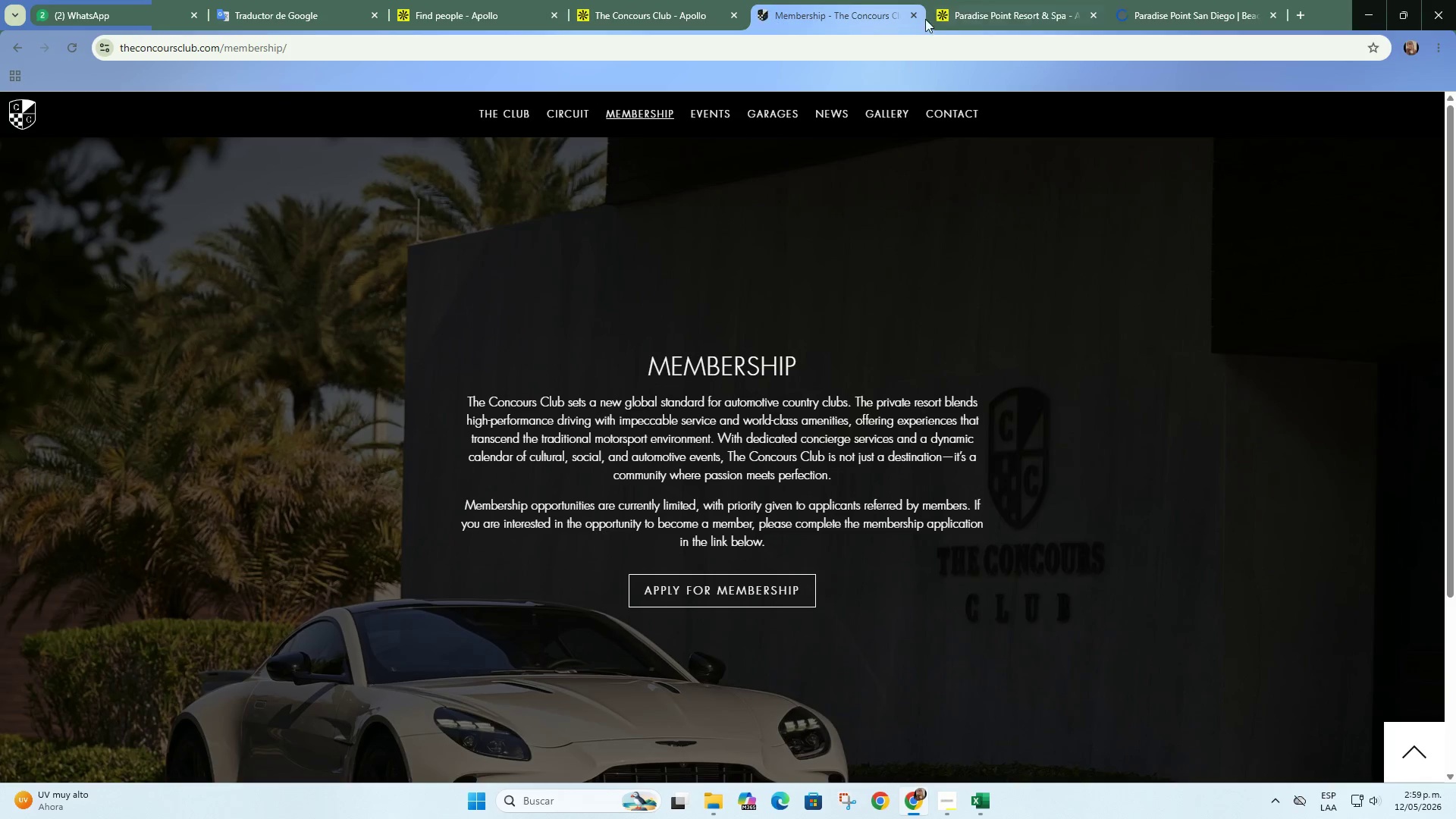 
left_click([916, 17])
 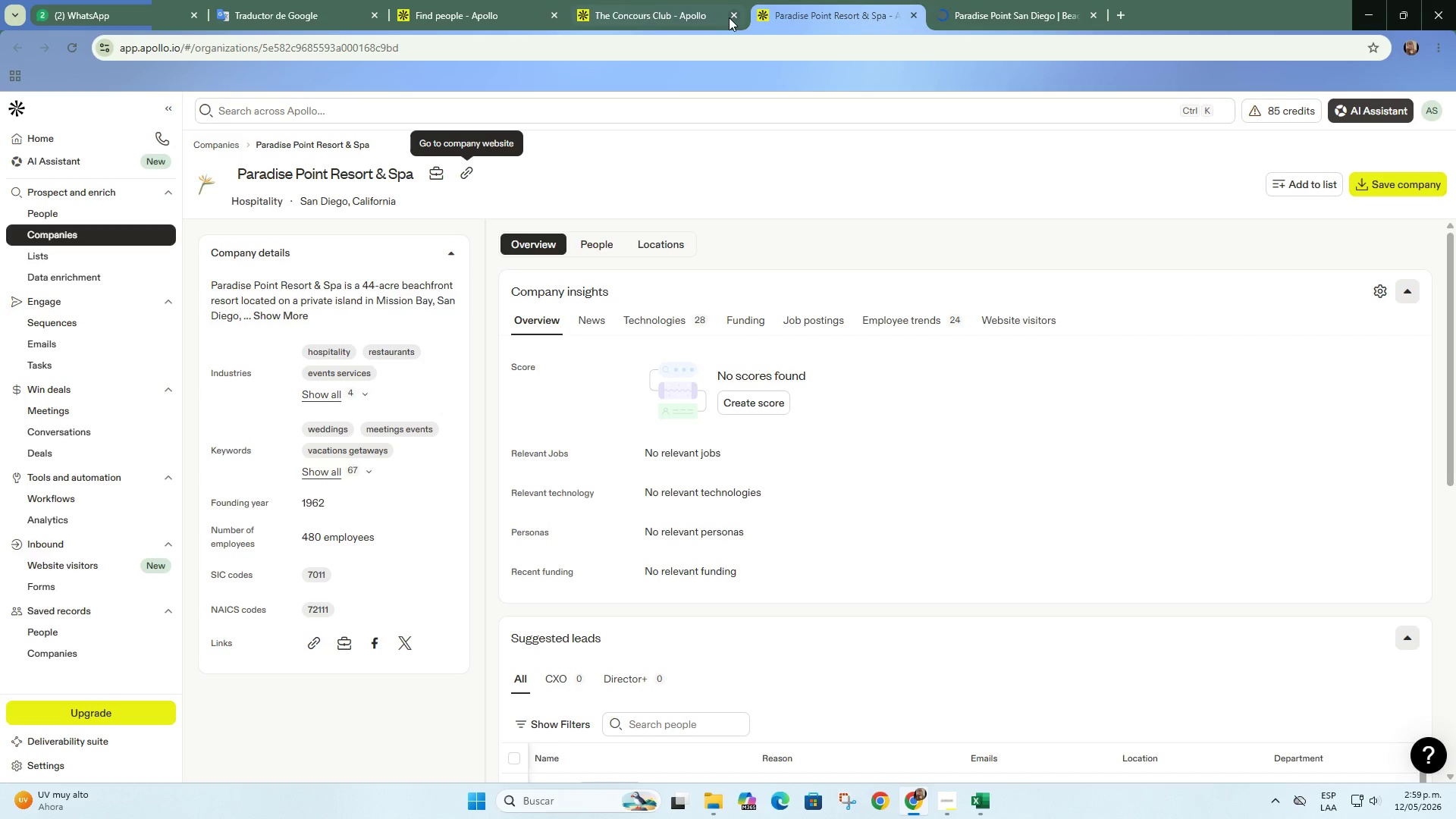 
left_click([736, 16])
 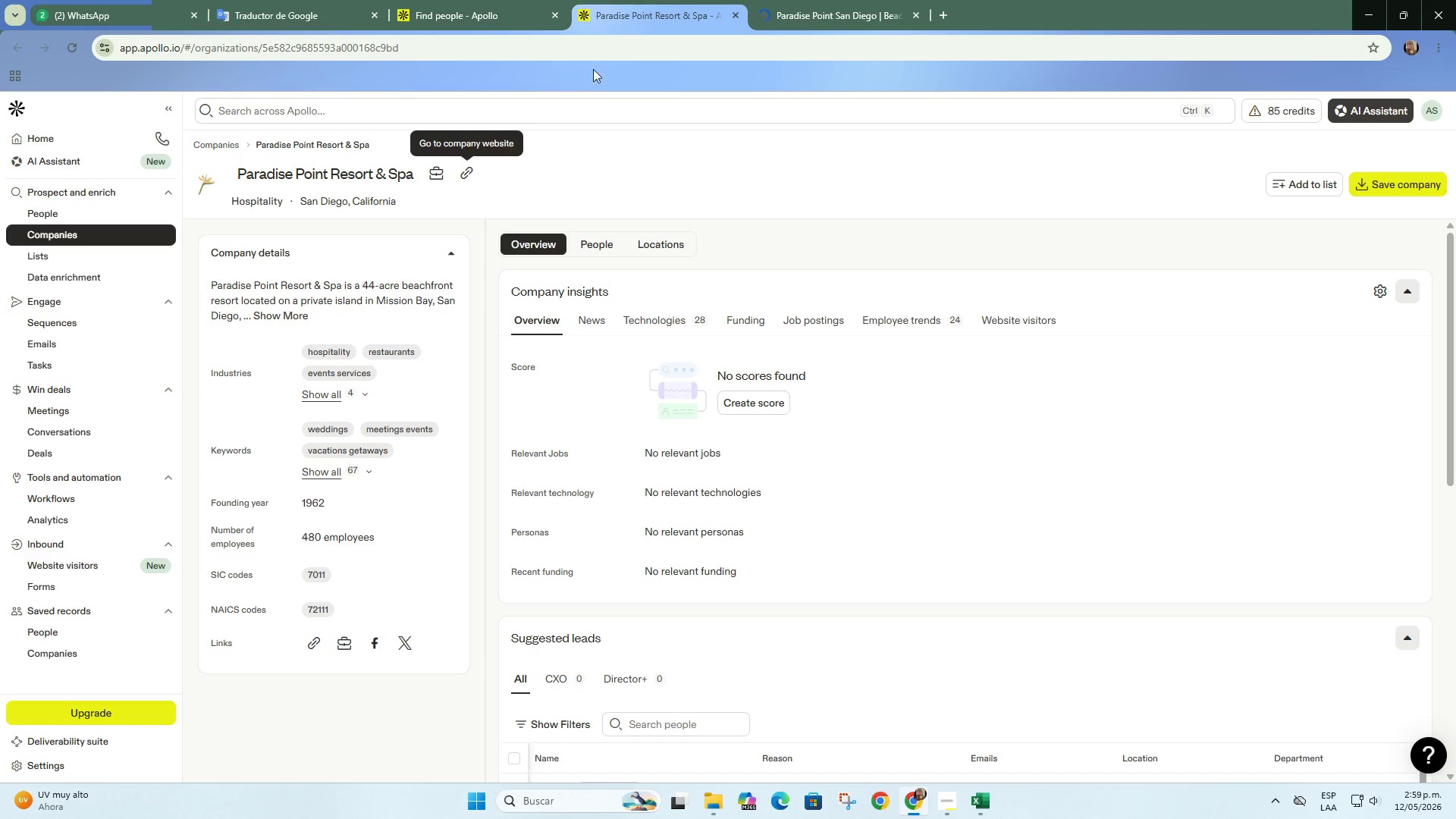 
left_click([792, 22])
 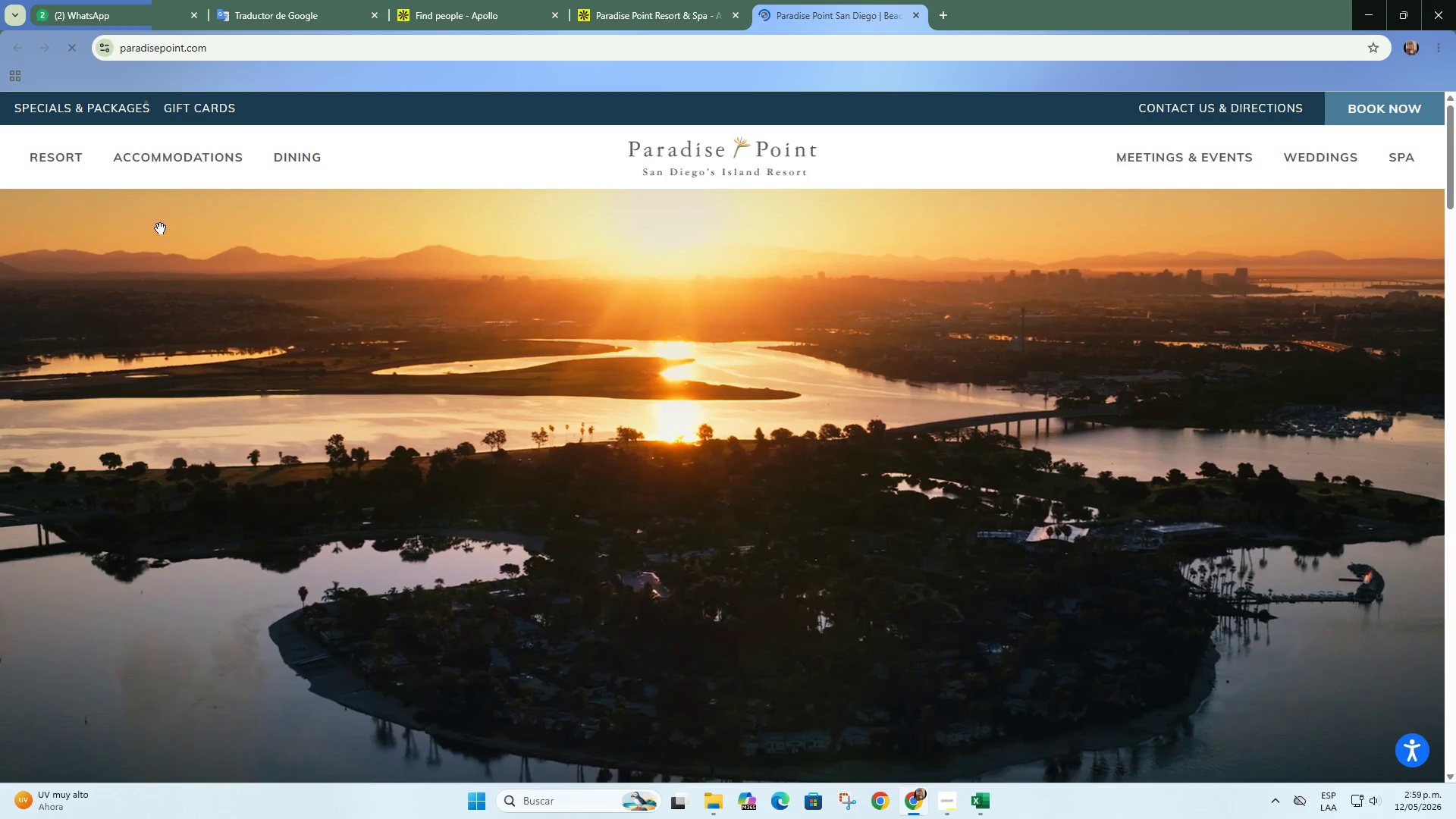 
scroll: coordinate [144, 218], scroll_direction: down, amount: 5.0
 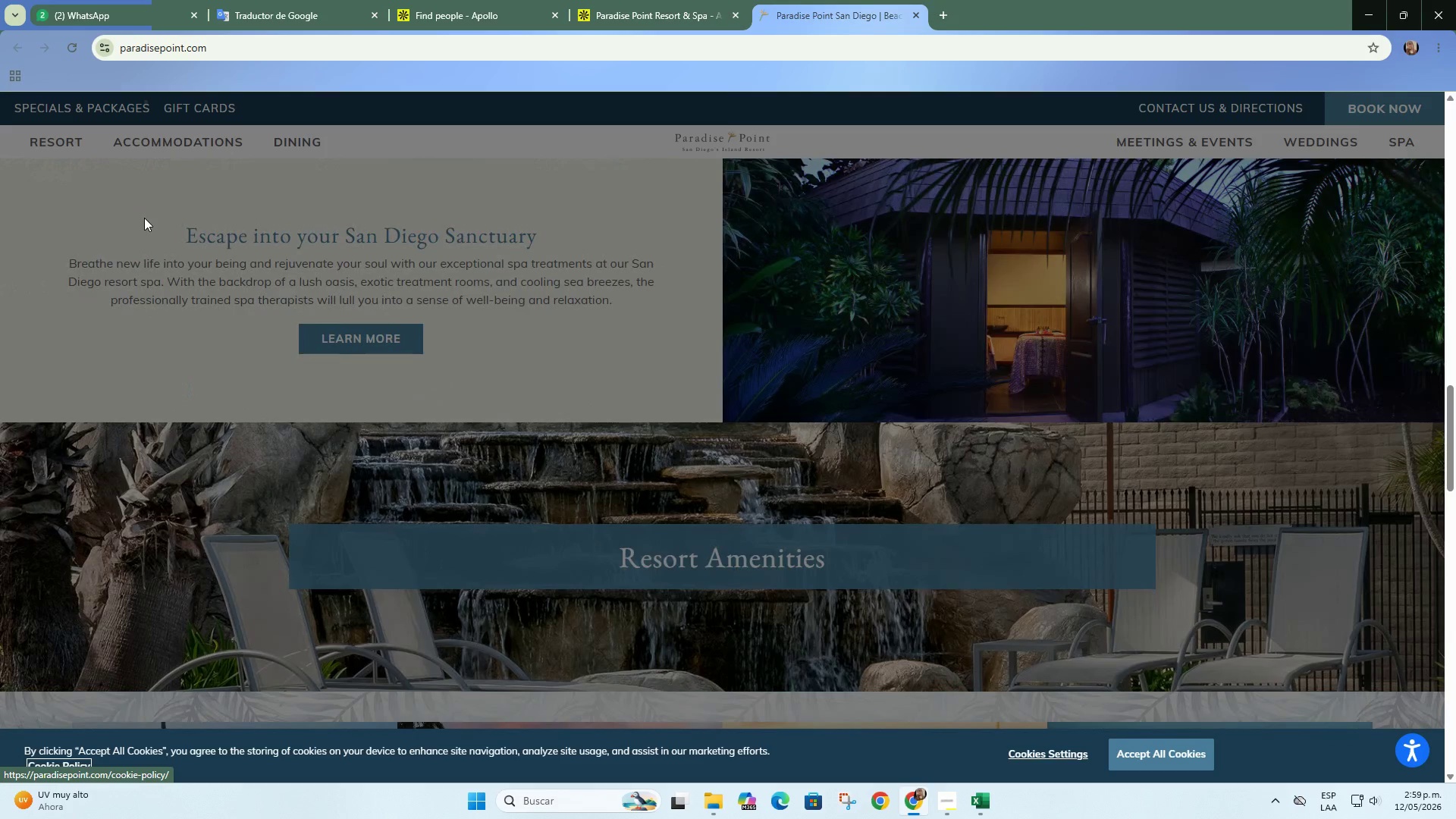 
left_click([598, 0])
 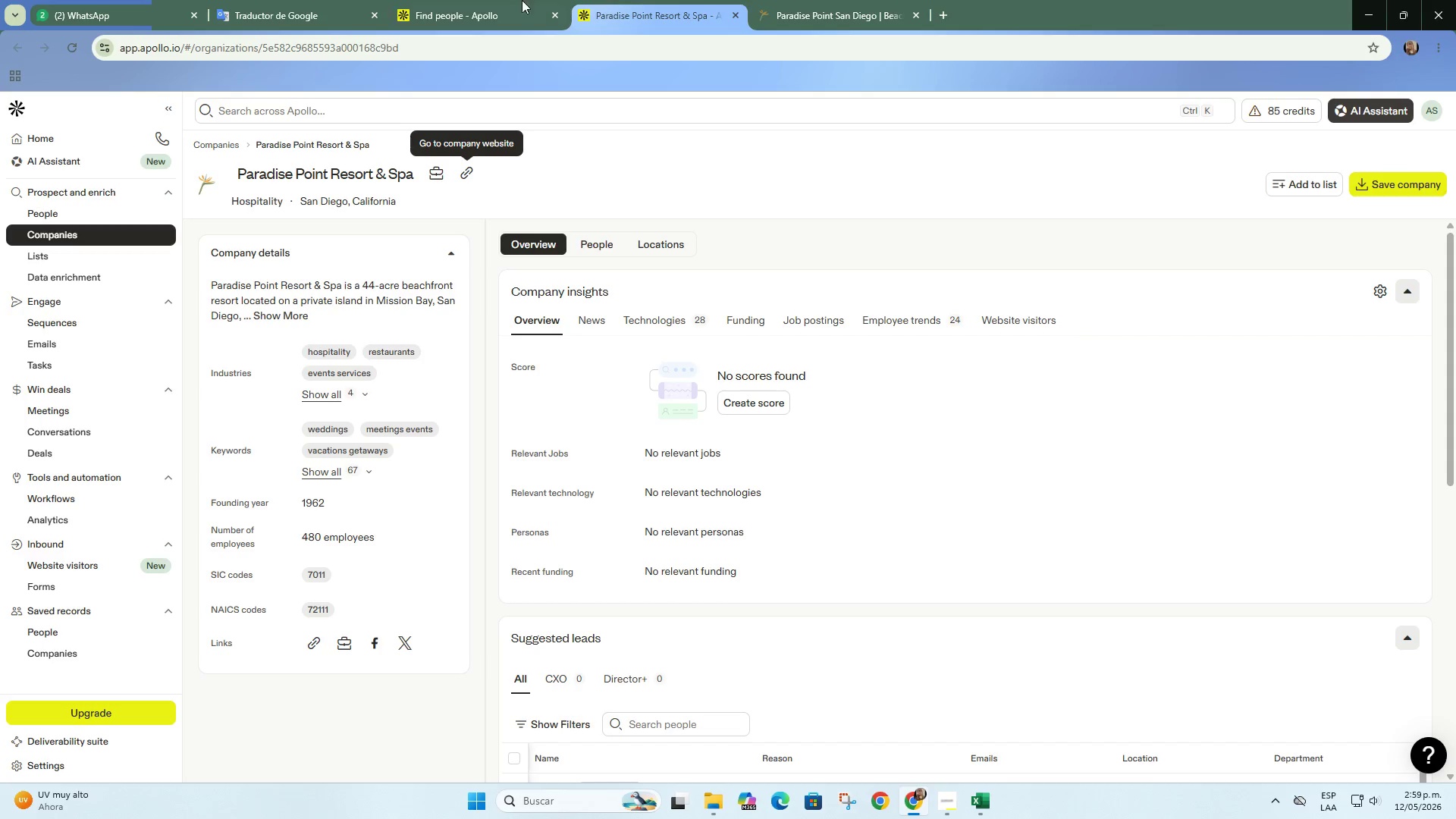 
left_click([504, 0])
 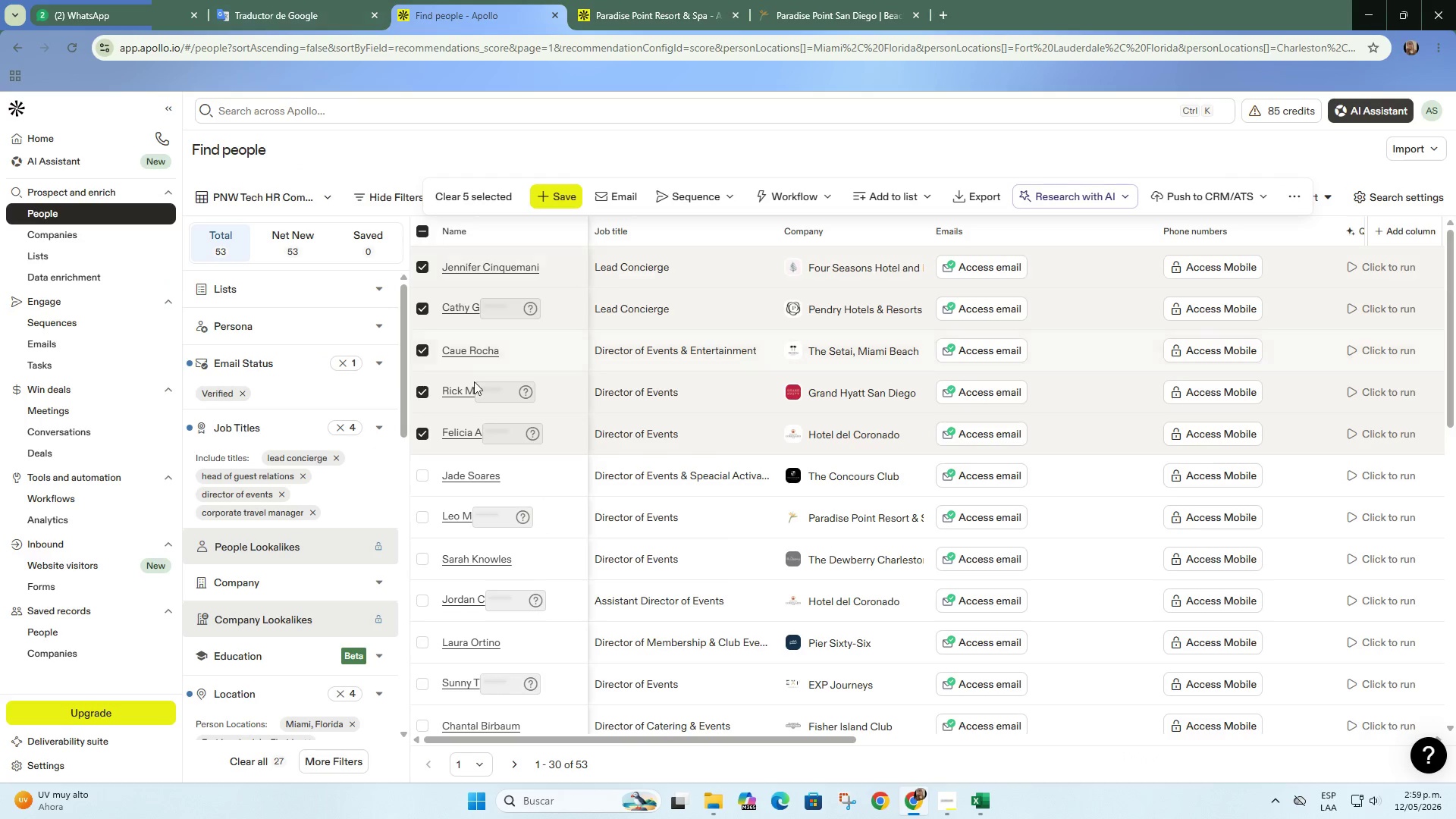 
mouse_move([468, 538])
 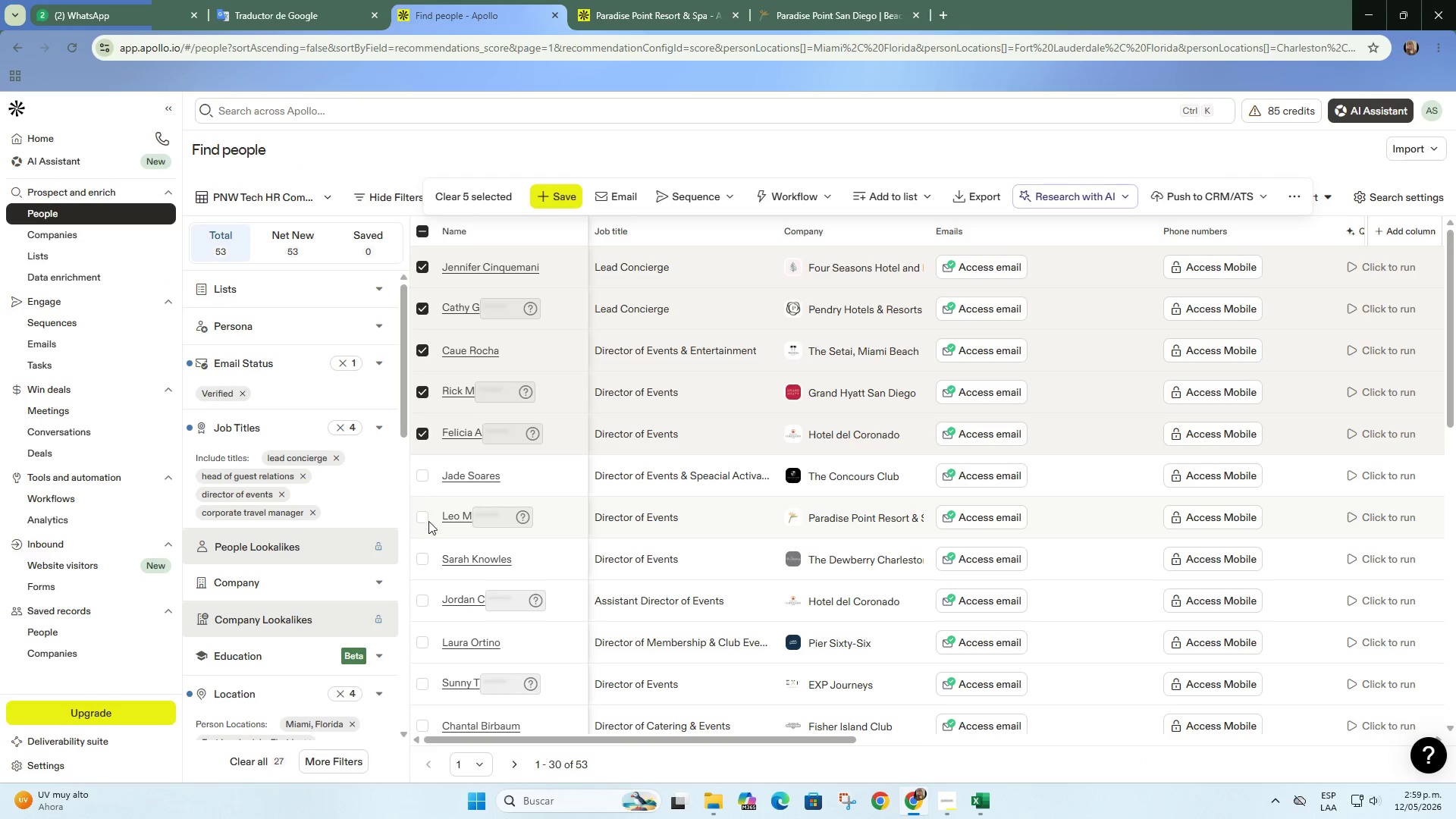 
left_click([423, 519])
 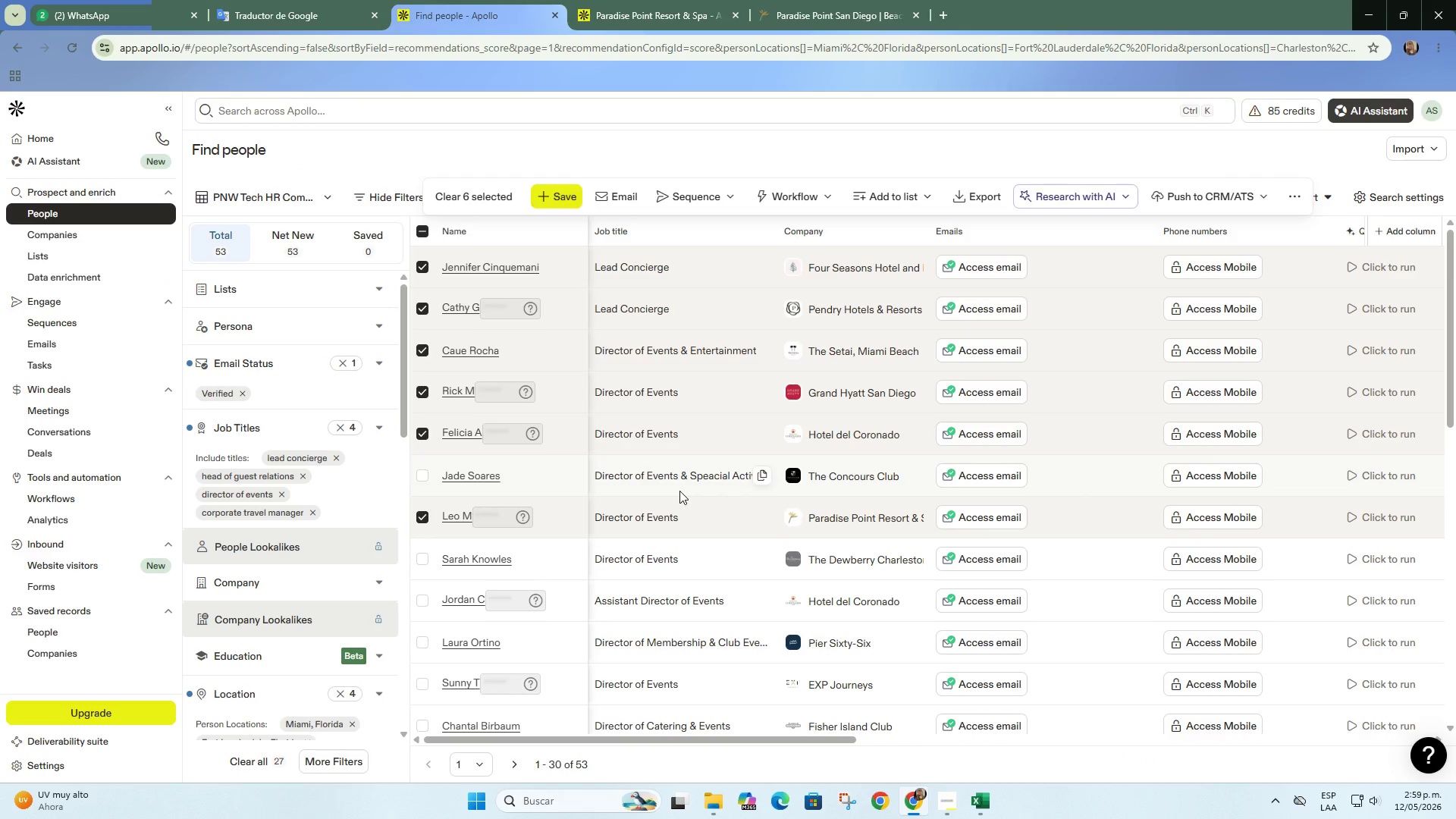 
mouse_move([669, 485])
 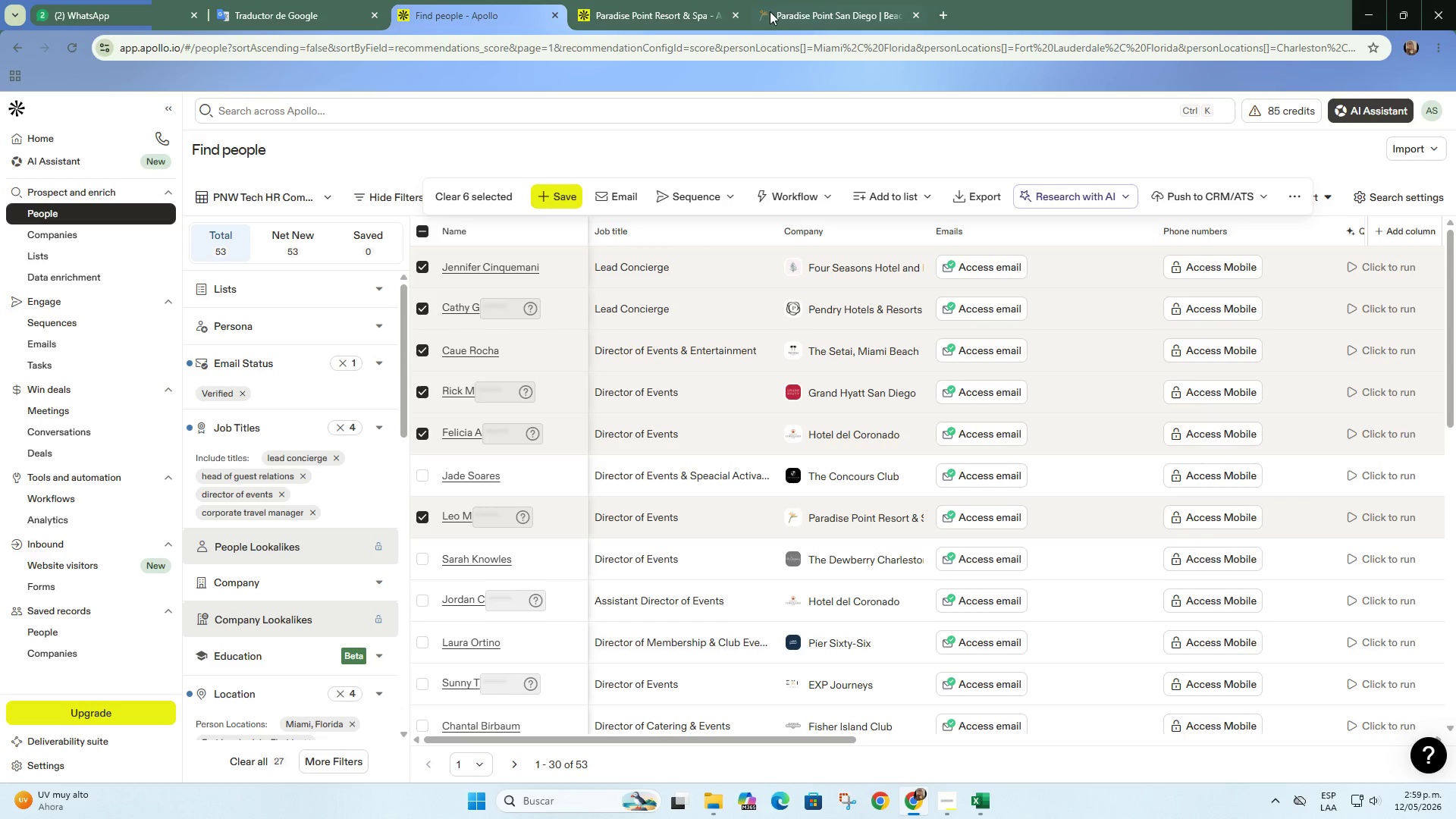 
double_click([733, 16])
 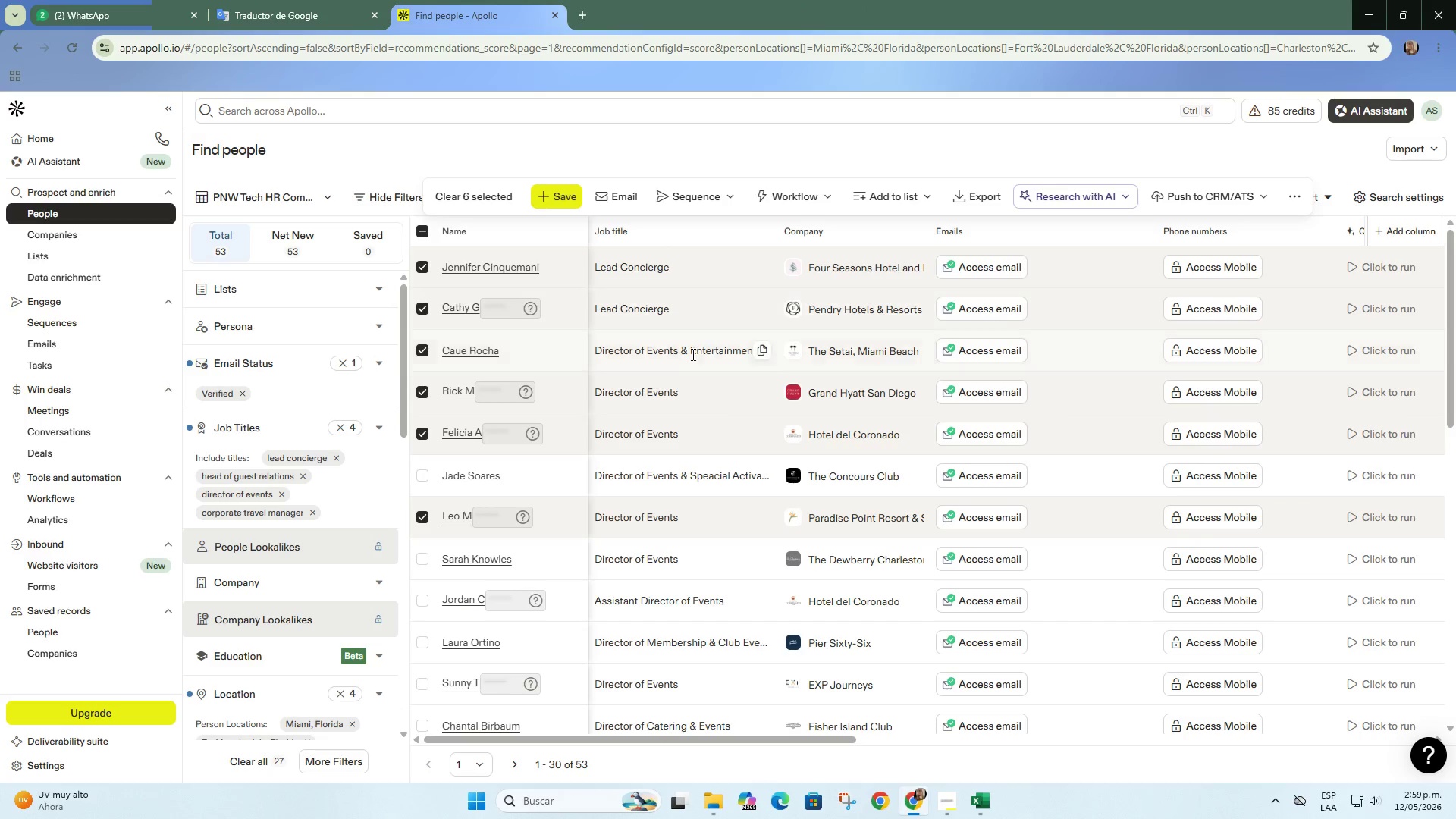 
scroll: coordinate [695, 361], scroll_direction: down, amount: 2.0
 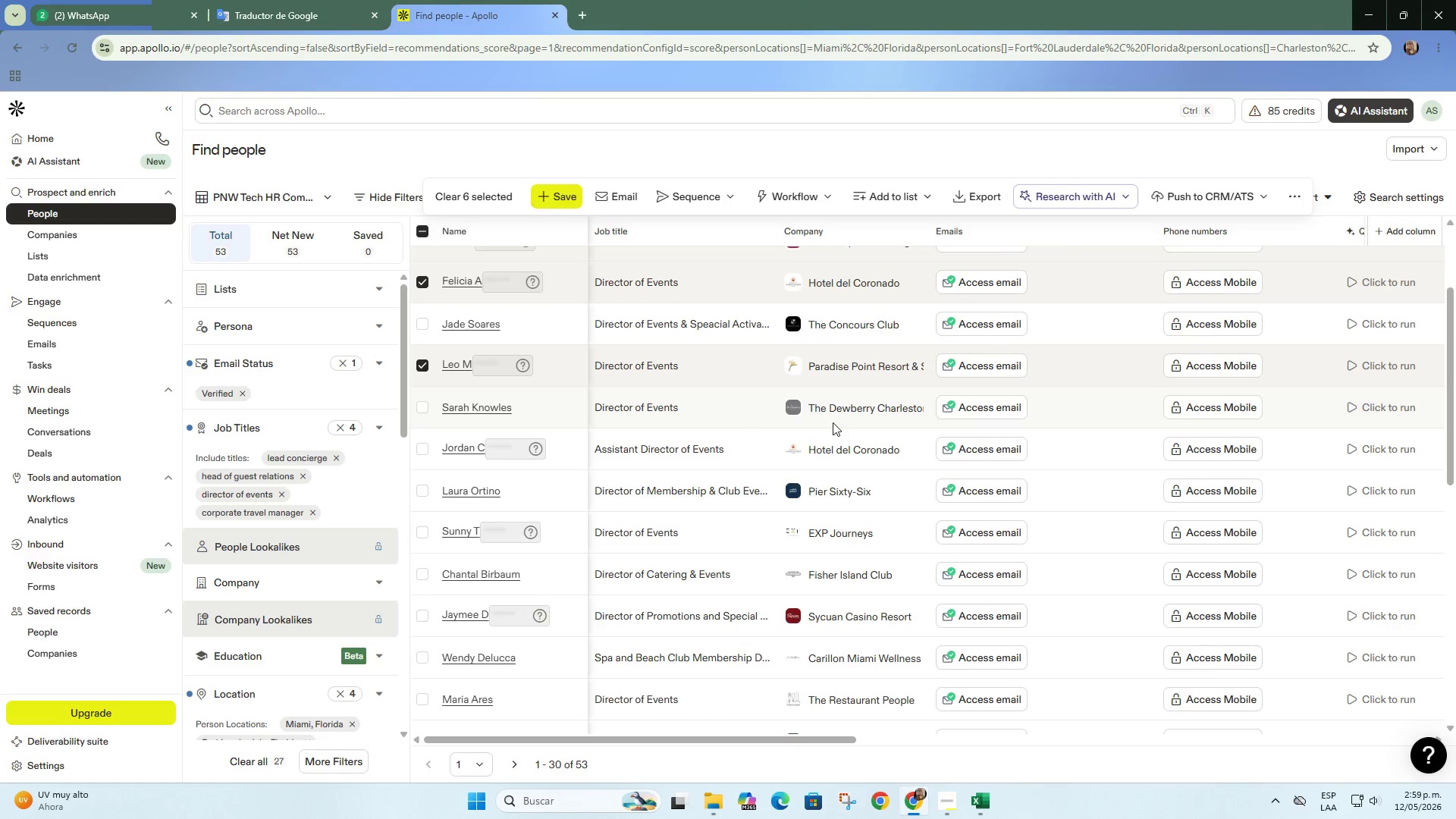 
scroll: coordinate [836, 422], scroll_direction: up, amount: 1.0
 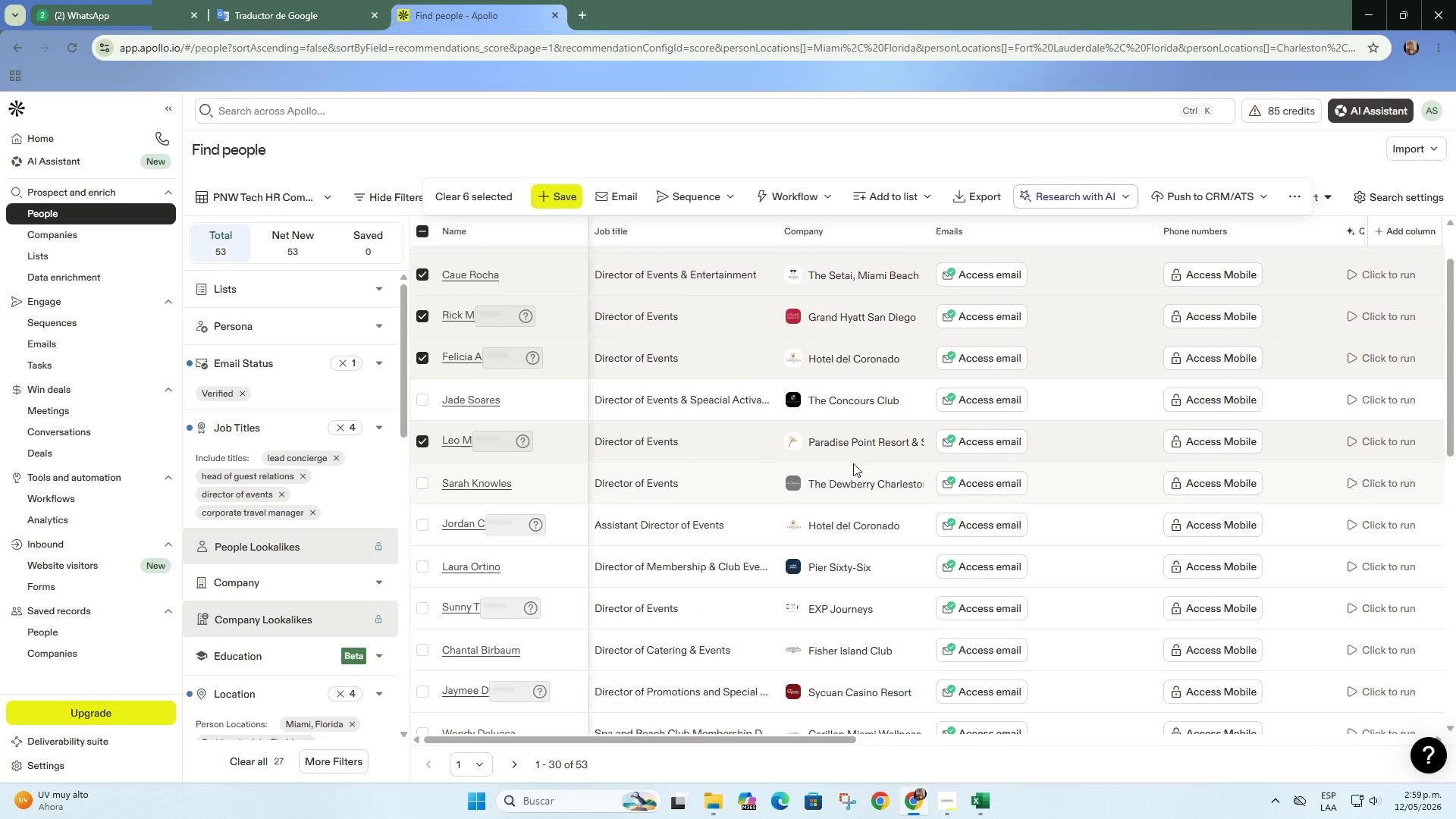 
right_click([857, 481])
 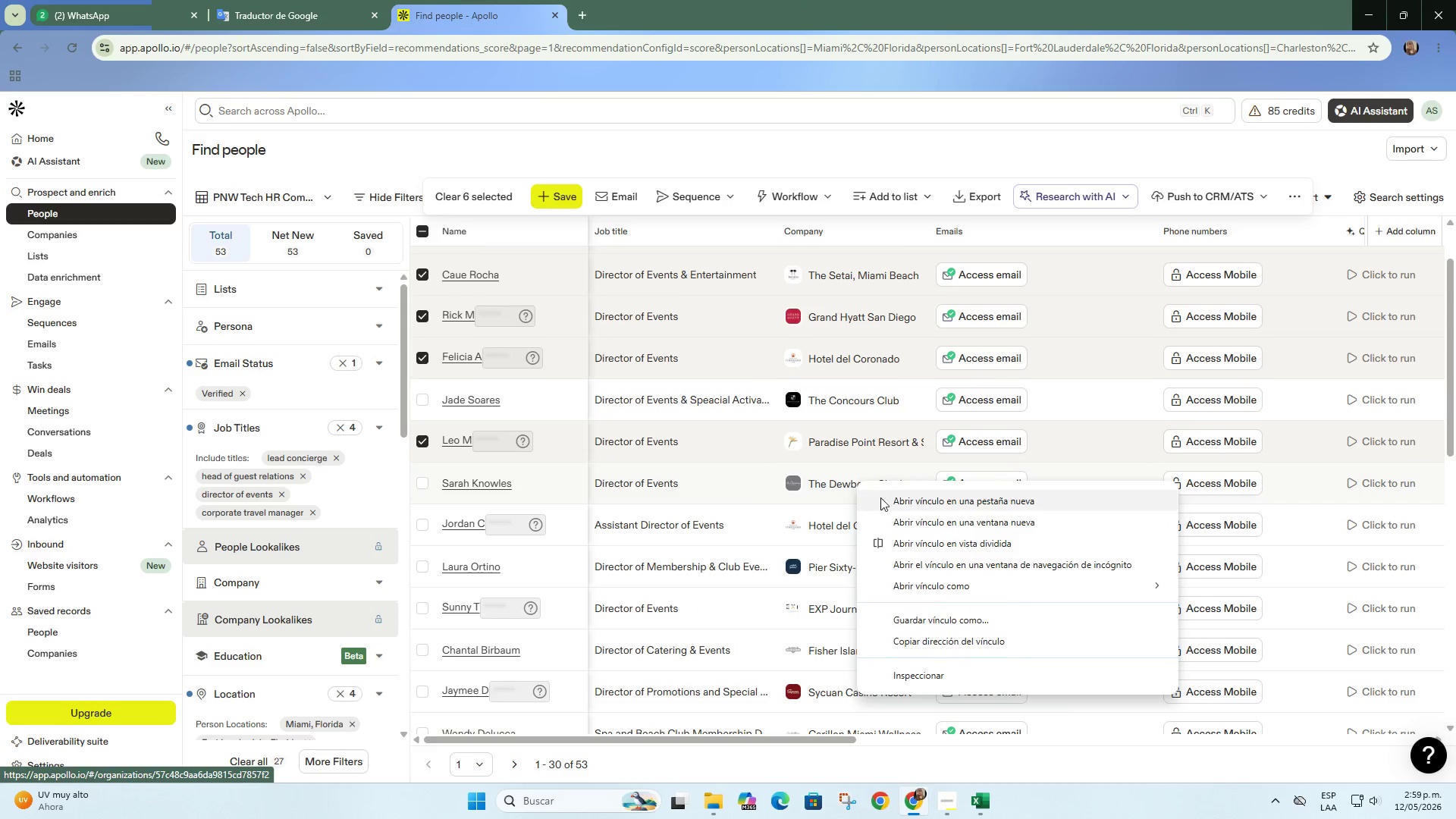 
left_click([903, 500])
 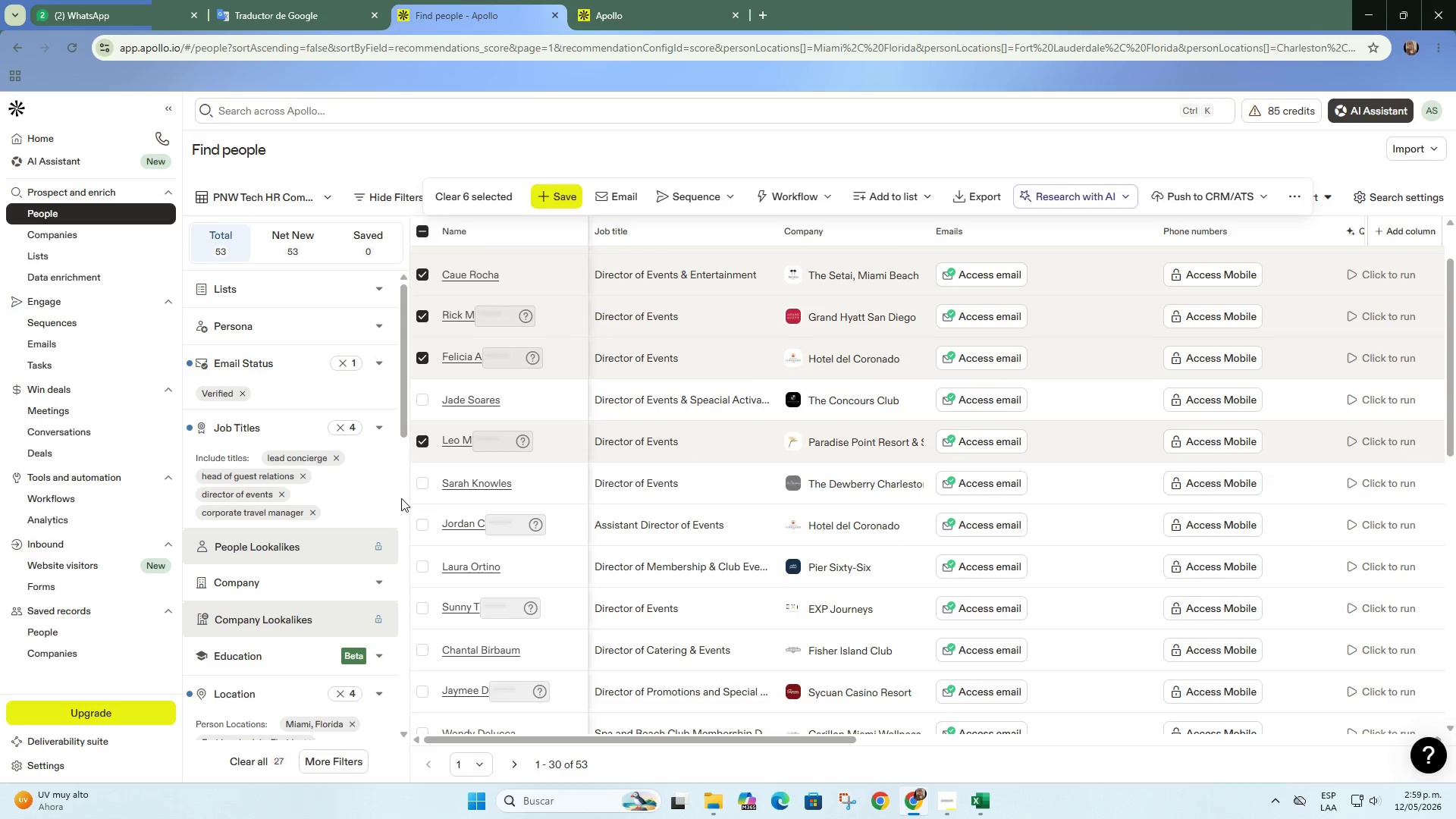 
left_click([722, 0])
 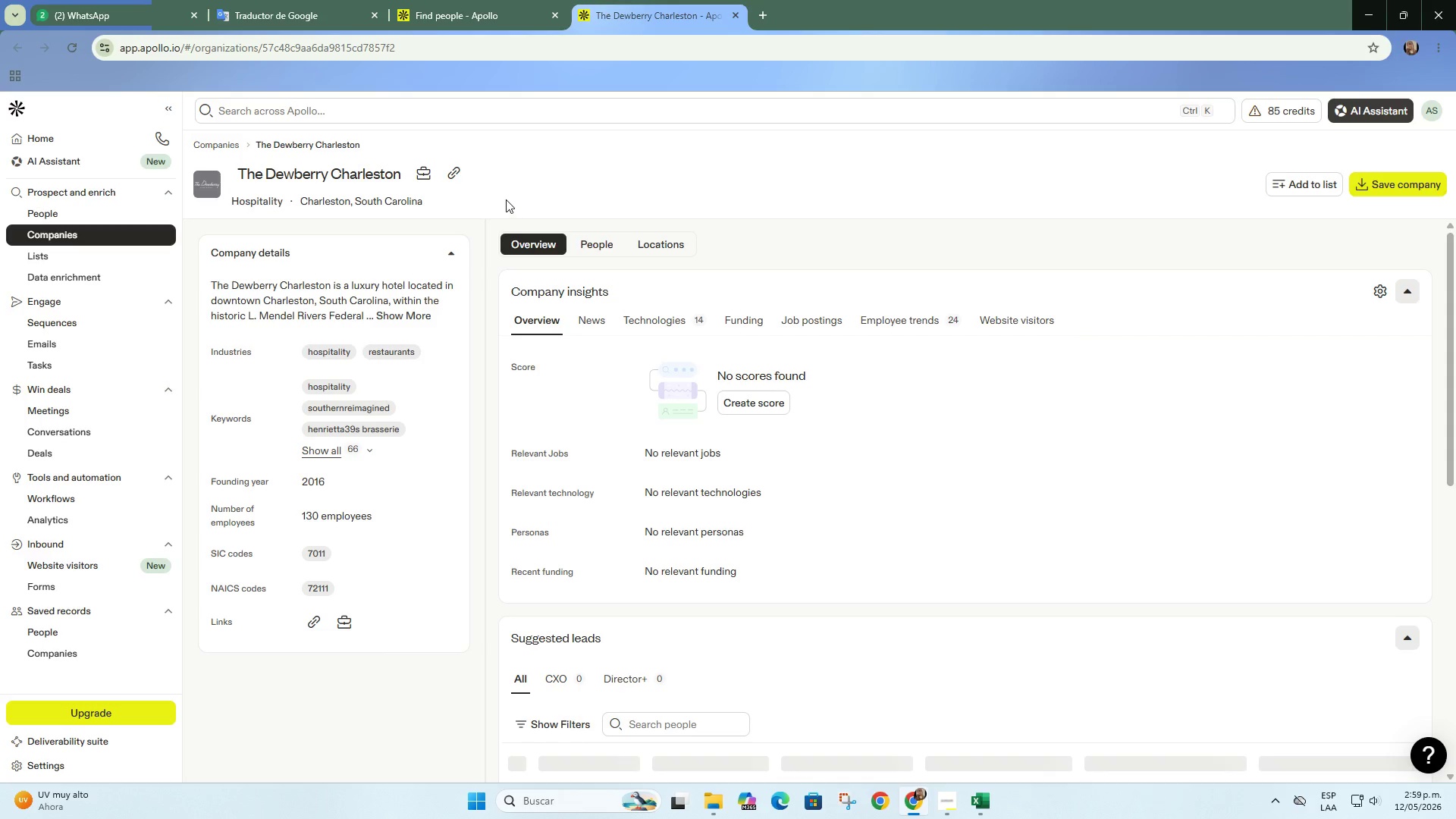 
left_click([450, 171])
 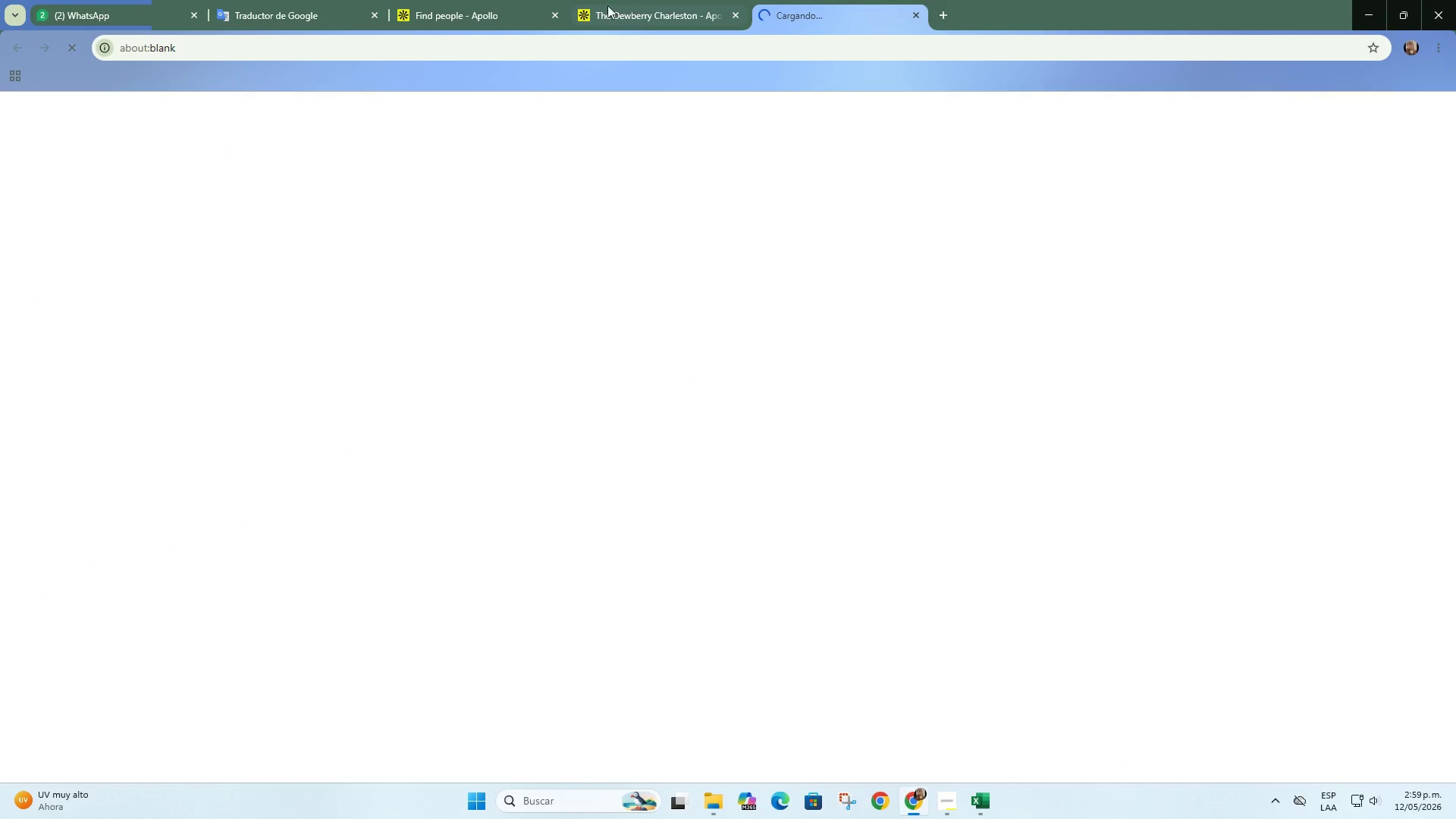 
left_click([497, 0])
 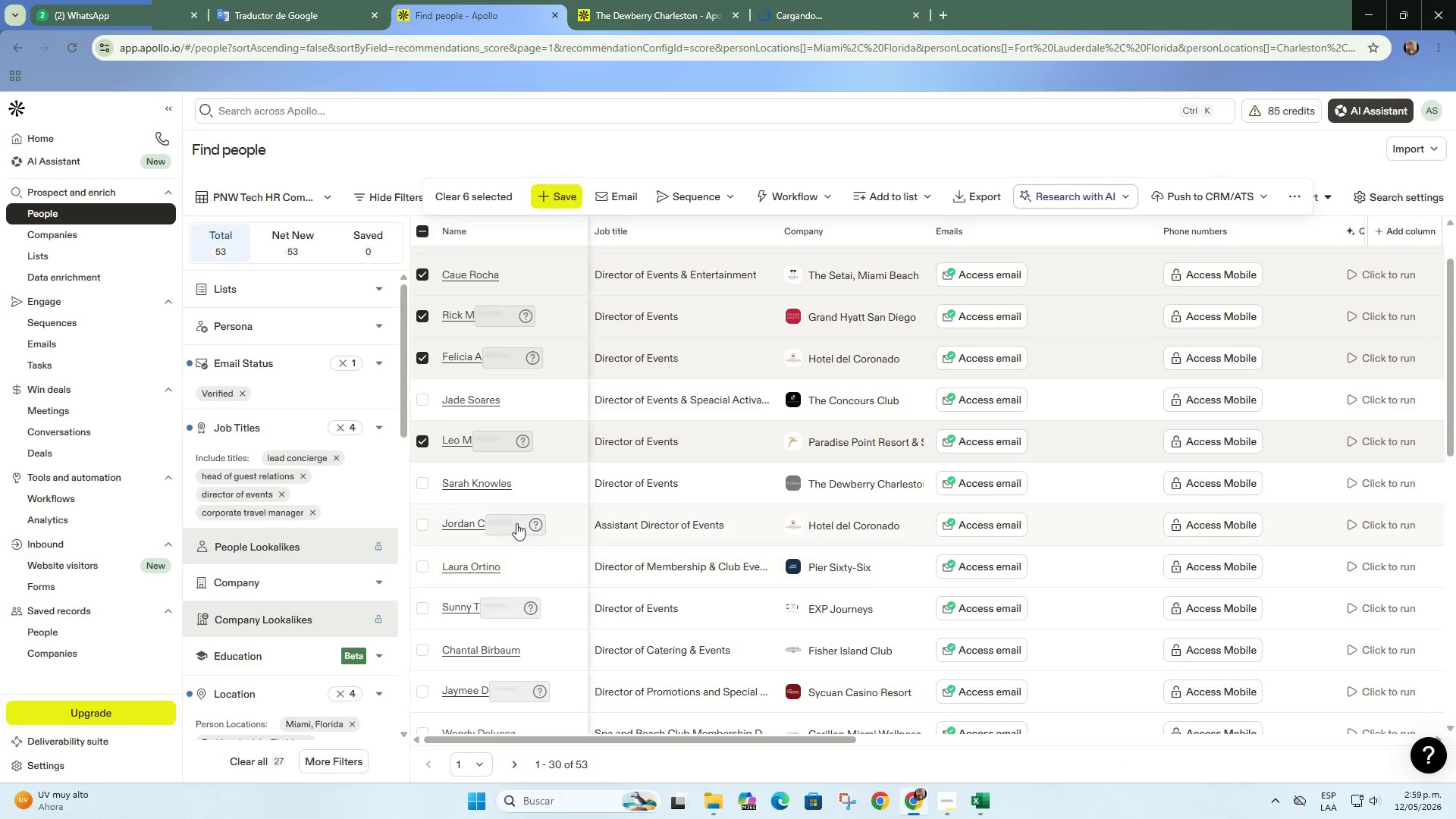 
left_click([816, 1])
 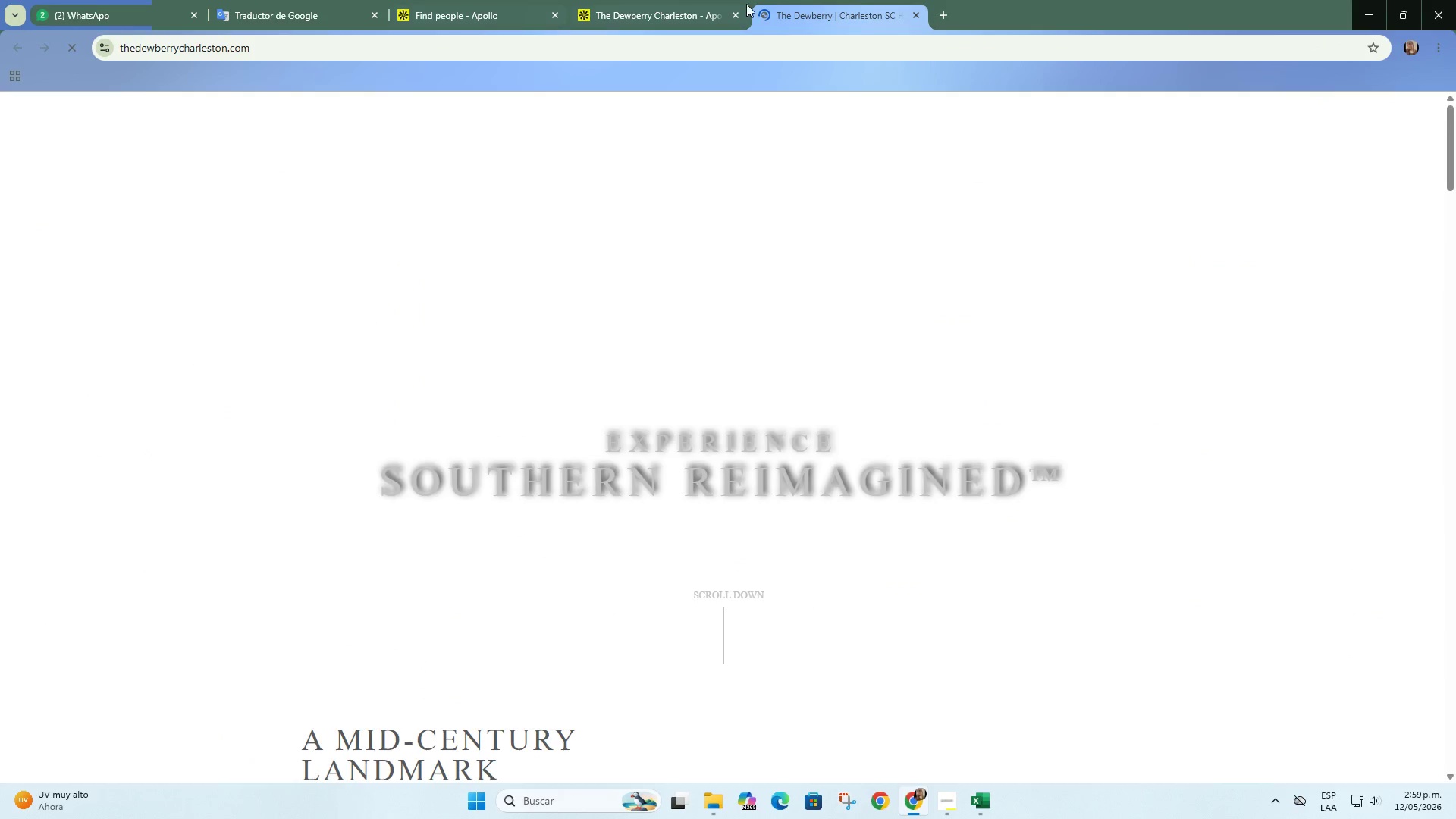 
scroll: coordinate [413, 325], scroll_direction: down, amount: 10.0
 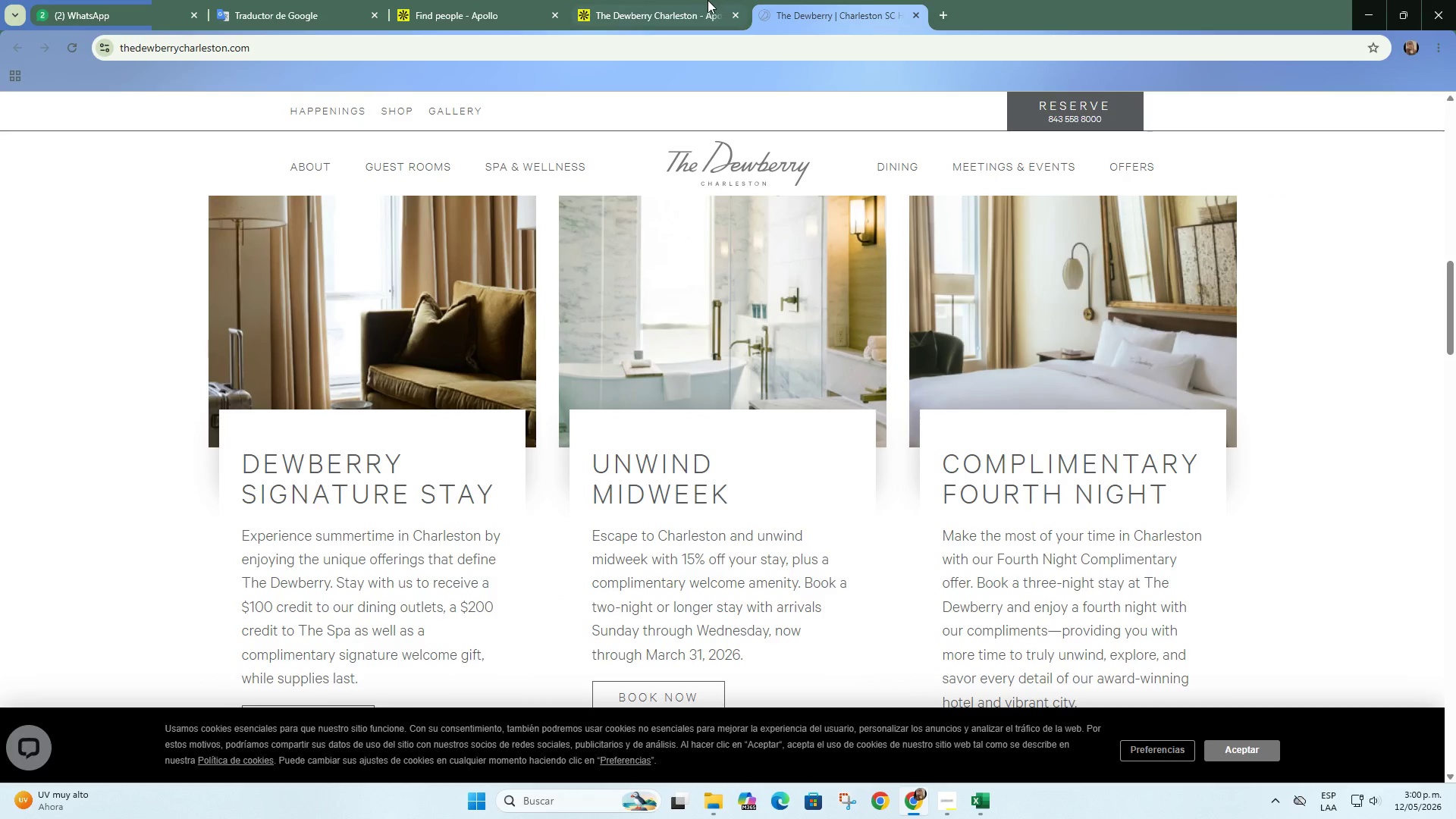 
left_click([662, 0])
 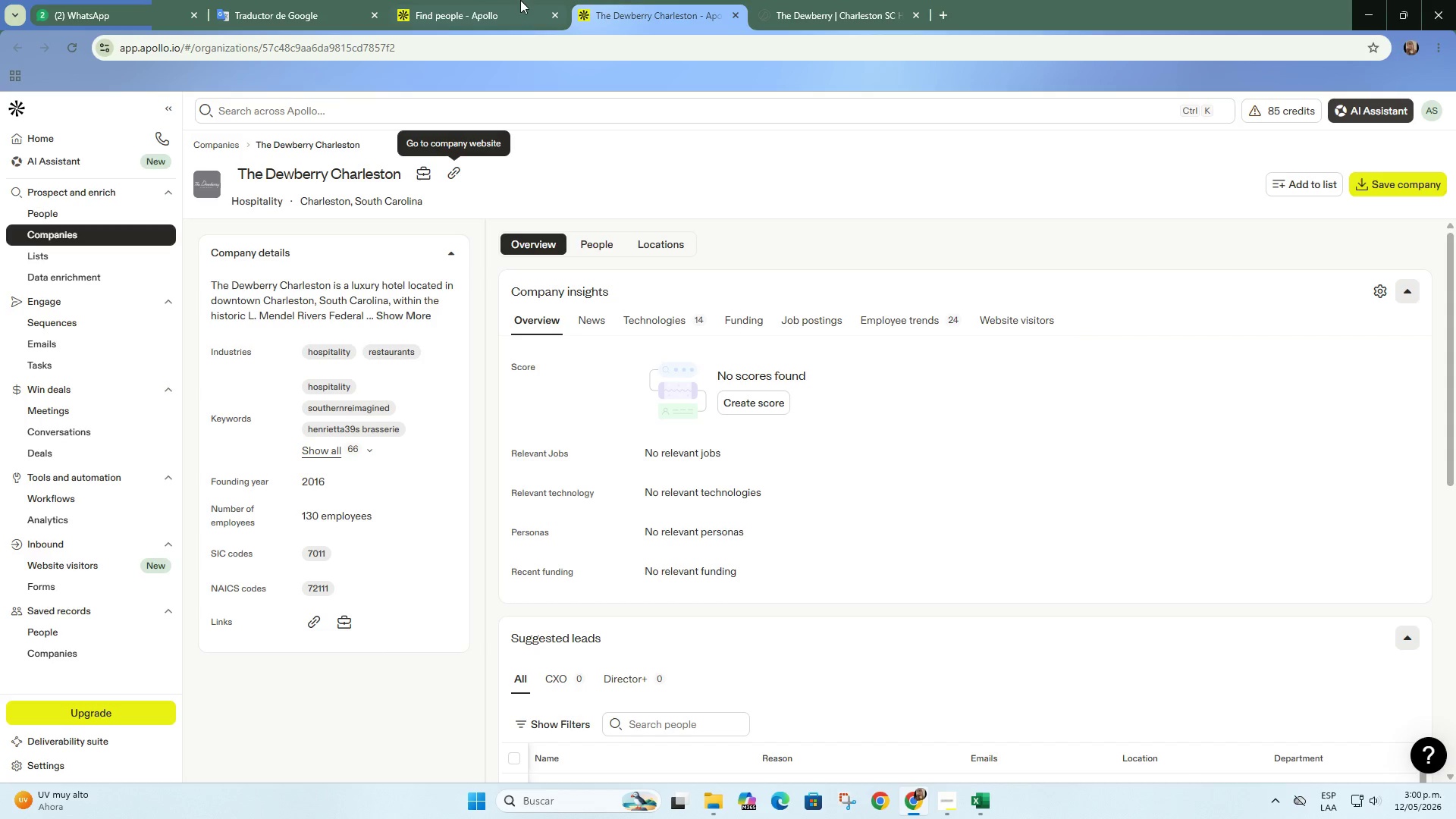 
left_click([504, 0])
 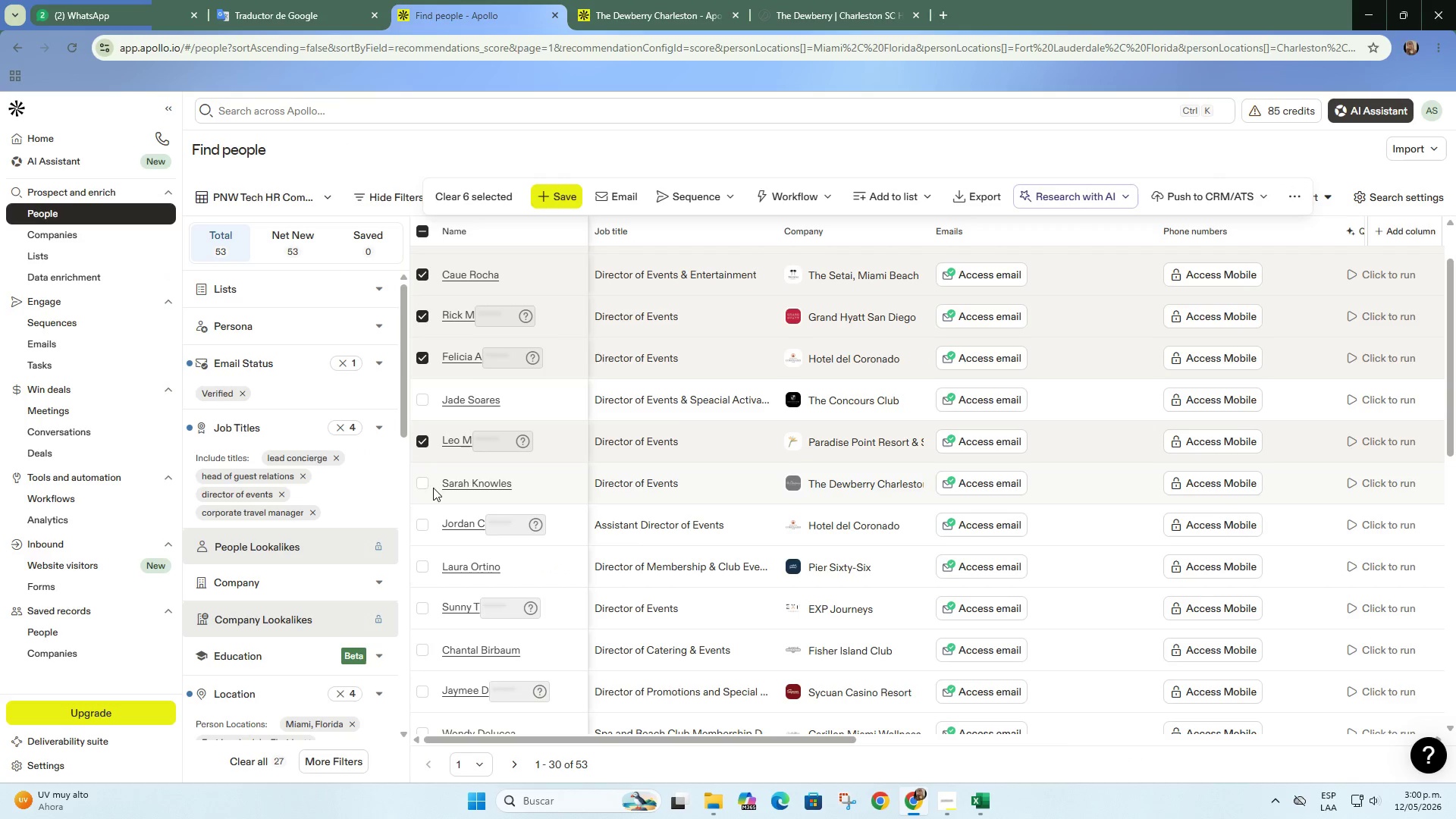 
left_click([422, 481])
 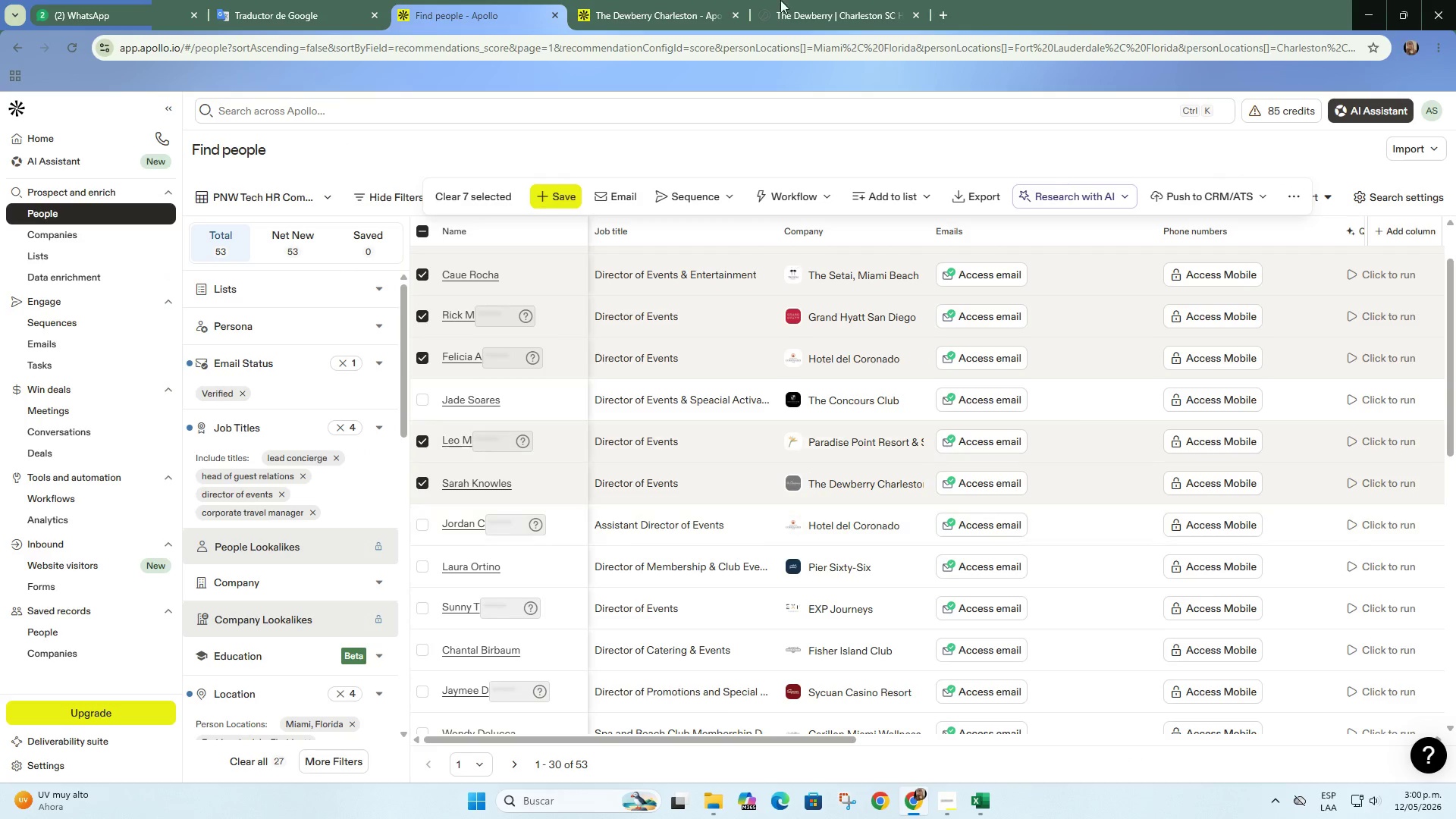 
left_click([909, 11])
 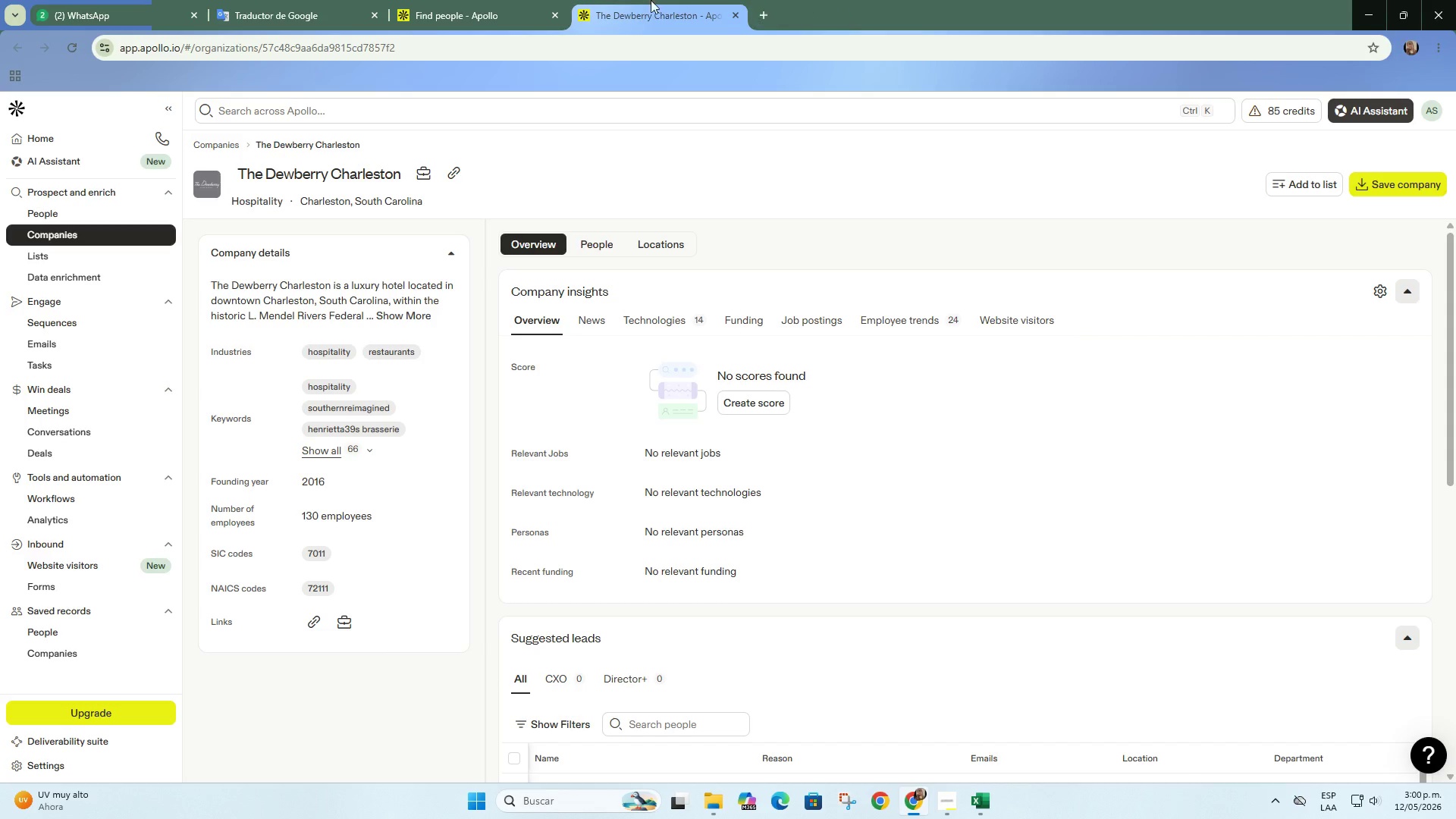 
left_click([526, 0])
 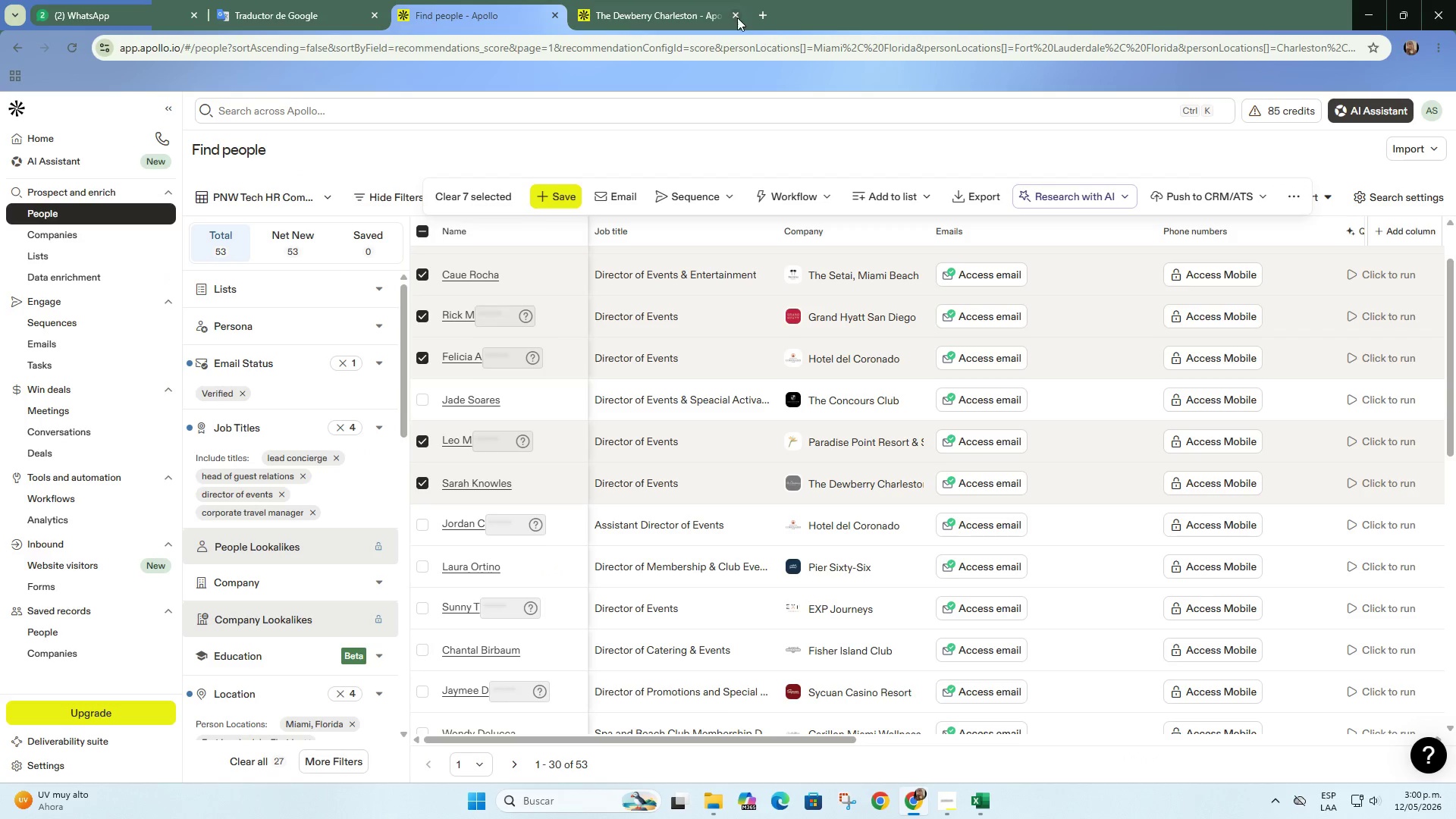 
left_click([736, 17])
 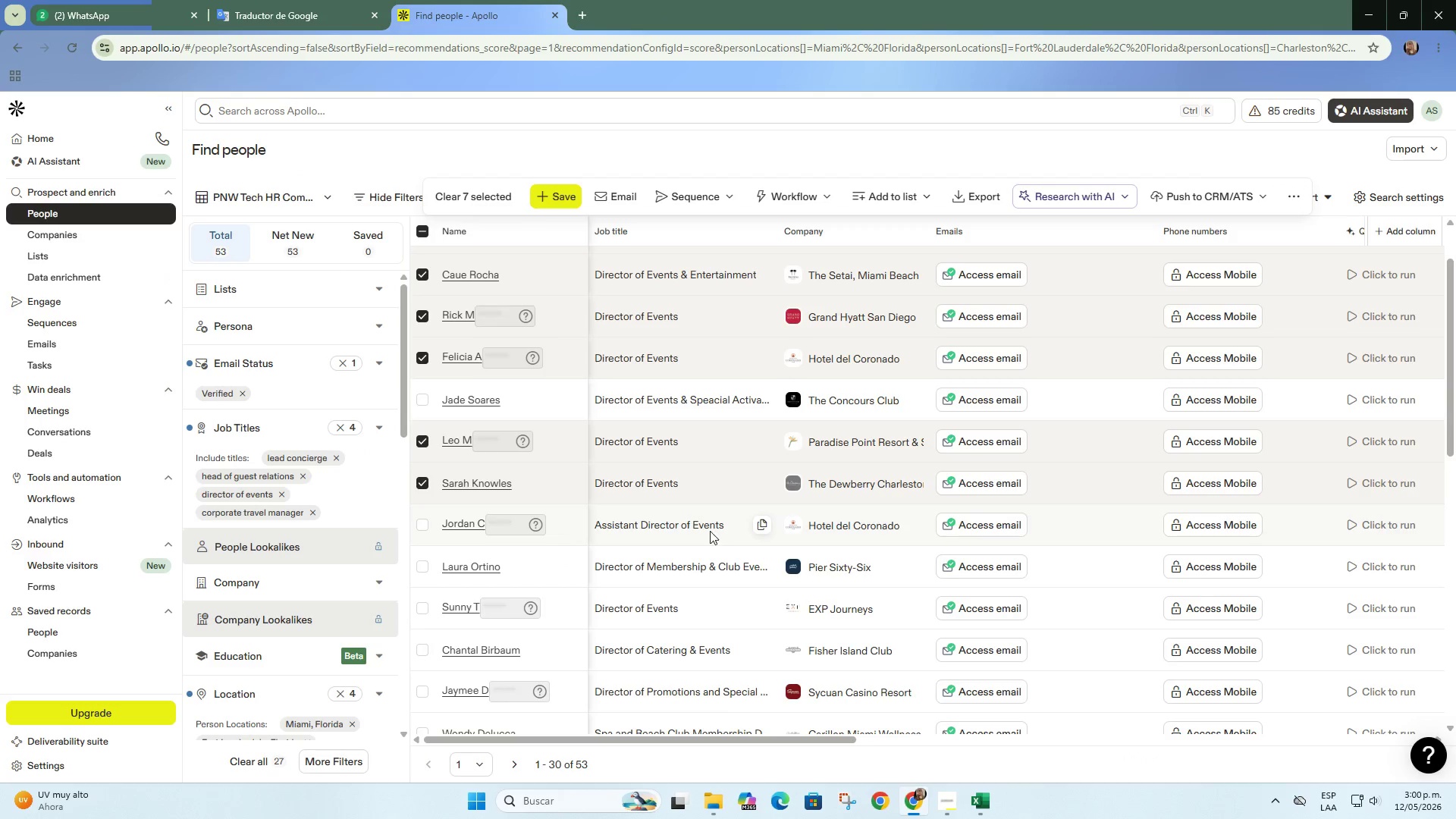 
scroll: coordinate [704, 529], scroll_direction: down, amount: 1.0
 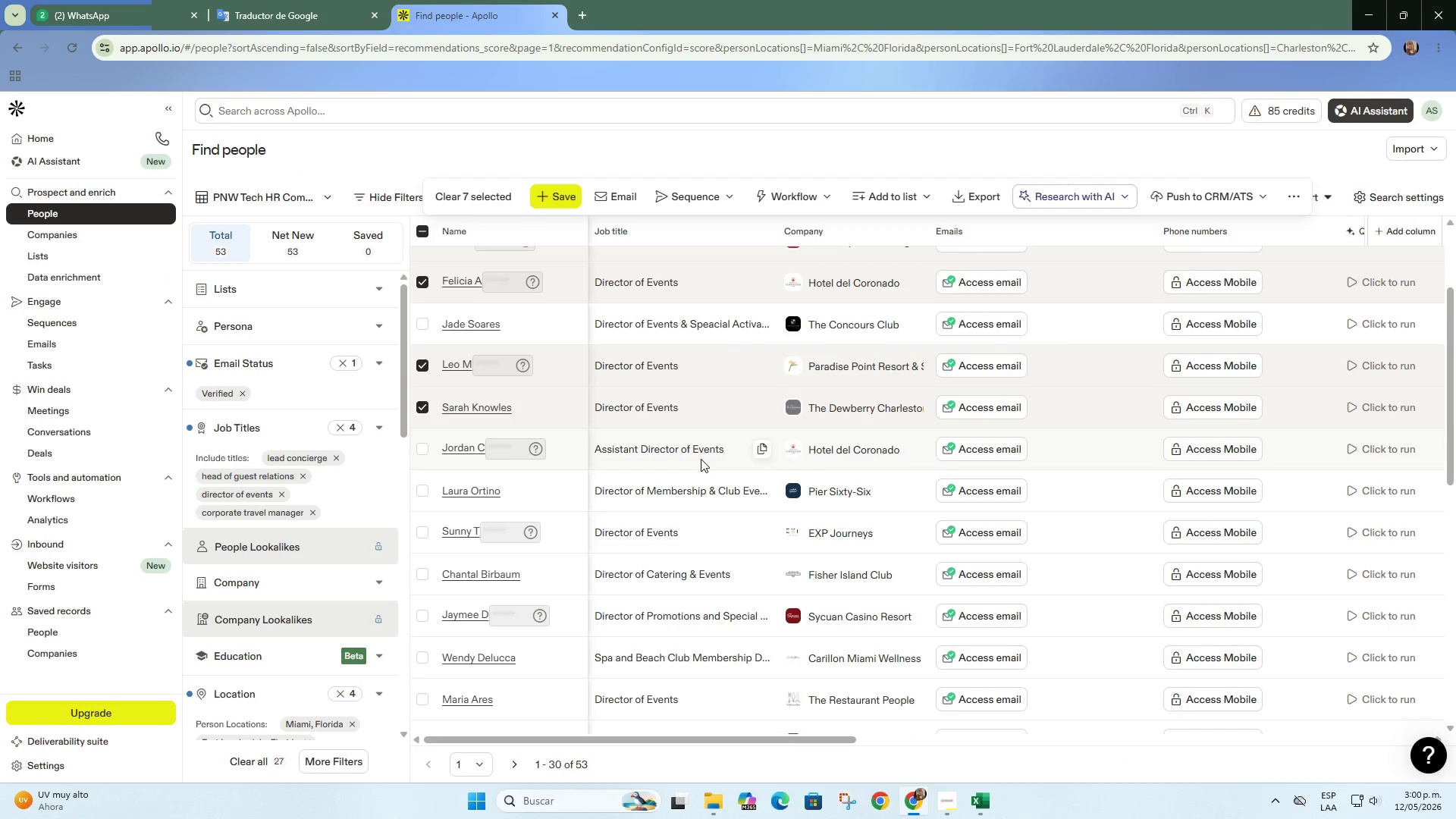 
wait(8.58)
 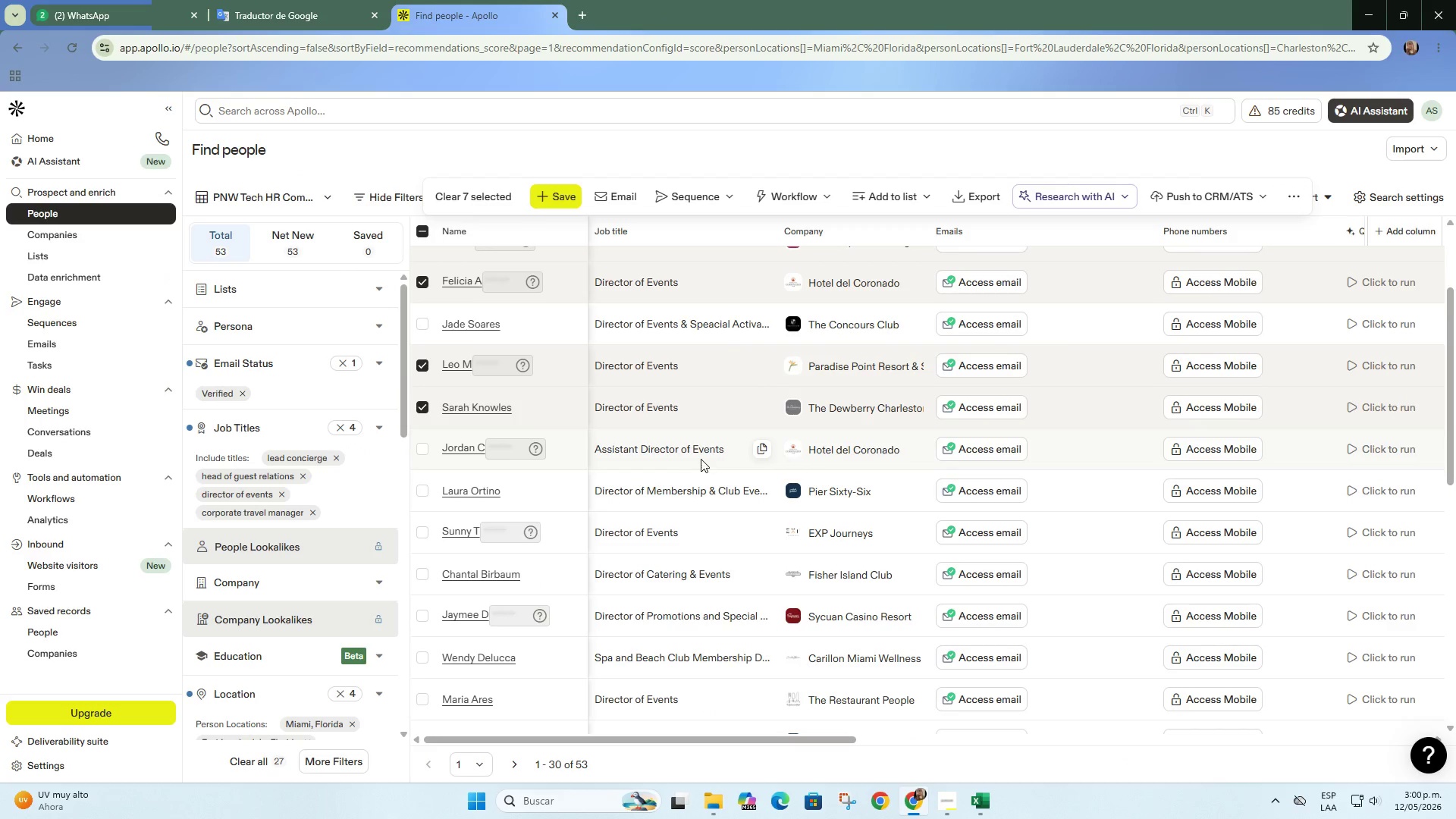 
scroll: coordinate [721, 498], scroll_direction: down, amount: 1.0
 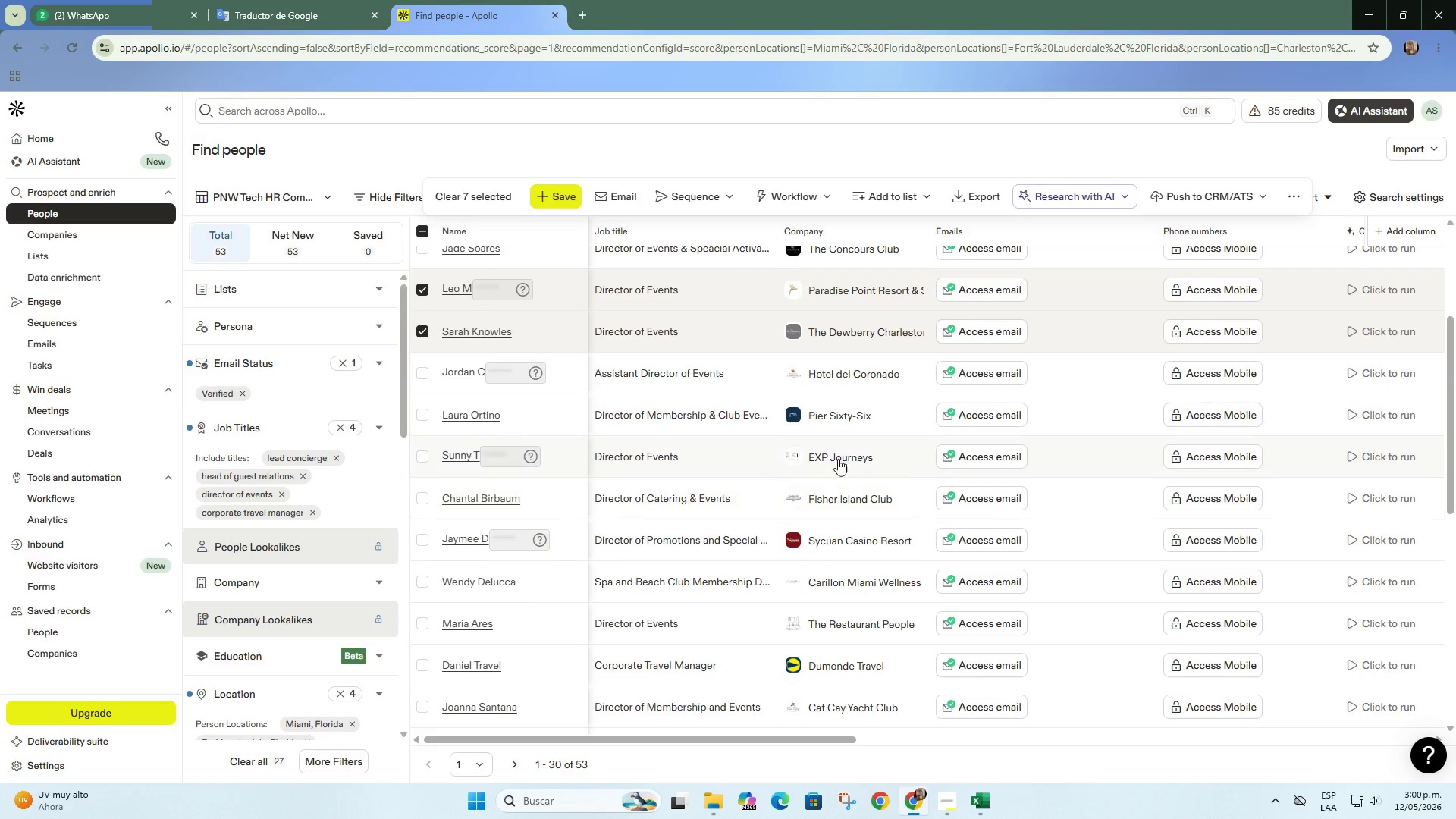 
right_click([849, 451])
 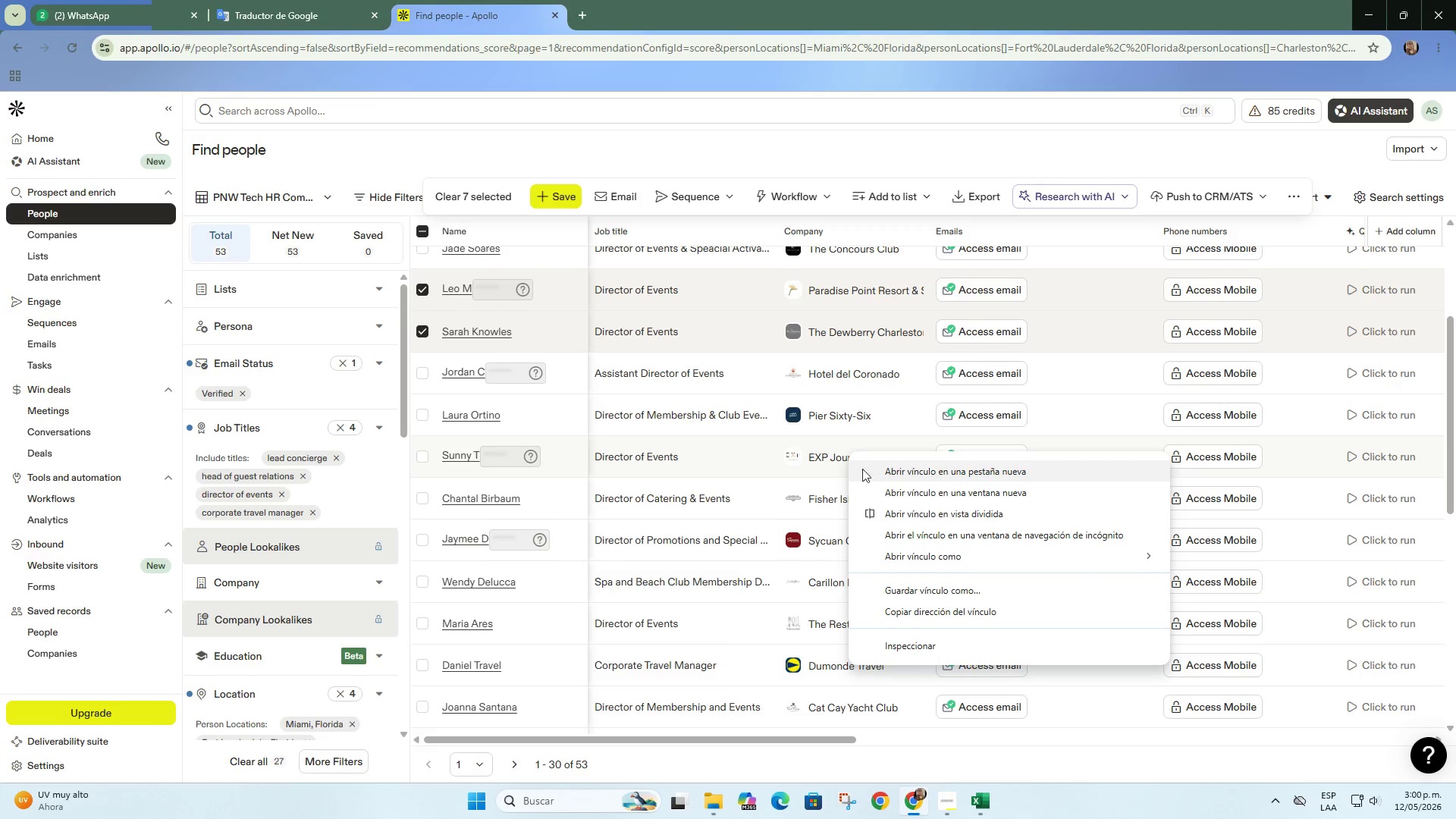 
left_click([883, 475])
 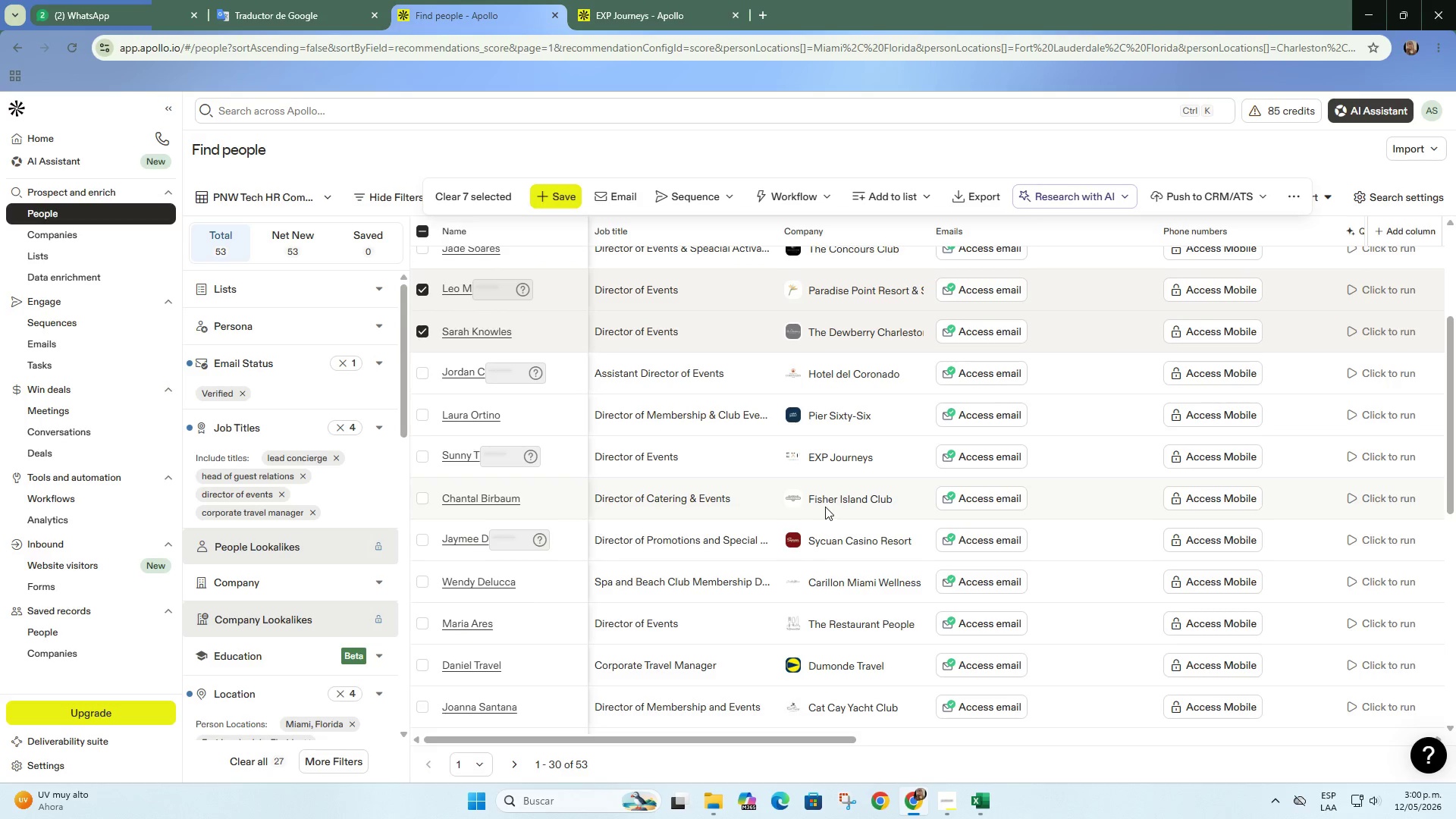 
wait(9.48)
 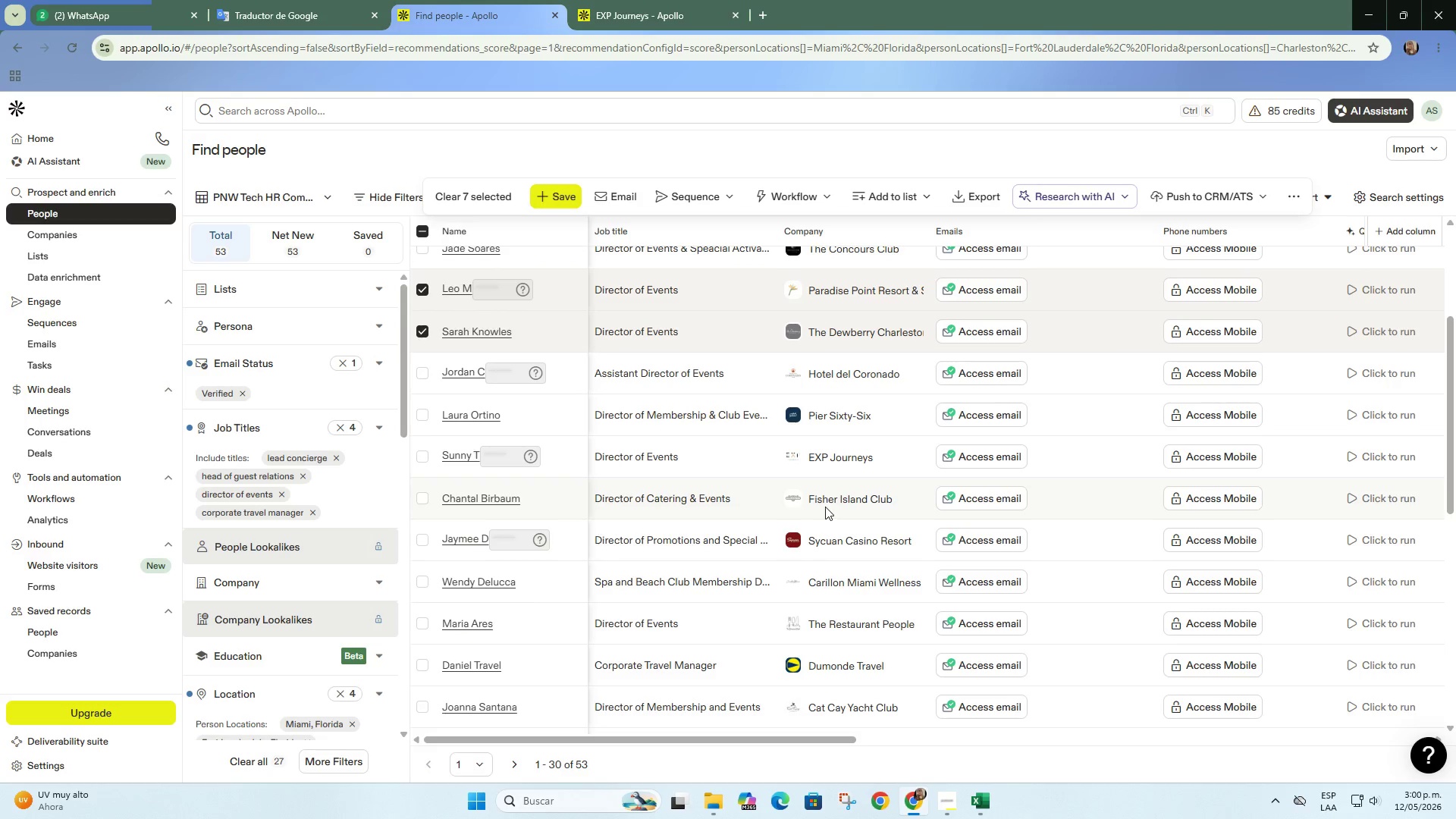 
scroll: coordinate [670, 535], scroll_direction: down, amount: 1.0
 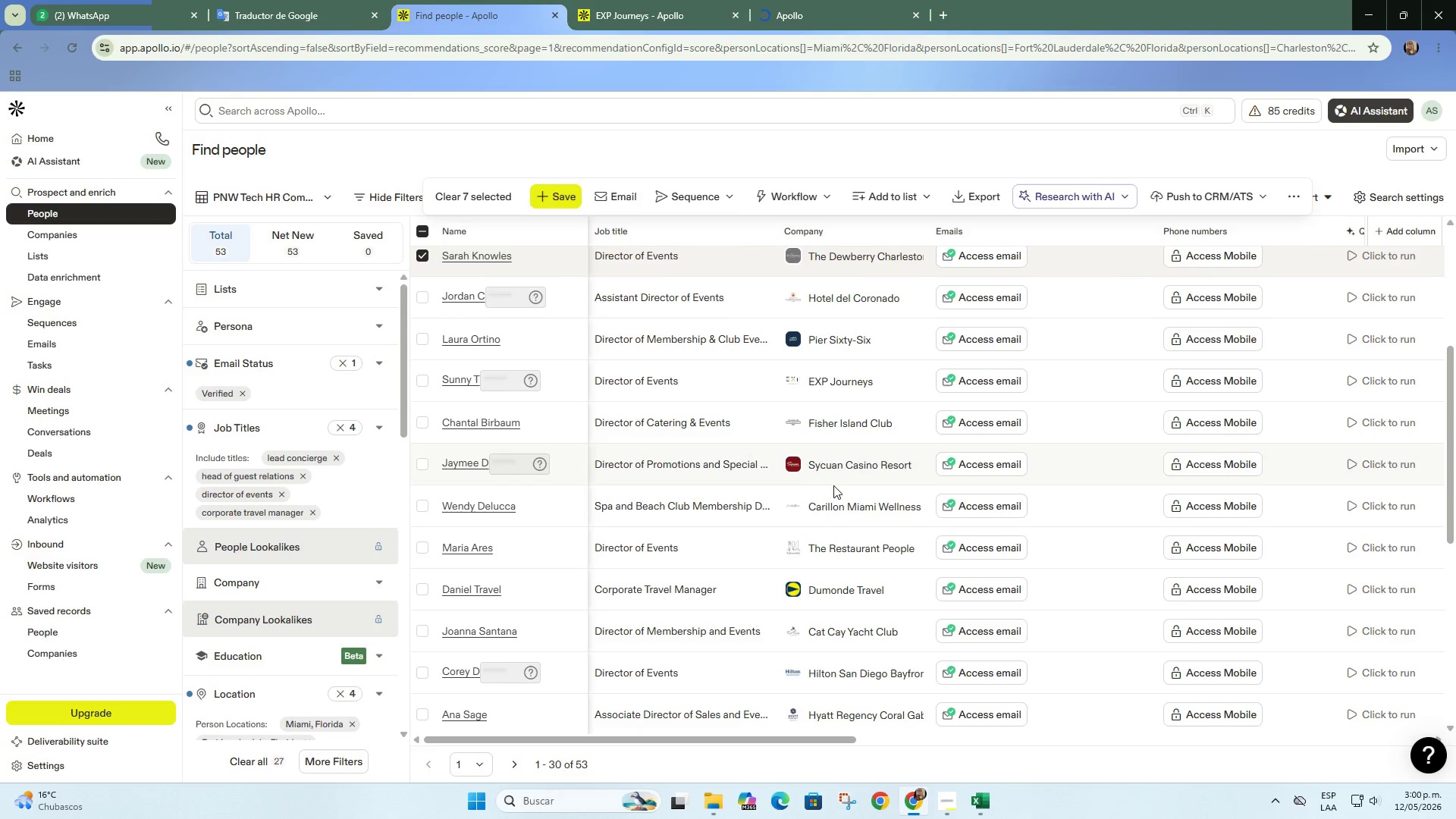 
mouse_move([715, 464])
 